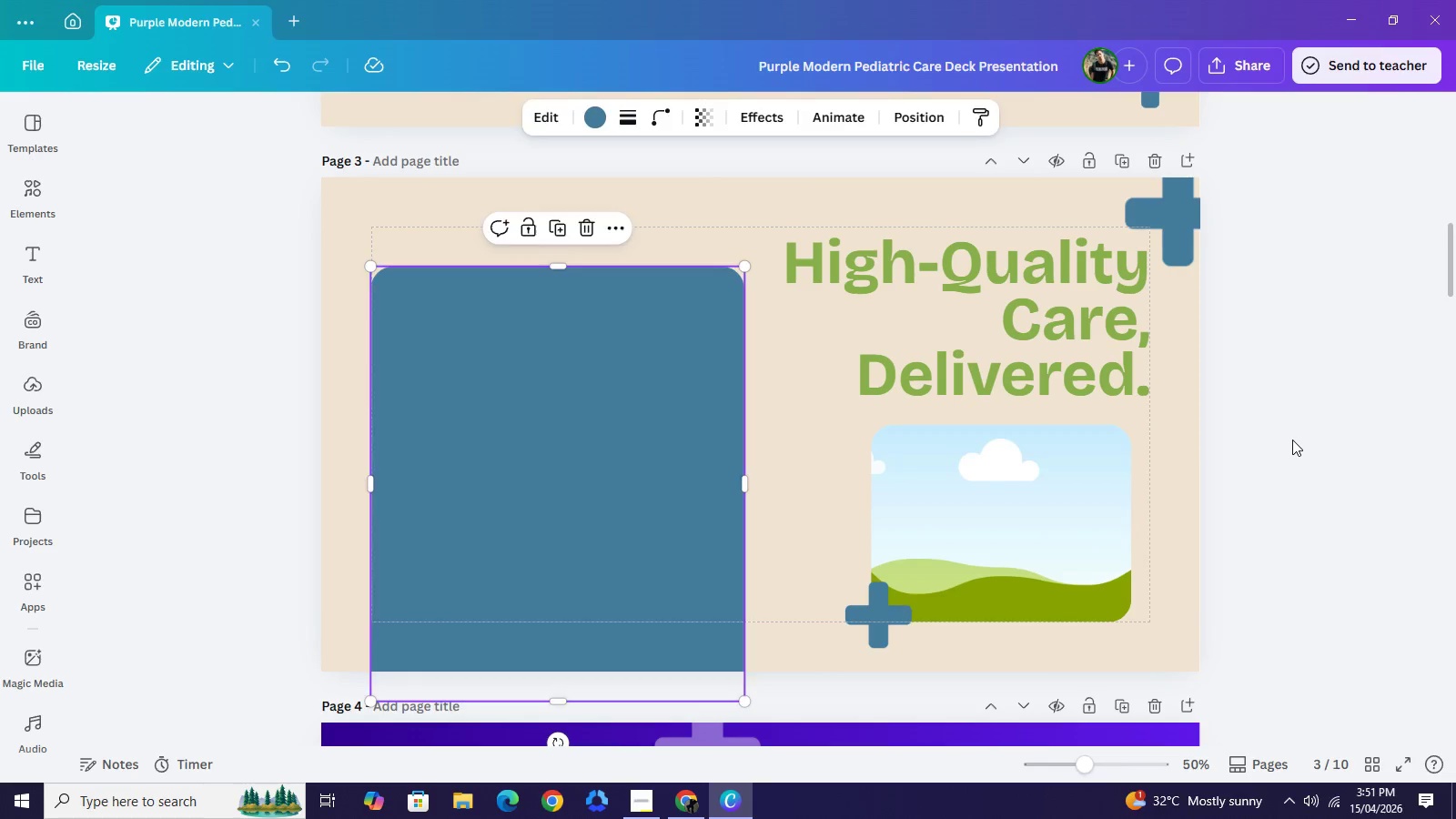 
left_click([1292, 440])
 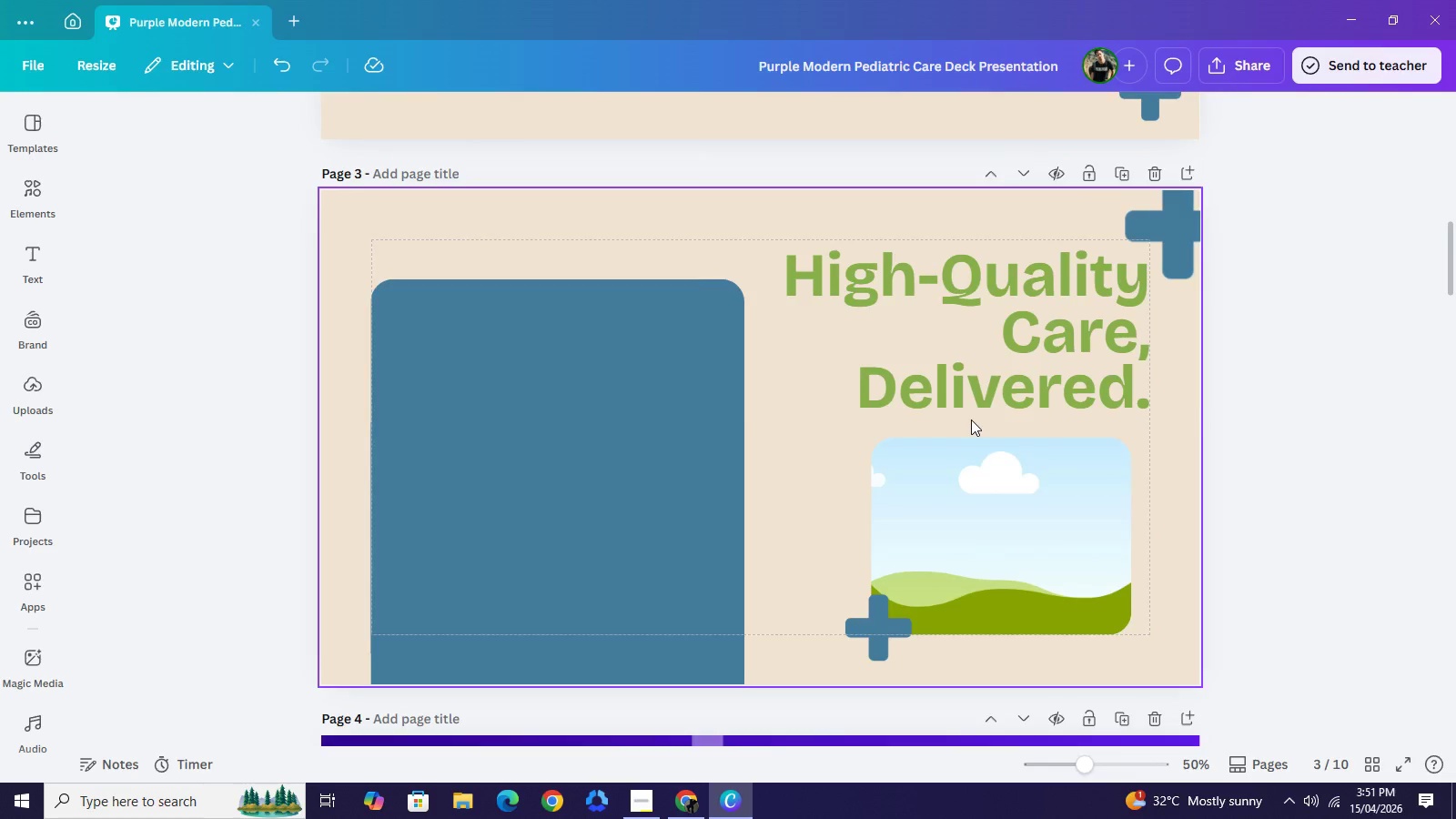 
scroll: coordinate [971, 420], scroll_direction: up, amount: 4.0
 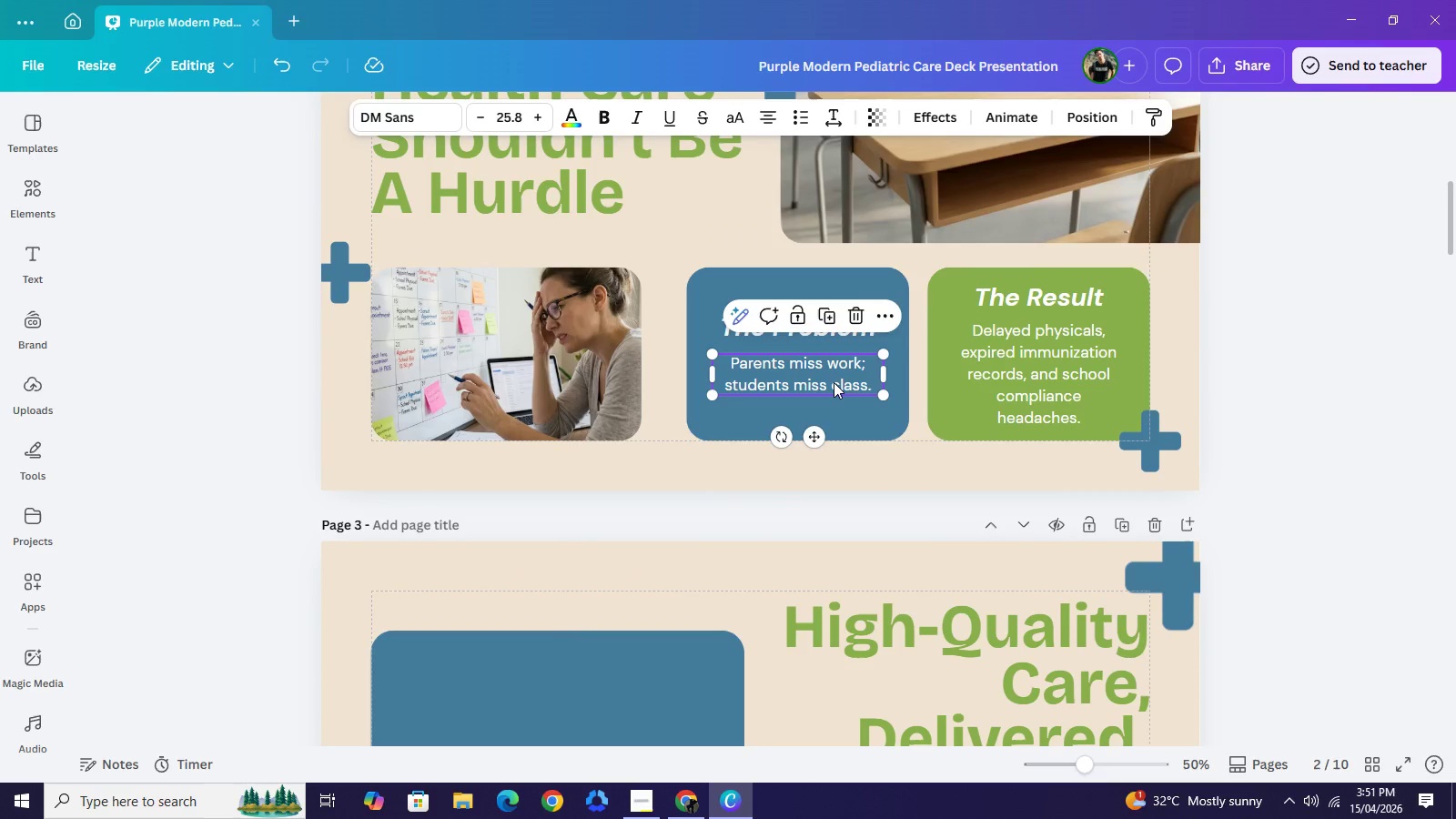 
left_click([834, 382])
 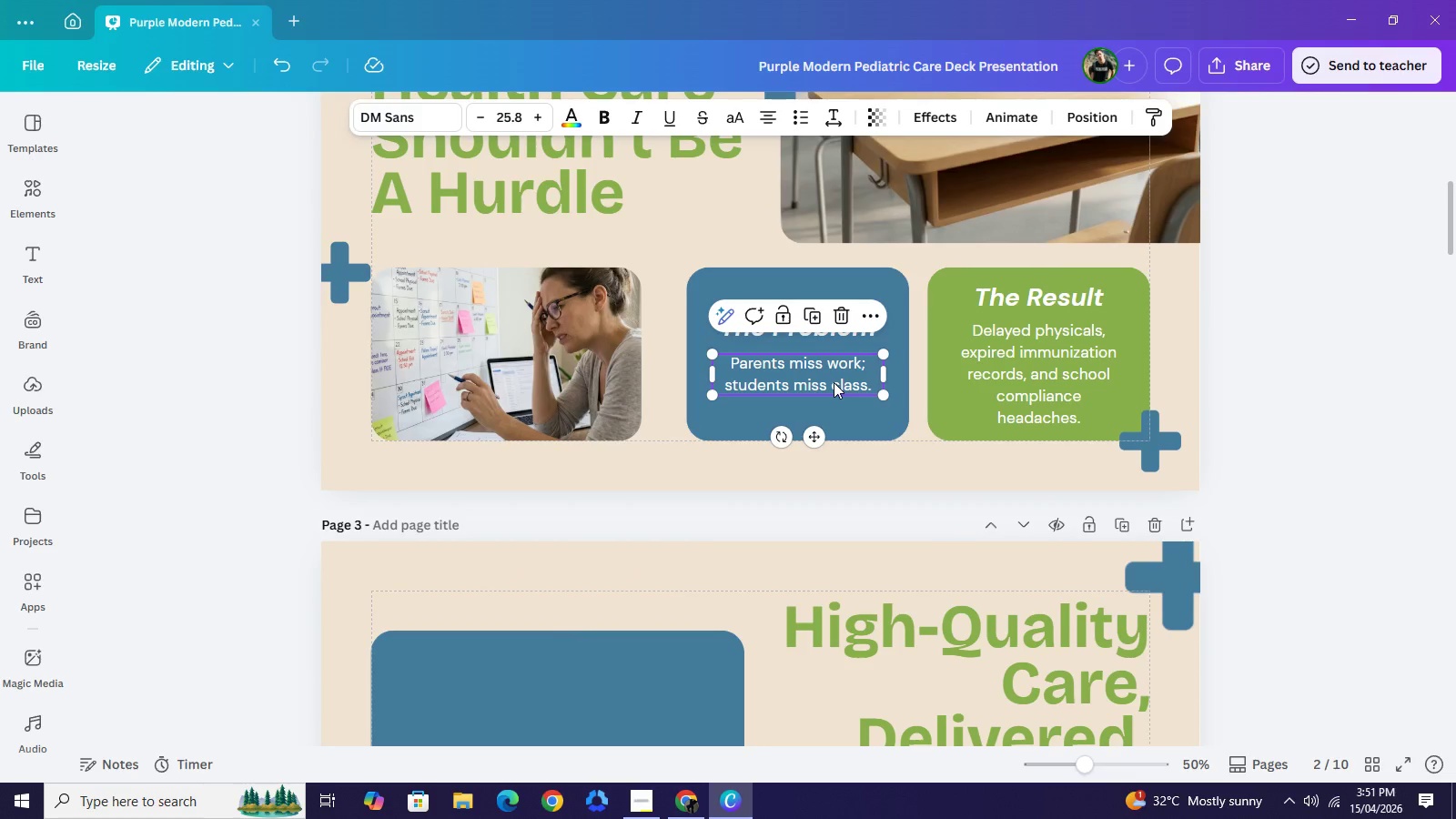 
key(Control+C)
 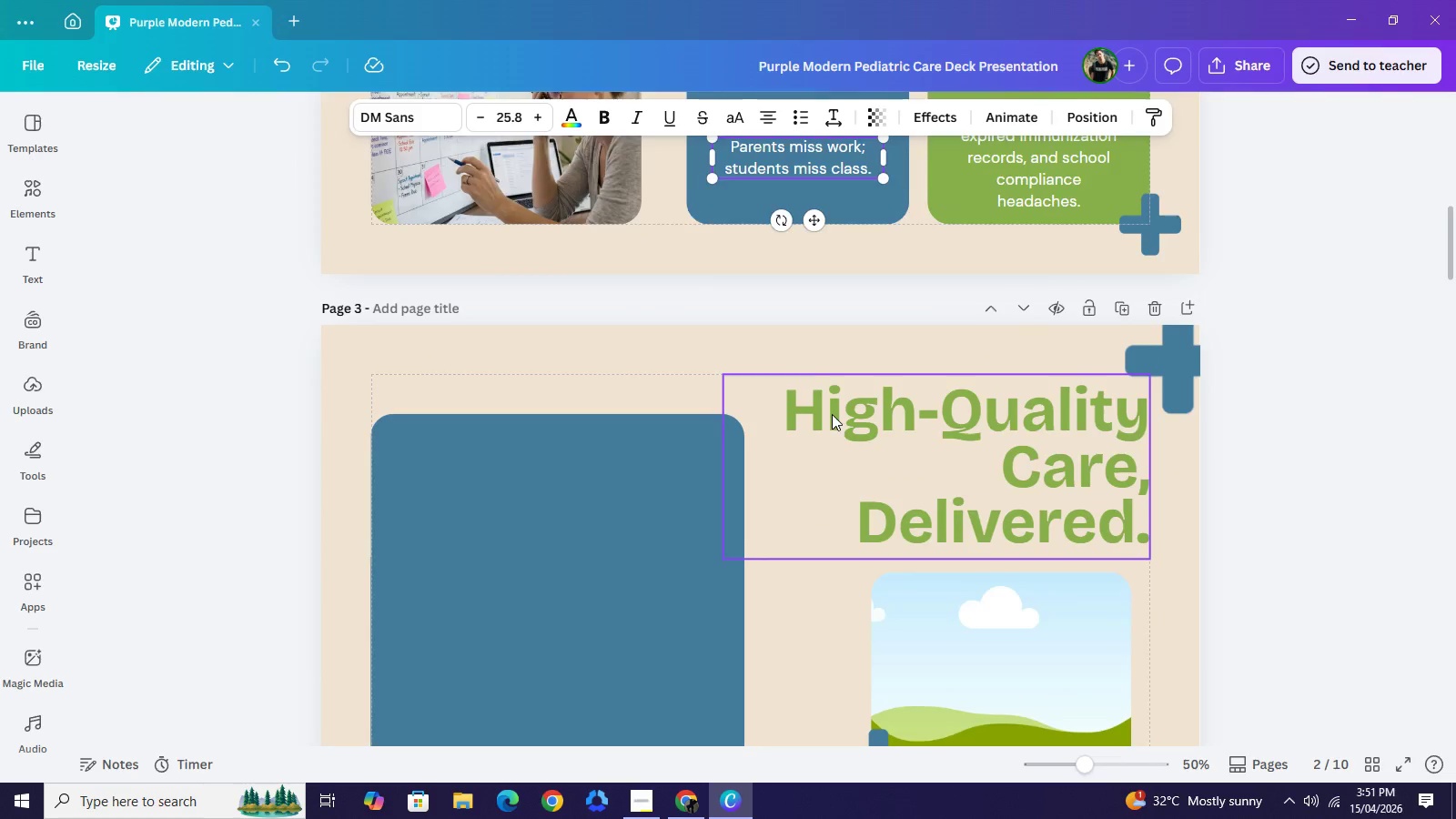 
scroll: coordinate [834, 410], scroll_direction: down, amount: 3.0
 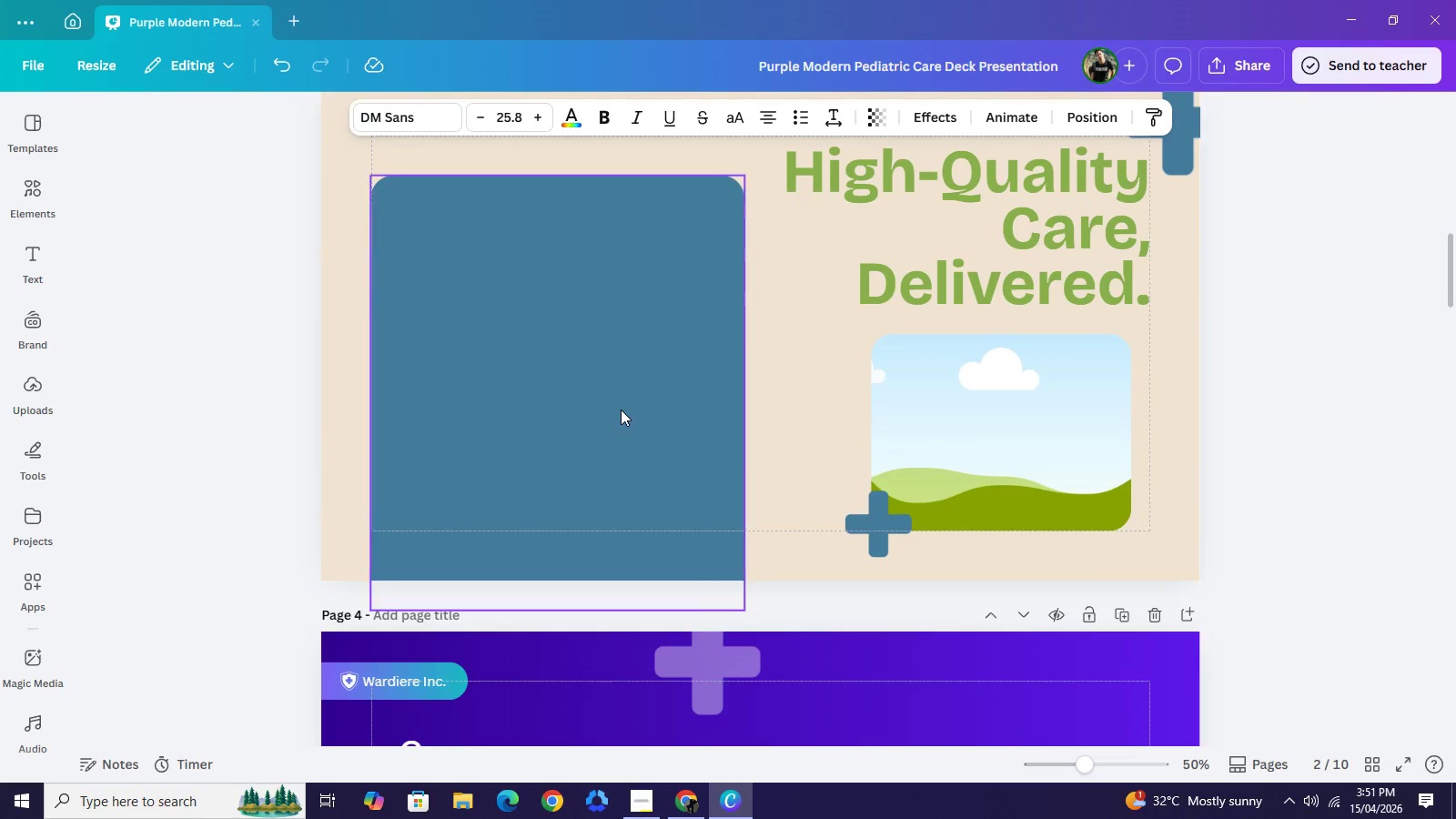 
key(Control+V)
 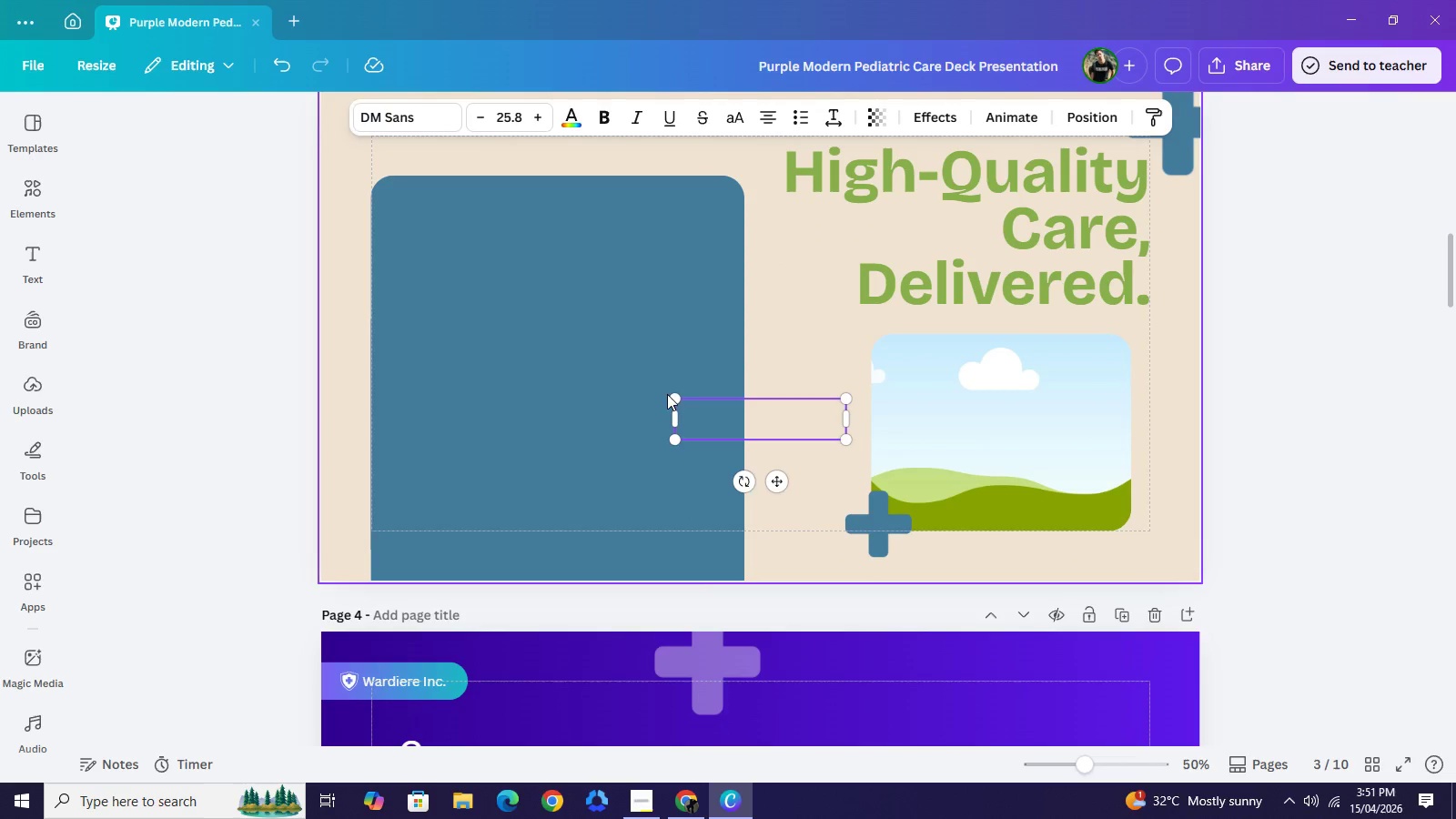 
left_click_drag(start_coordinate=[759, 420], to_coordinate=[566, 360])
 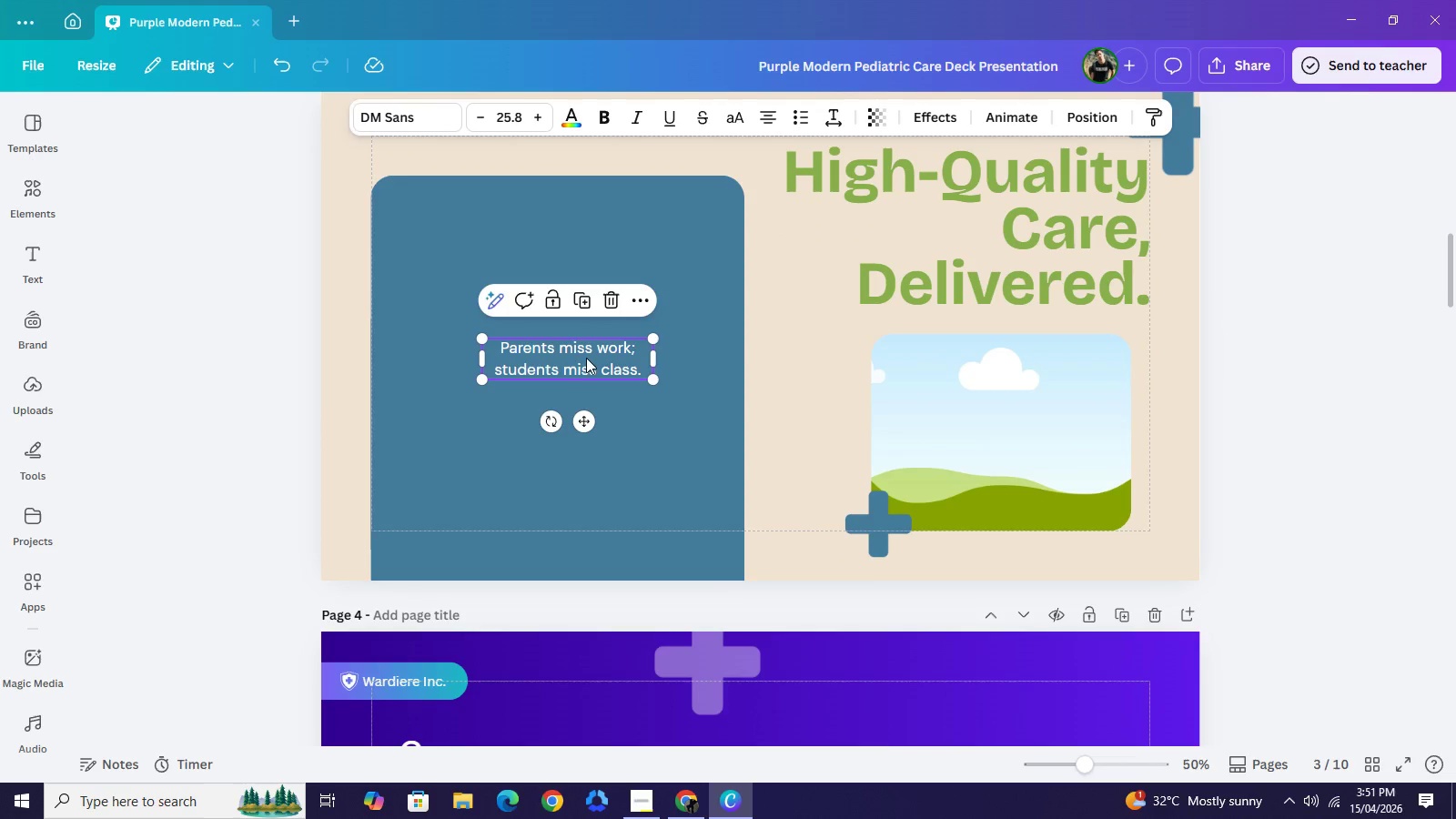 
left_click_drag(start_coordinate=[587, 358], to_coordinate=[576, 355])
 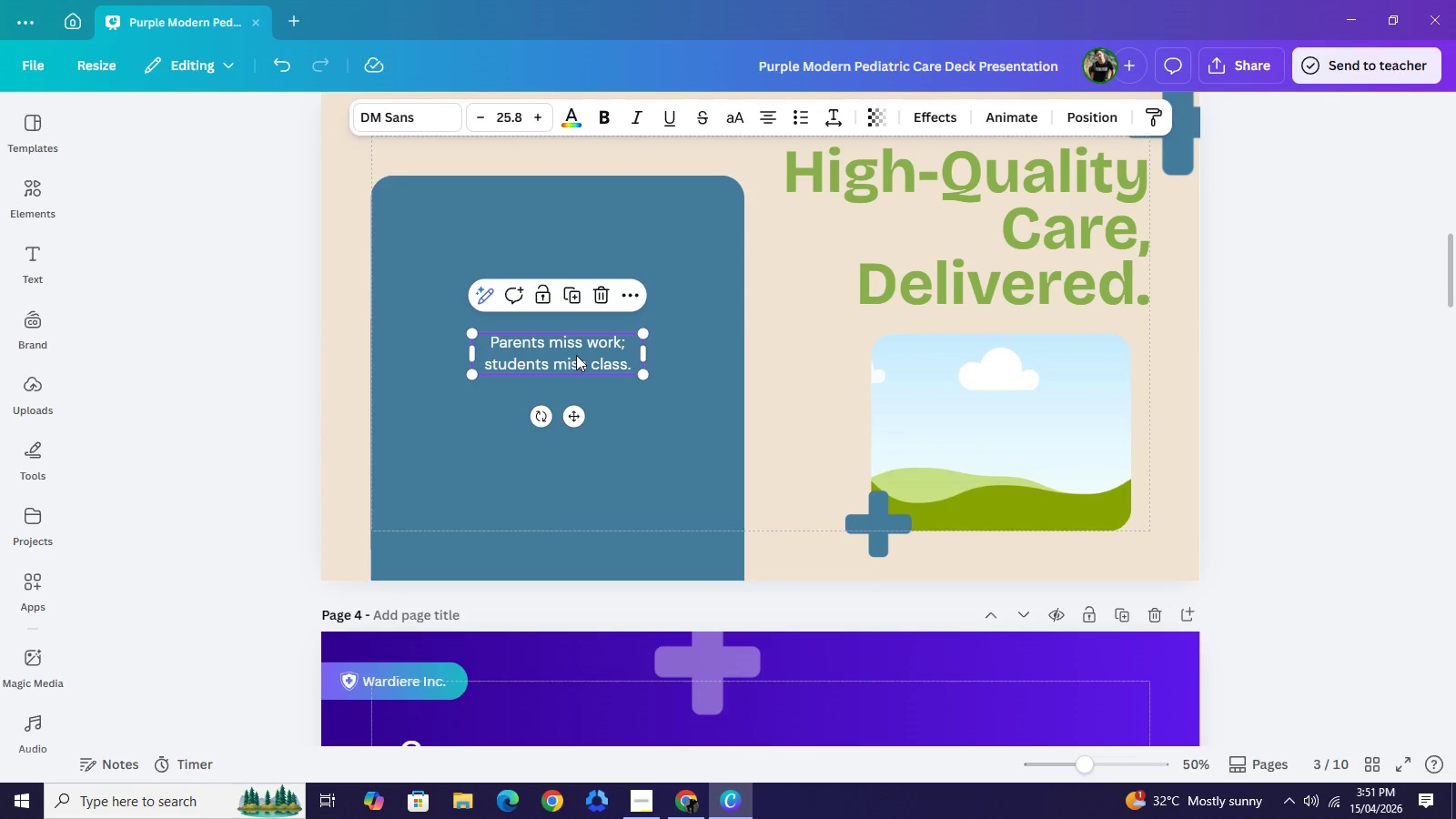 
hold_key(key=ShiftLeft, duration=0.78)
left_click([576, 355])
 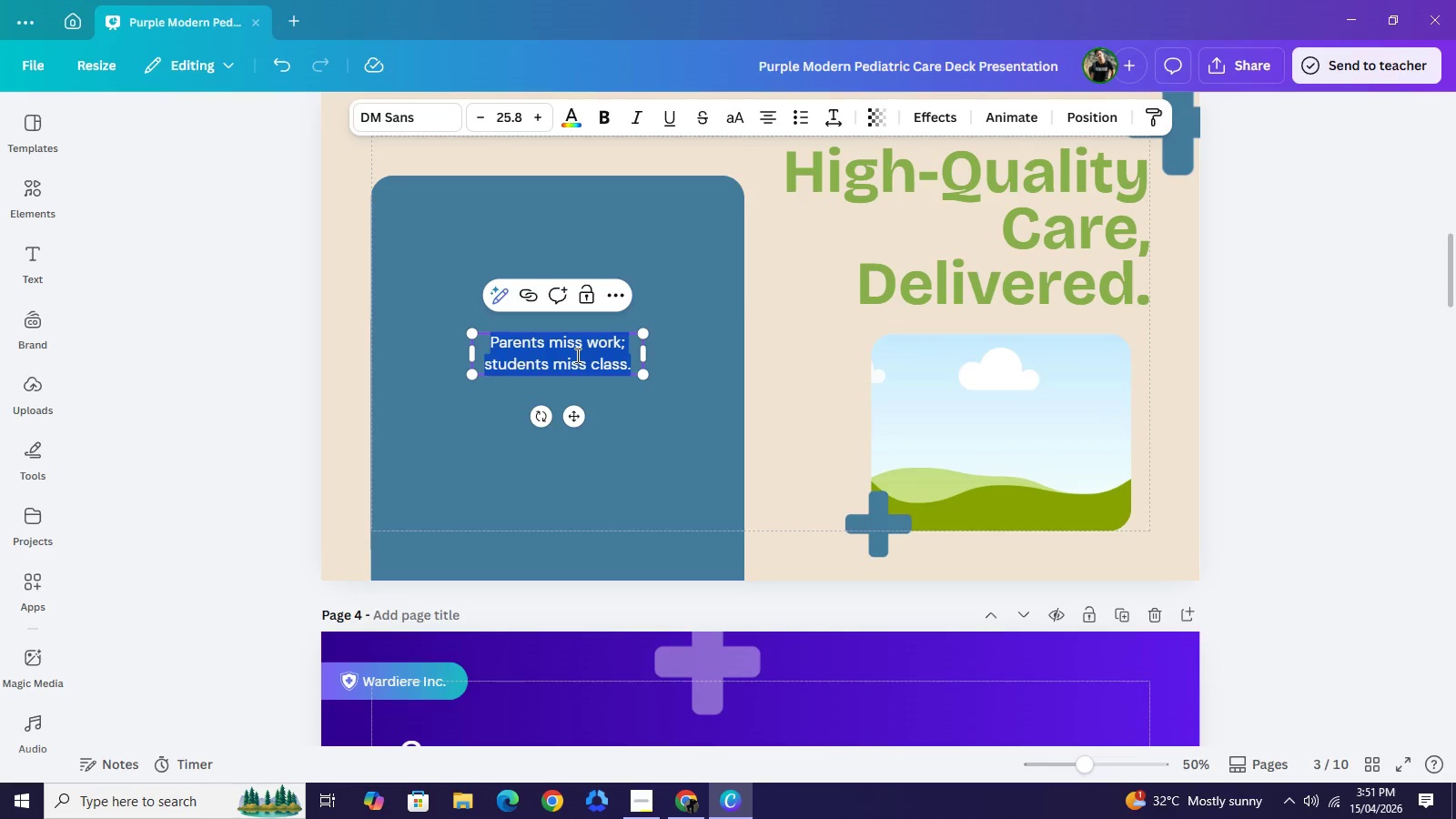 
double_click([576, 355])
 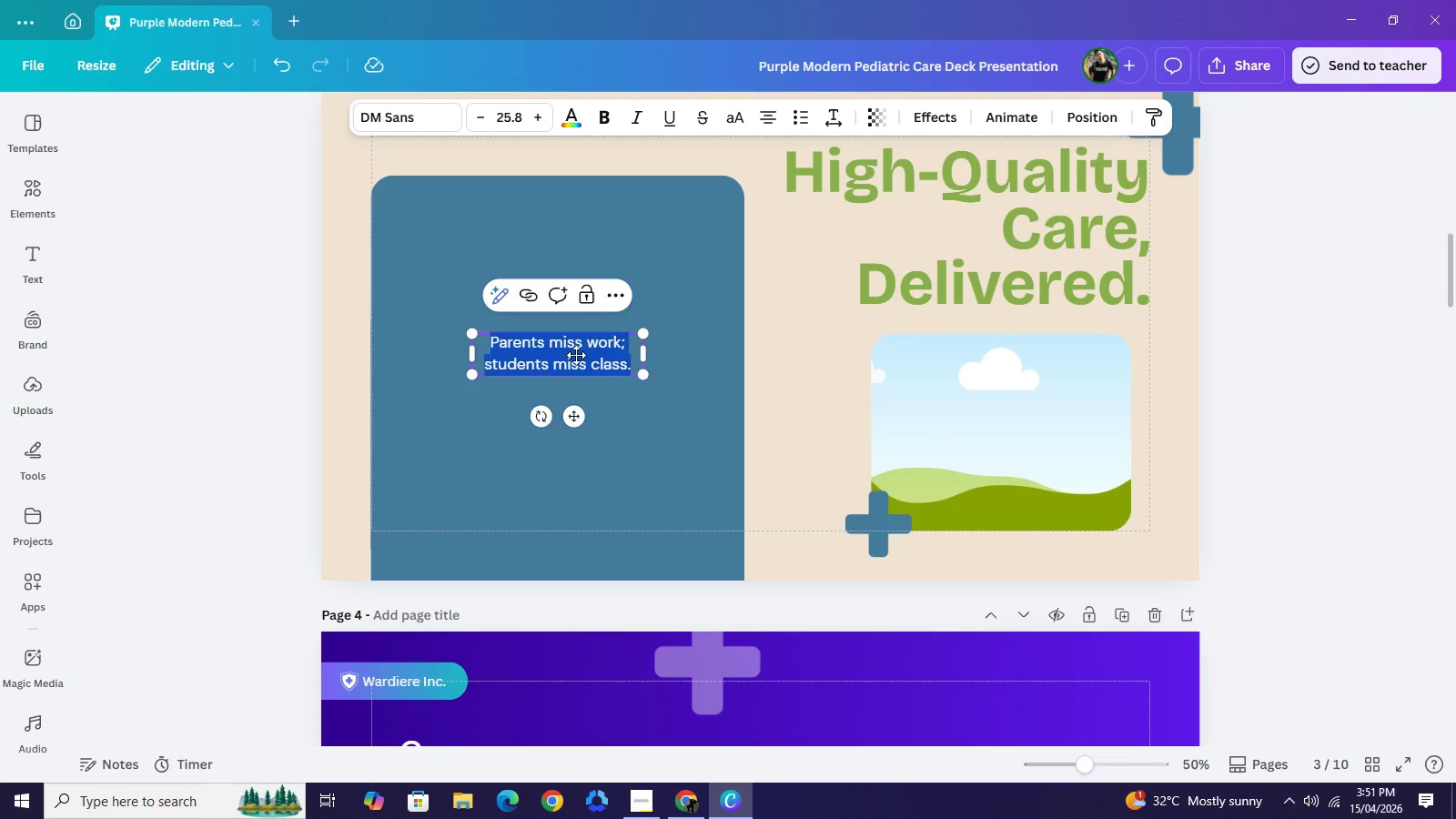 
type(Sprot)
key(Backspace)
type(ut is a state-of-the-art medical clinic on wheels. We bring the doctors)
key(Backspace)
type('s office to the school parking lot, eliminating)
 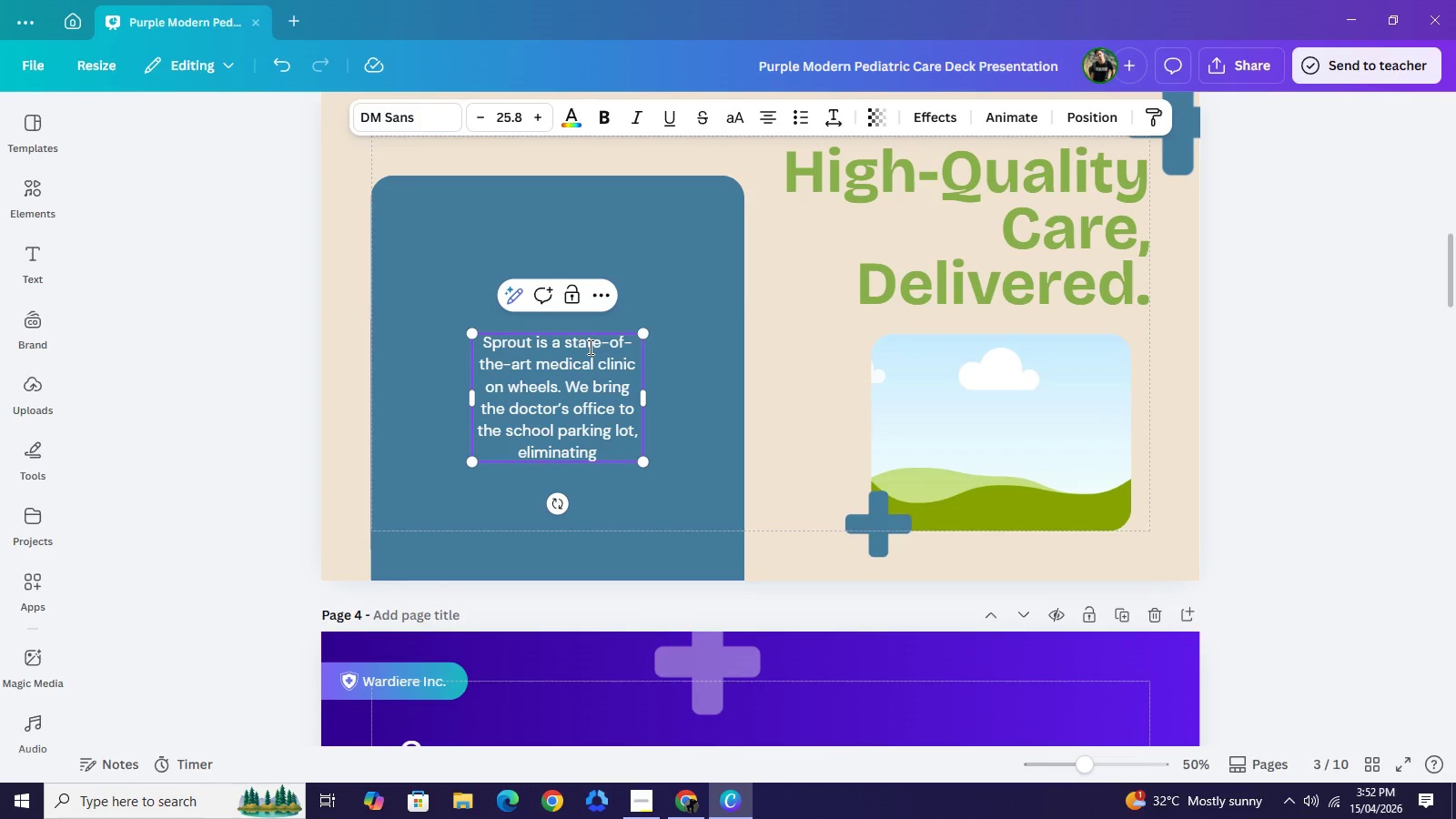 
type( travel time and schedulimg)
key(Backspace)
key(Backspace)
type(ng conflicts.)
 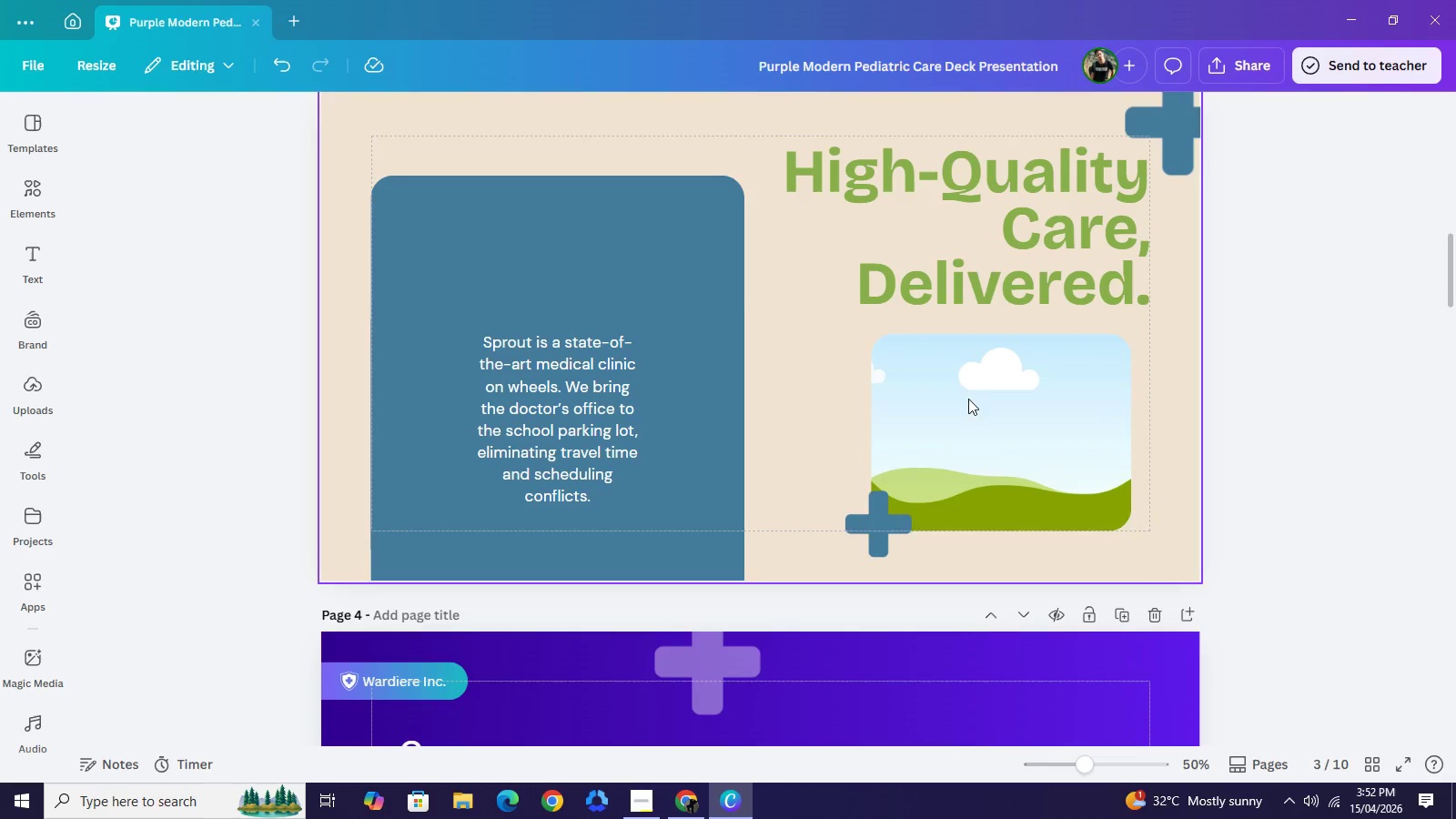 
left_click([561, 436])
 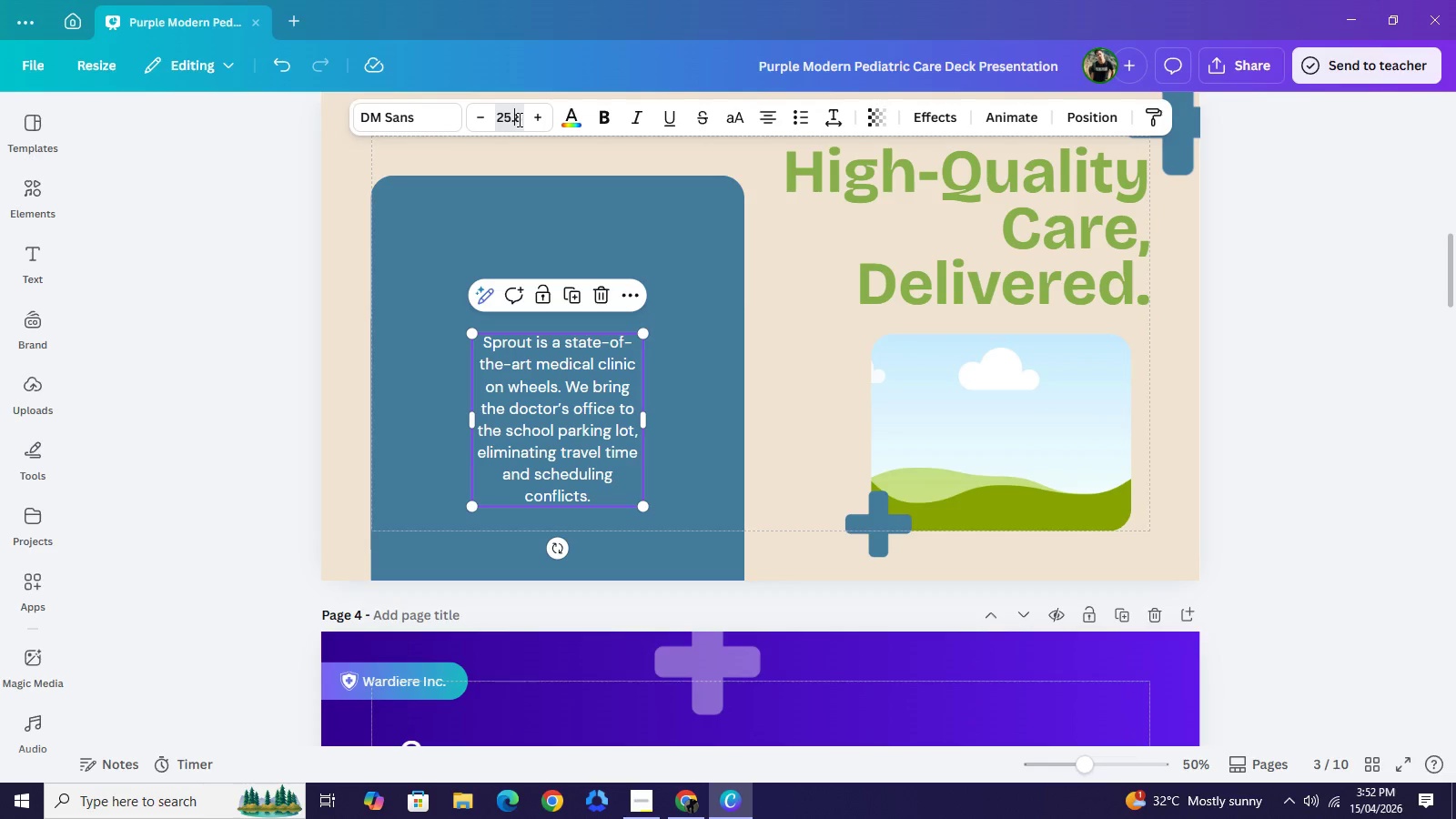 
double_click([518, 119])
 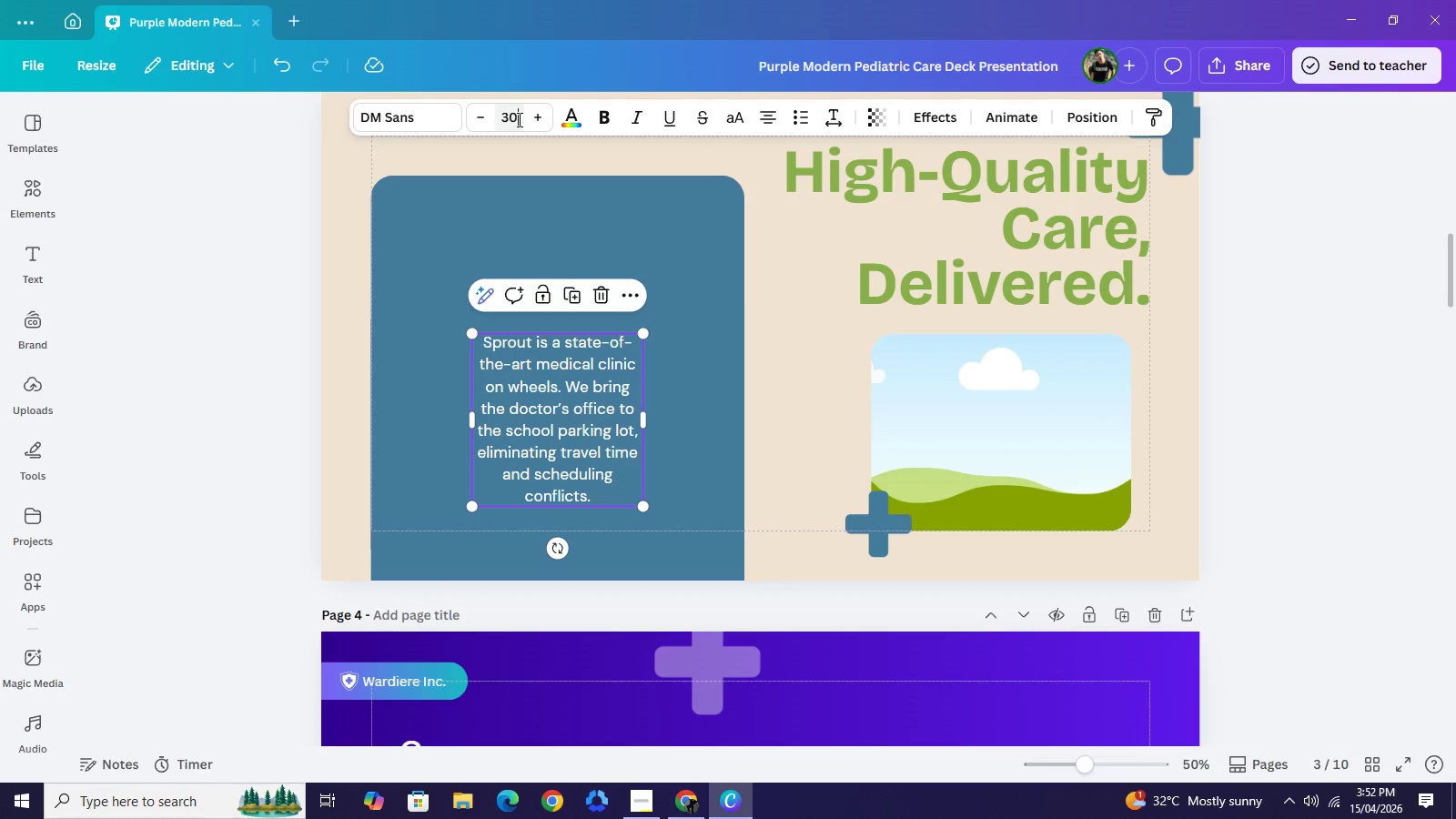 
type(30)
 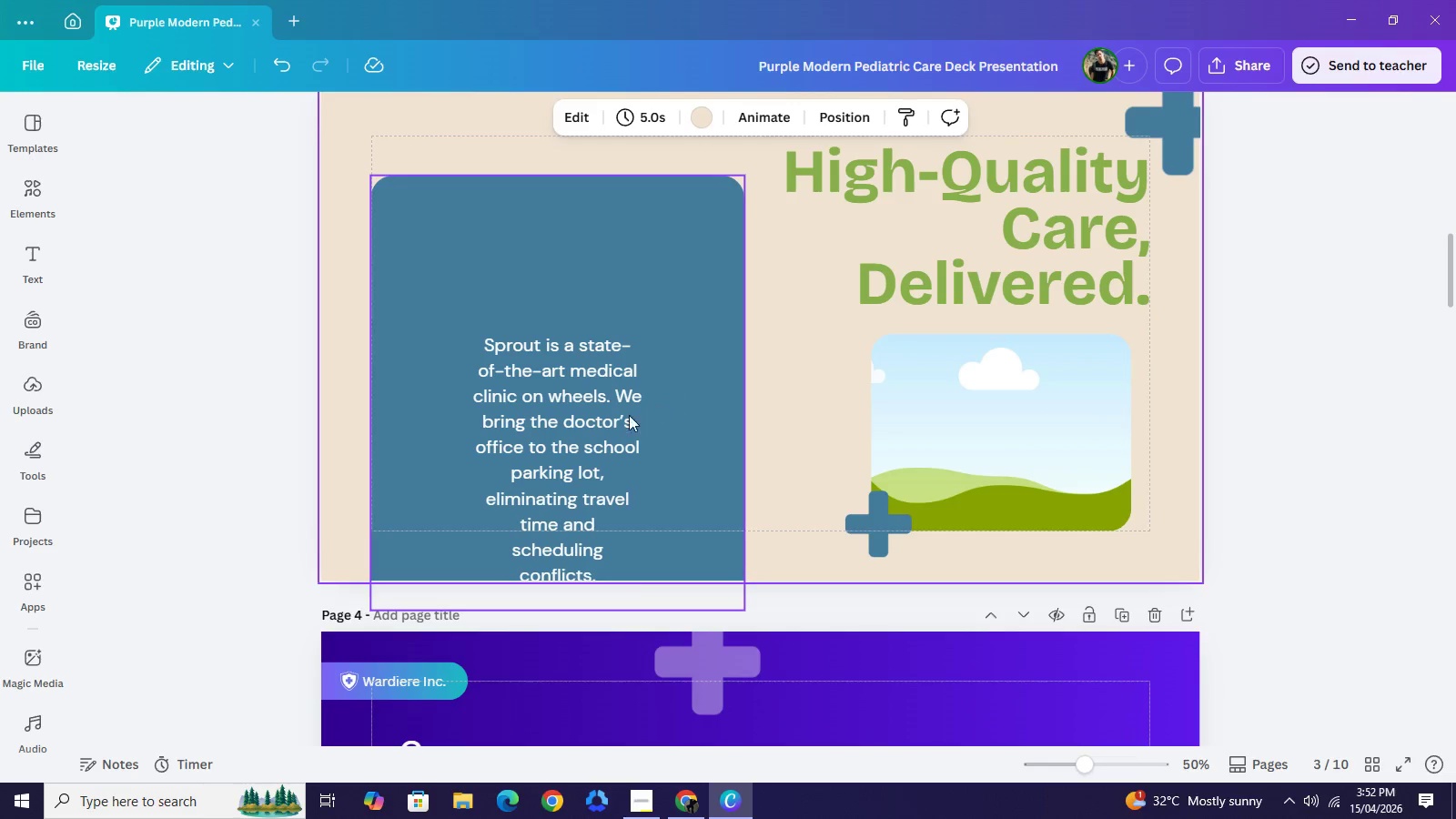 
left_click_drag(start_coordinate=[571, 438], to_coordinate=[558, 337])
 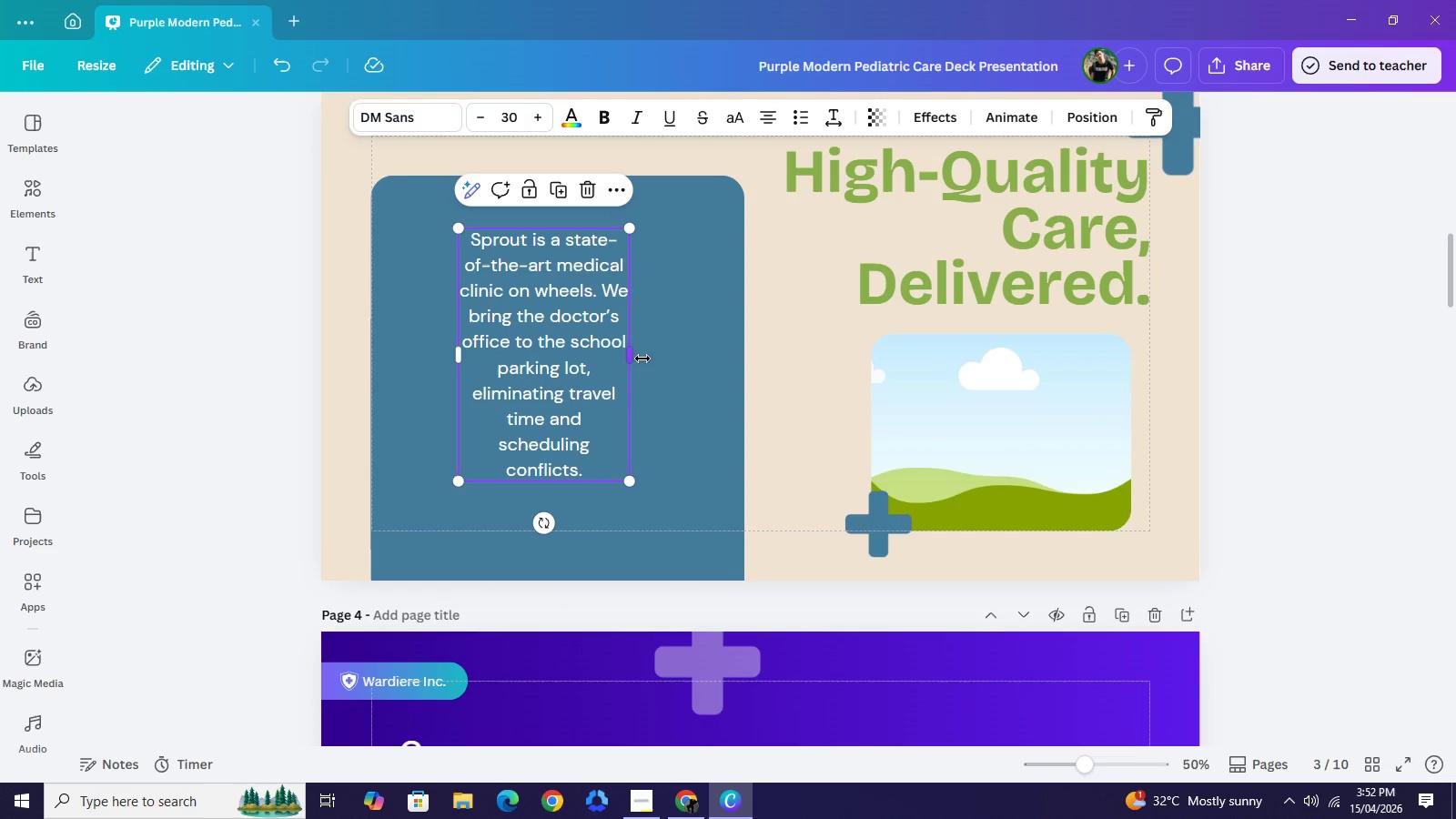 
left_click_drag(start_coordinate=[633, 359], to_coordinate=[731, 376])
 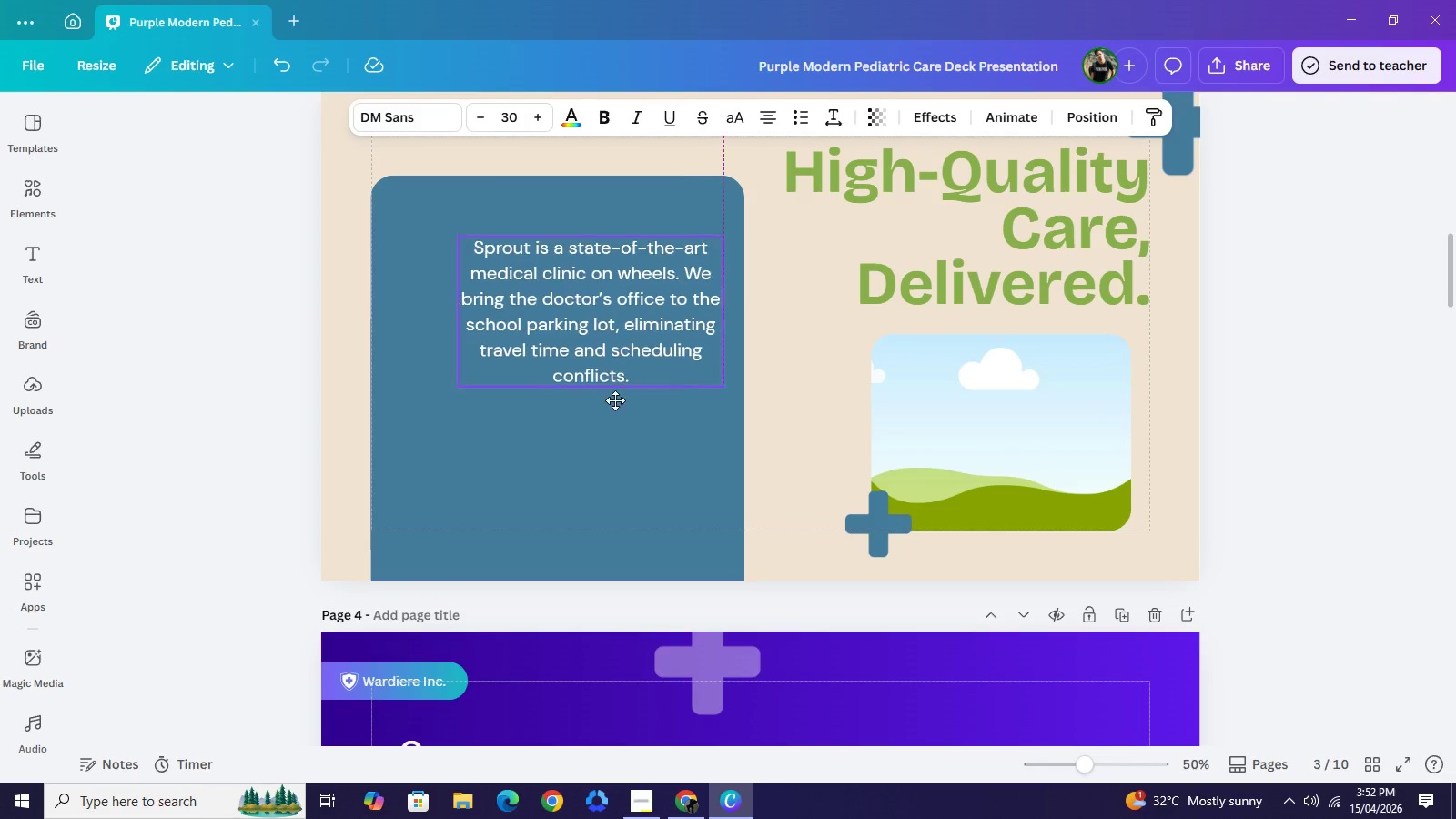 
left_click_drag(start_coordinate=[615, 315], to_coordinate=[617, 417])
 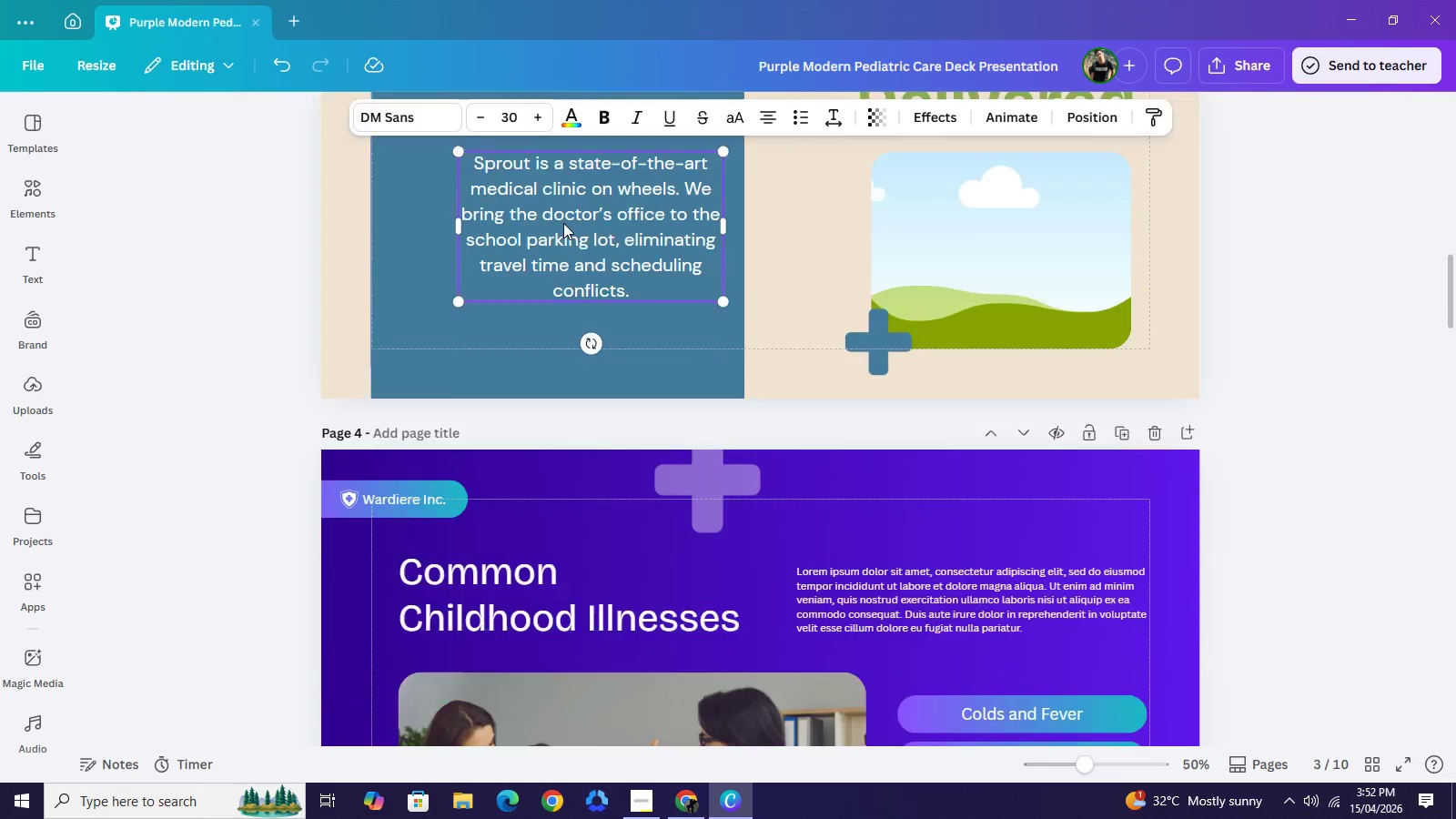 
scroll: coordinate [572, 263], scroll_direction: down, amount: 2.0
 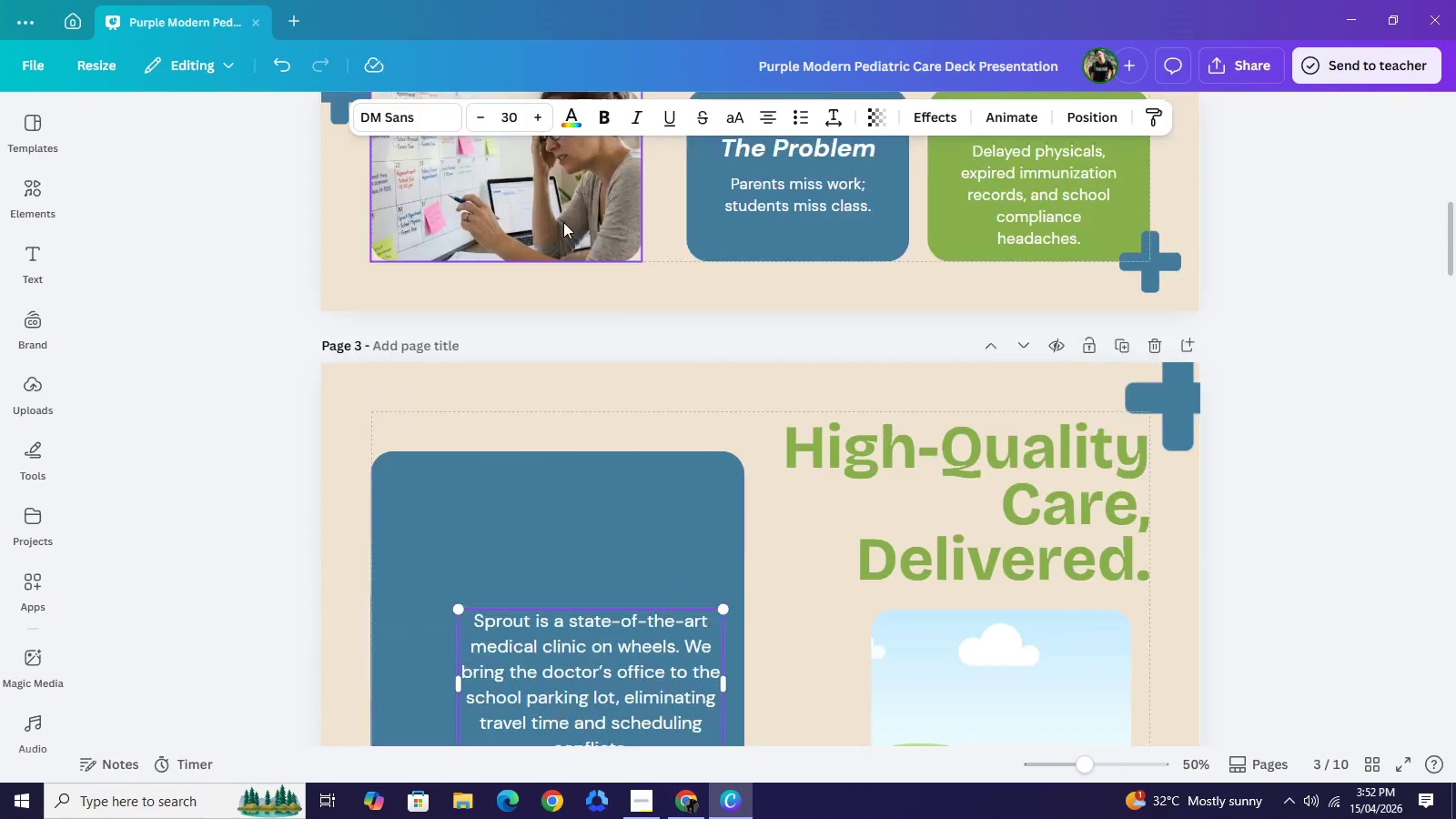 
scroll: coordinate [563, 222], scroll_direction: up, amount: 3.0
 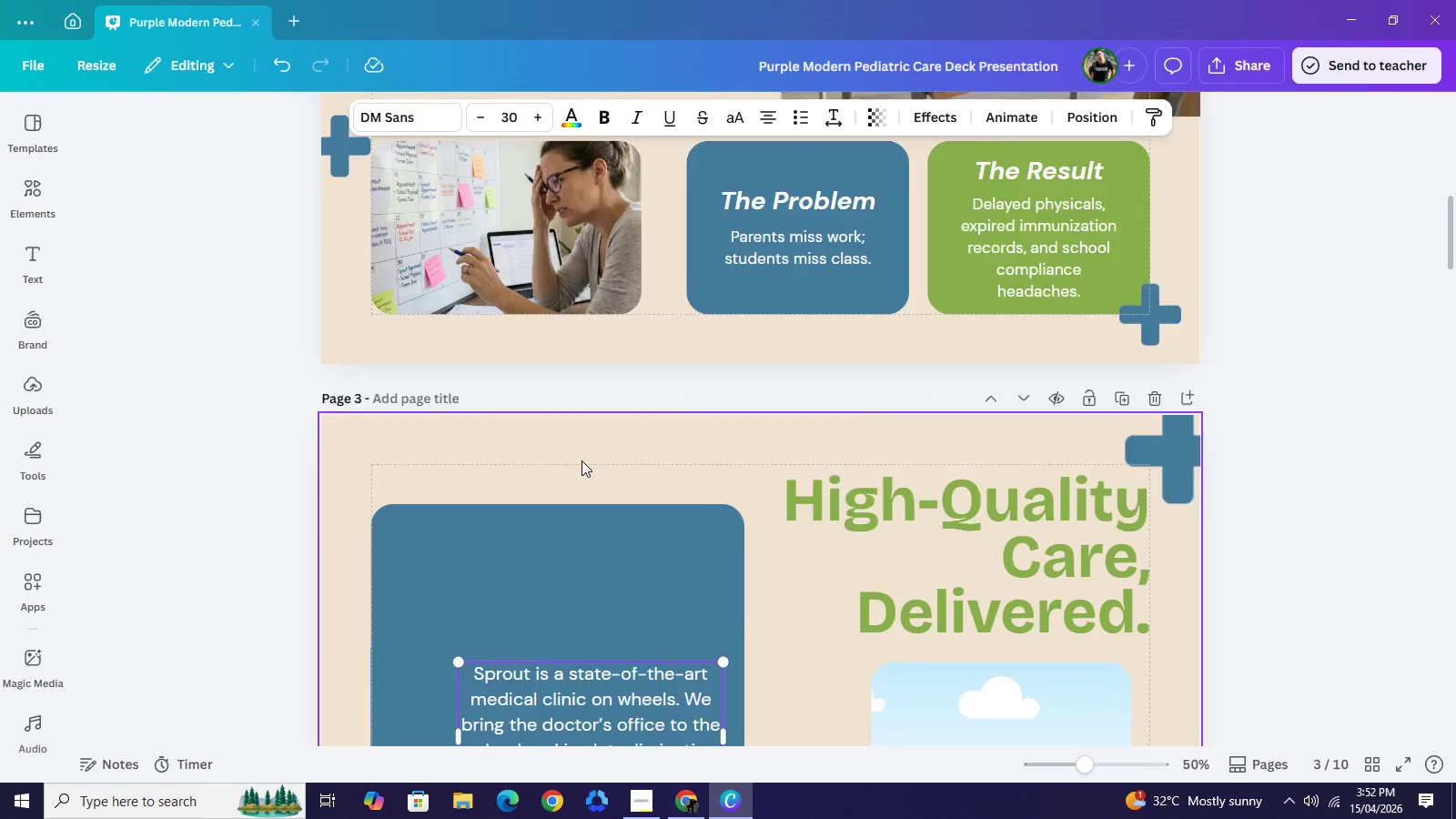 
scroll: coordinate [592, 494], scroll_direction: down, amount: 2.0
 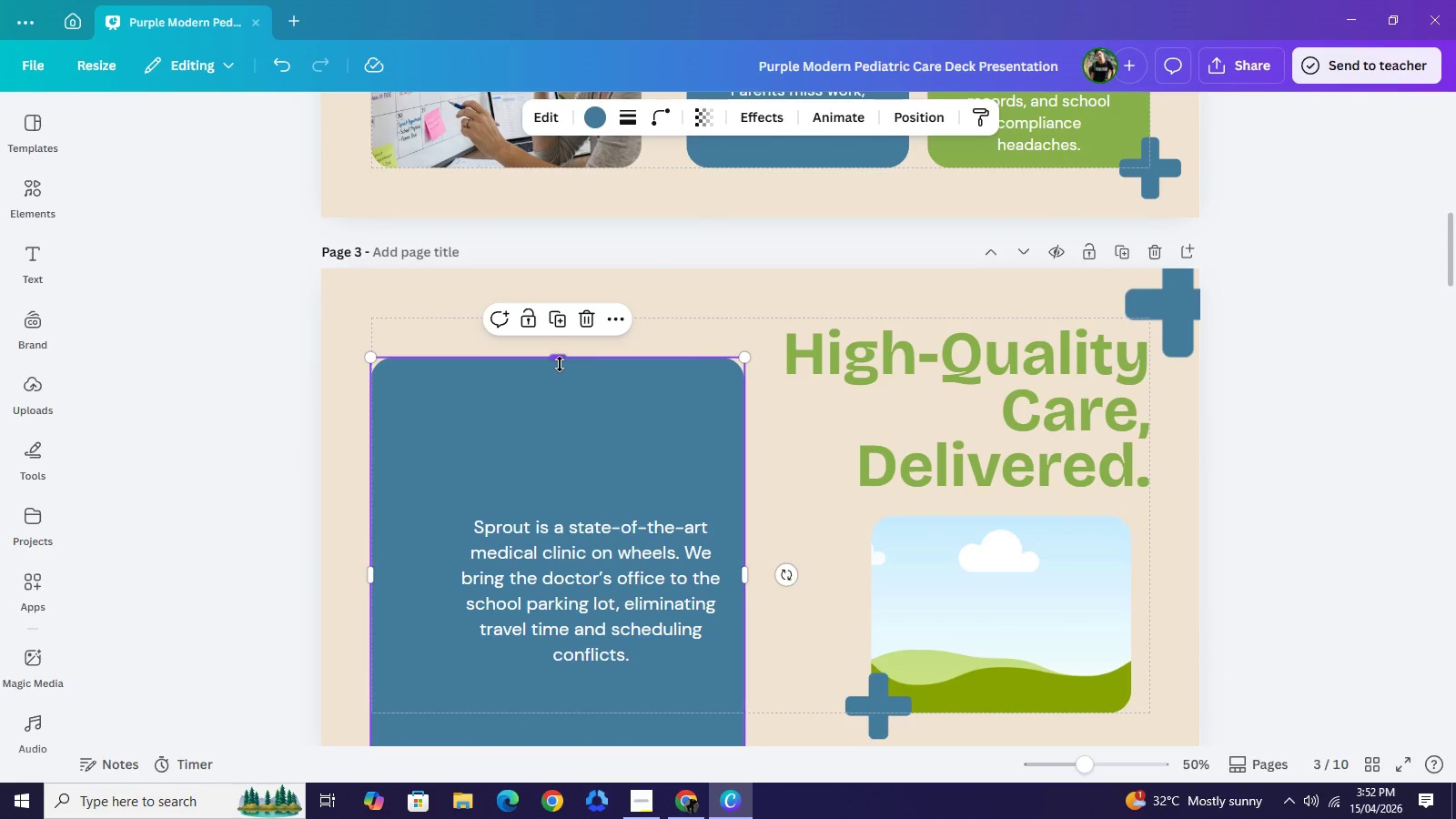 
left_click_drag(start_coordinate=[560, 364], to_coordinate=[580, 420])
 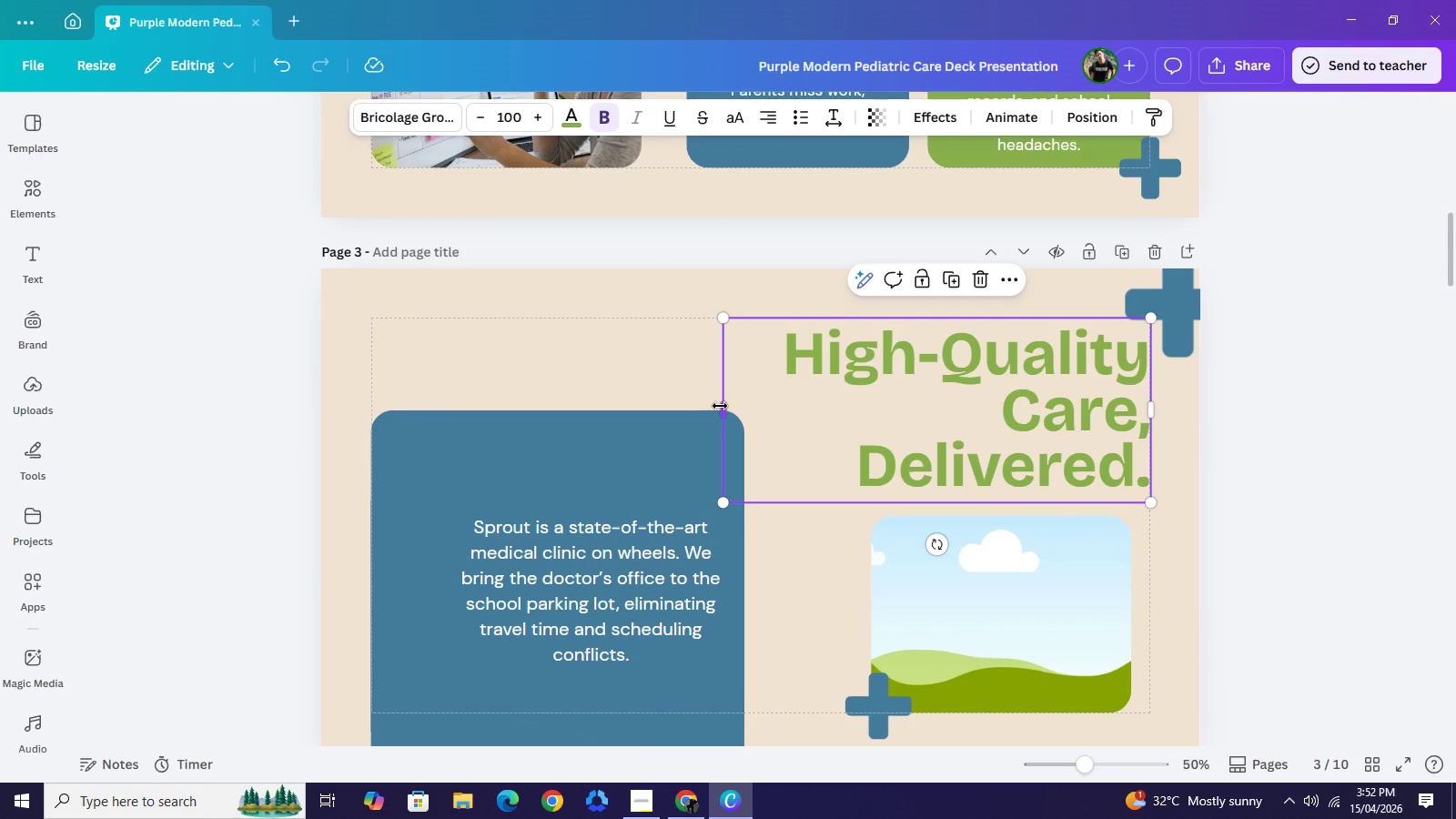 
left_click_drag(start_coordinate=[720, 406], to_coordinate=[589, 420])
 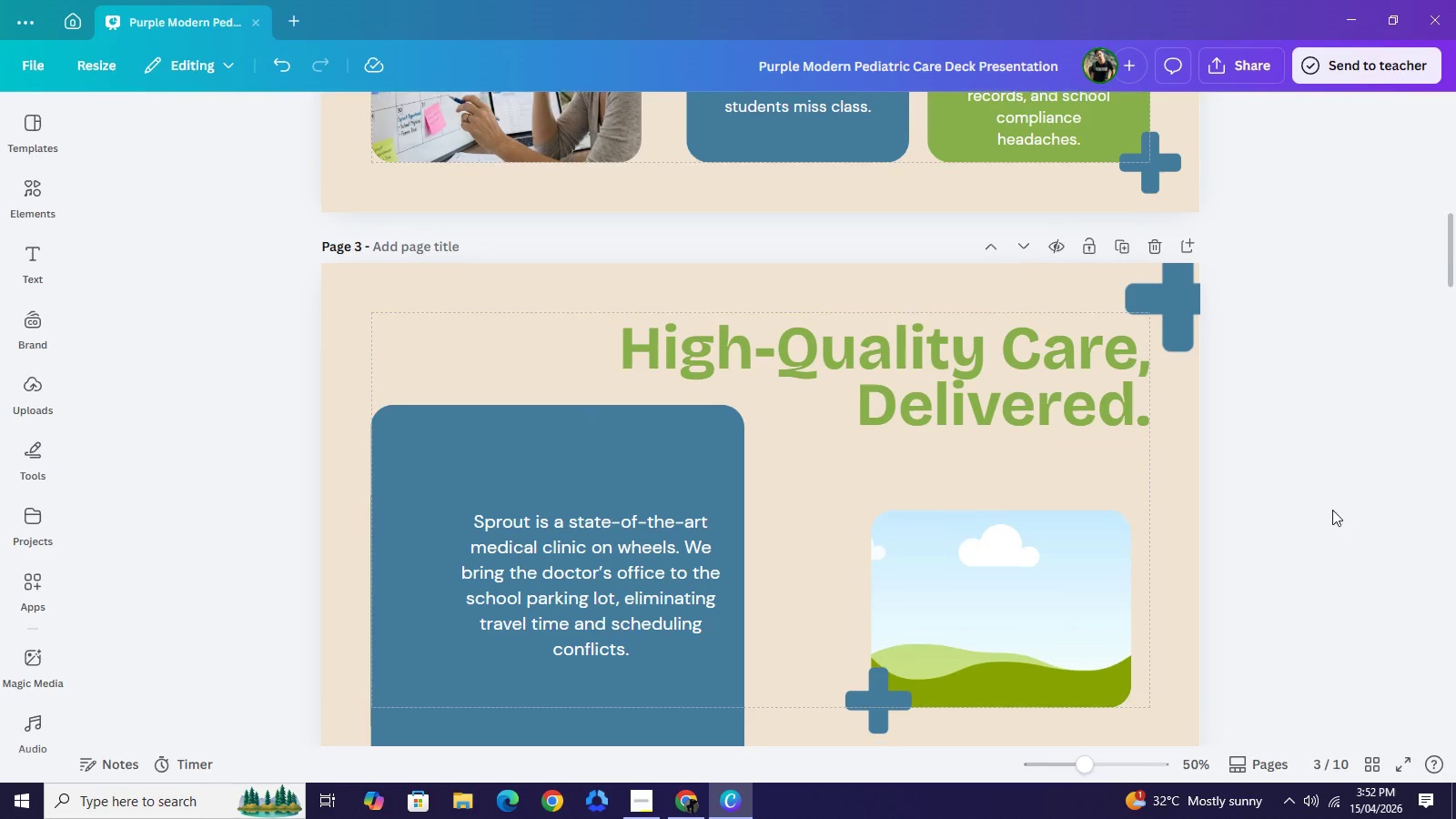 
scroll: coordinate [1340, 511], scroll_direction: down, amount: 1.0
 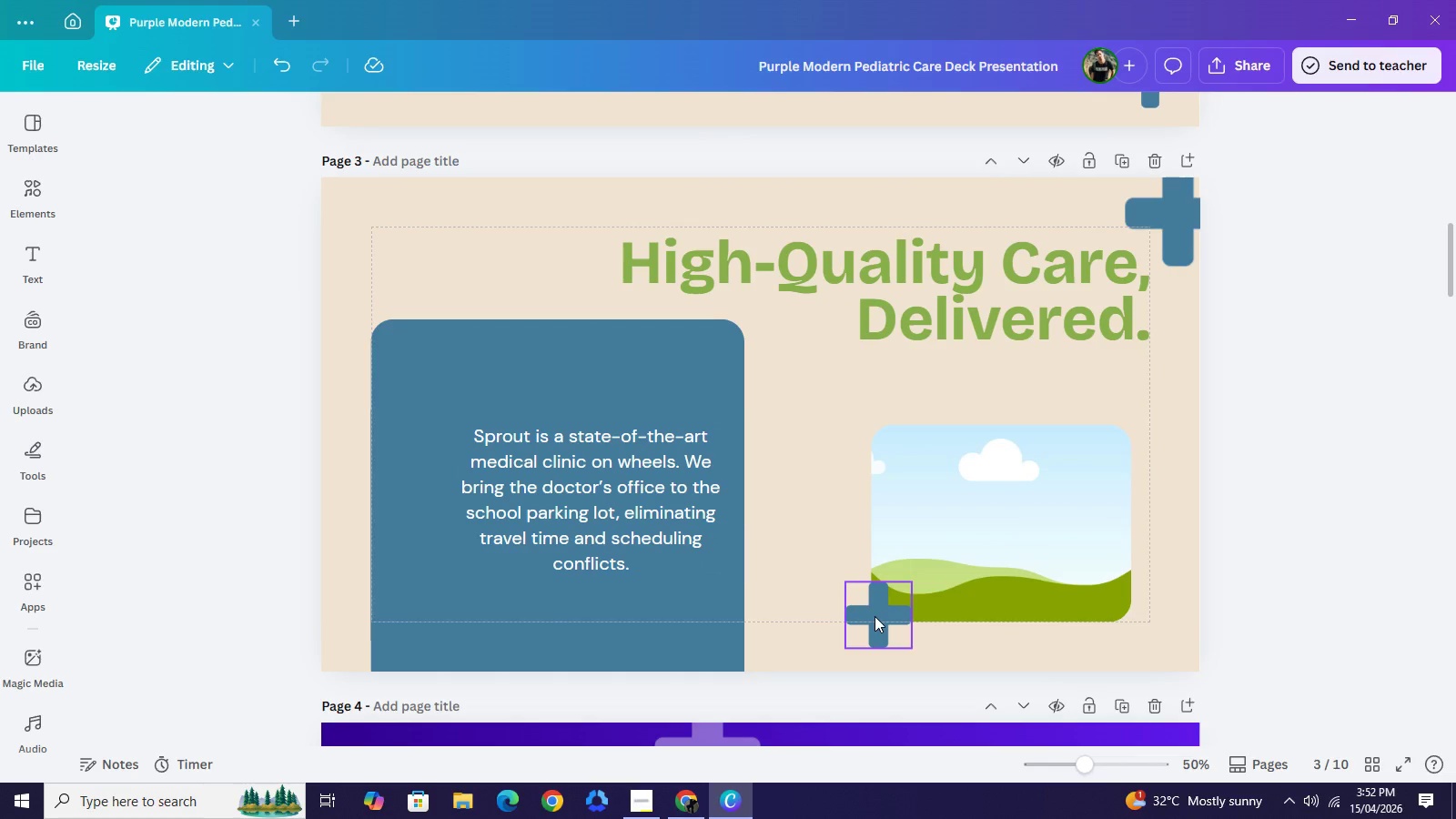 
left_click_drag(start_coordinate=[883, 616], to_coordinate=[751, 635])
 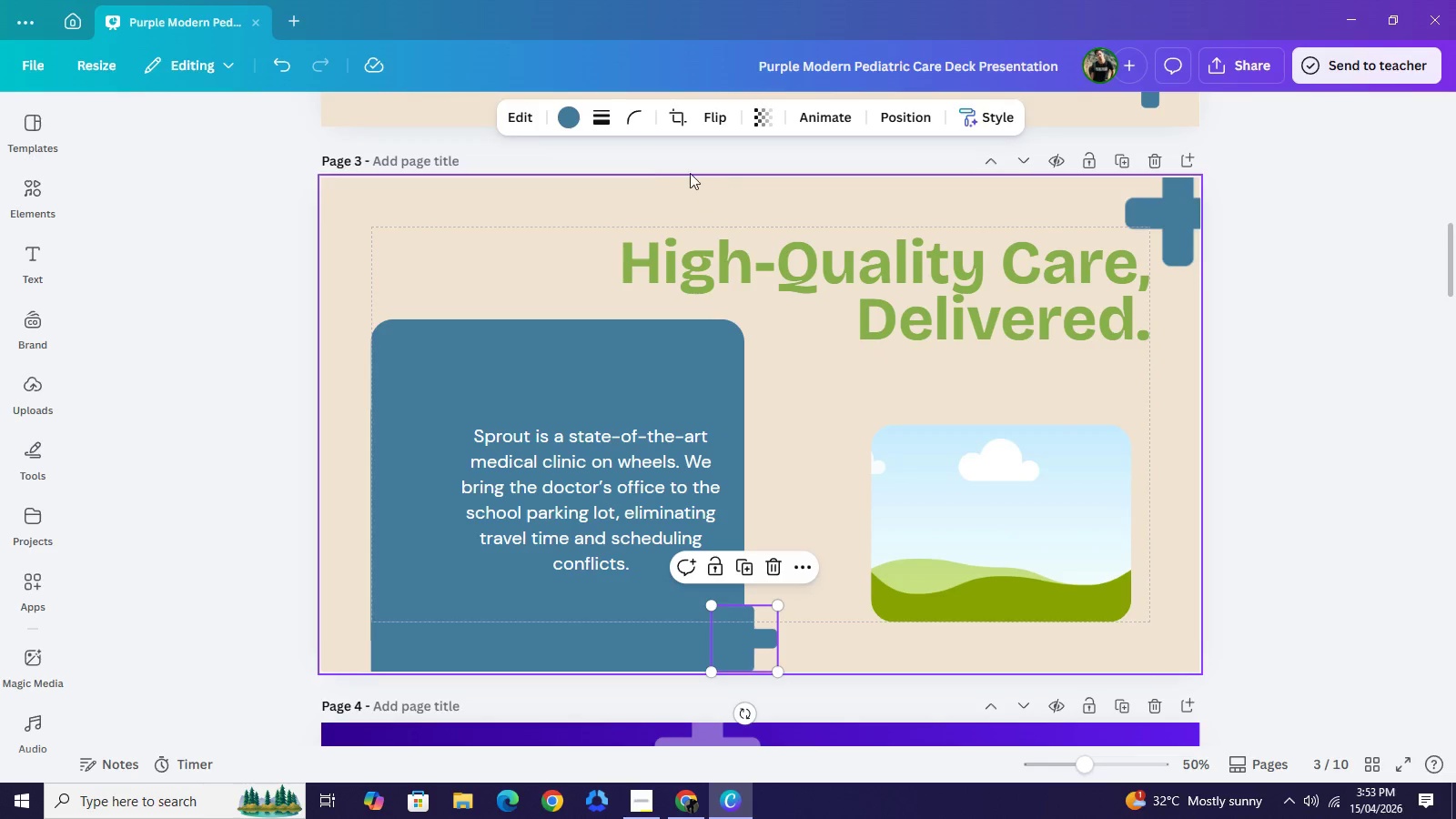 
left_click([571, 123])
 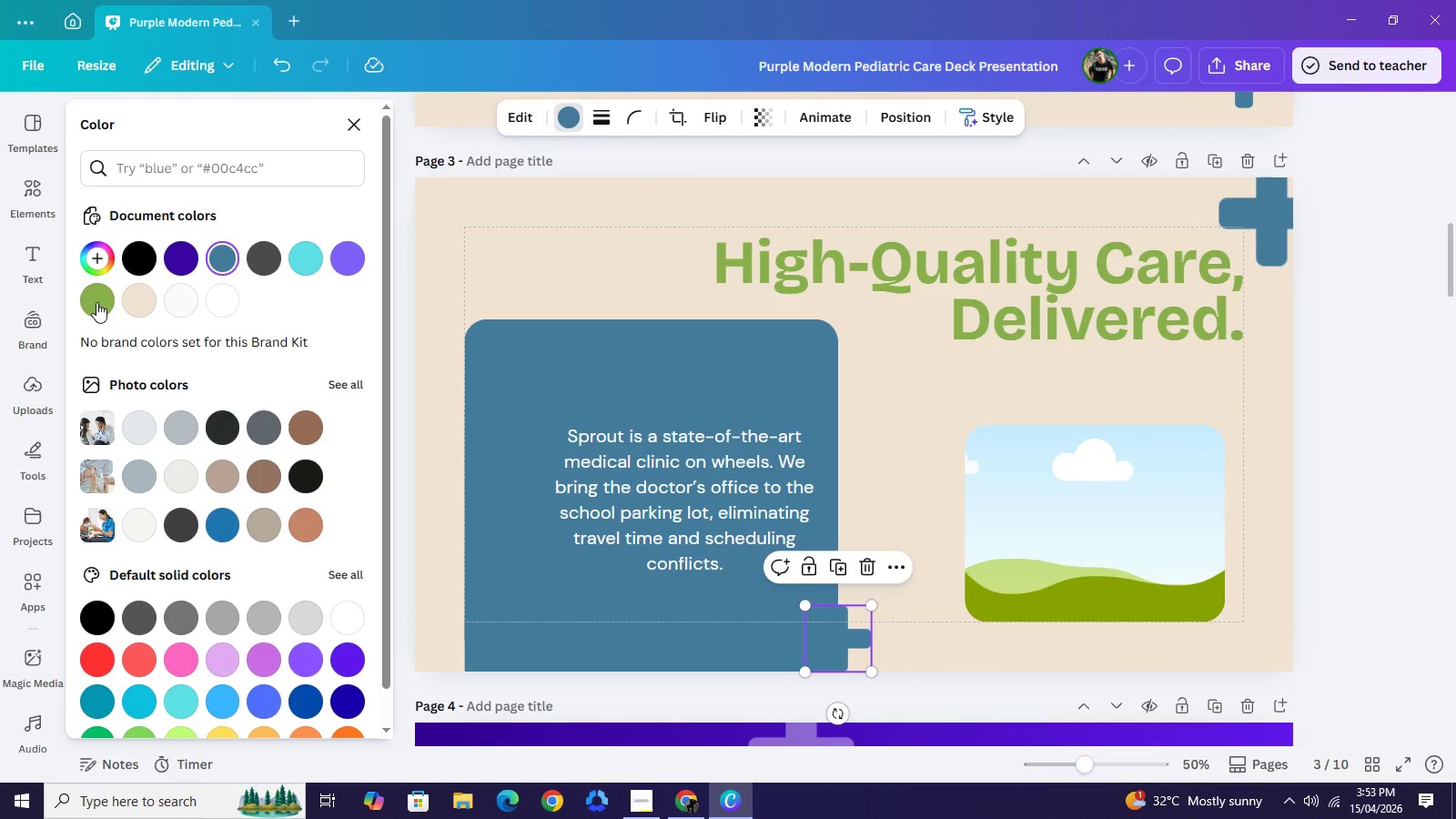 
left_click([96, 302])
 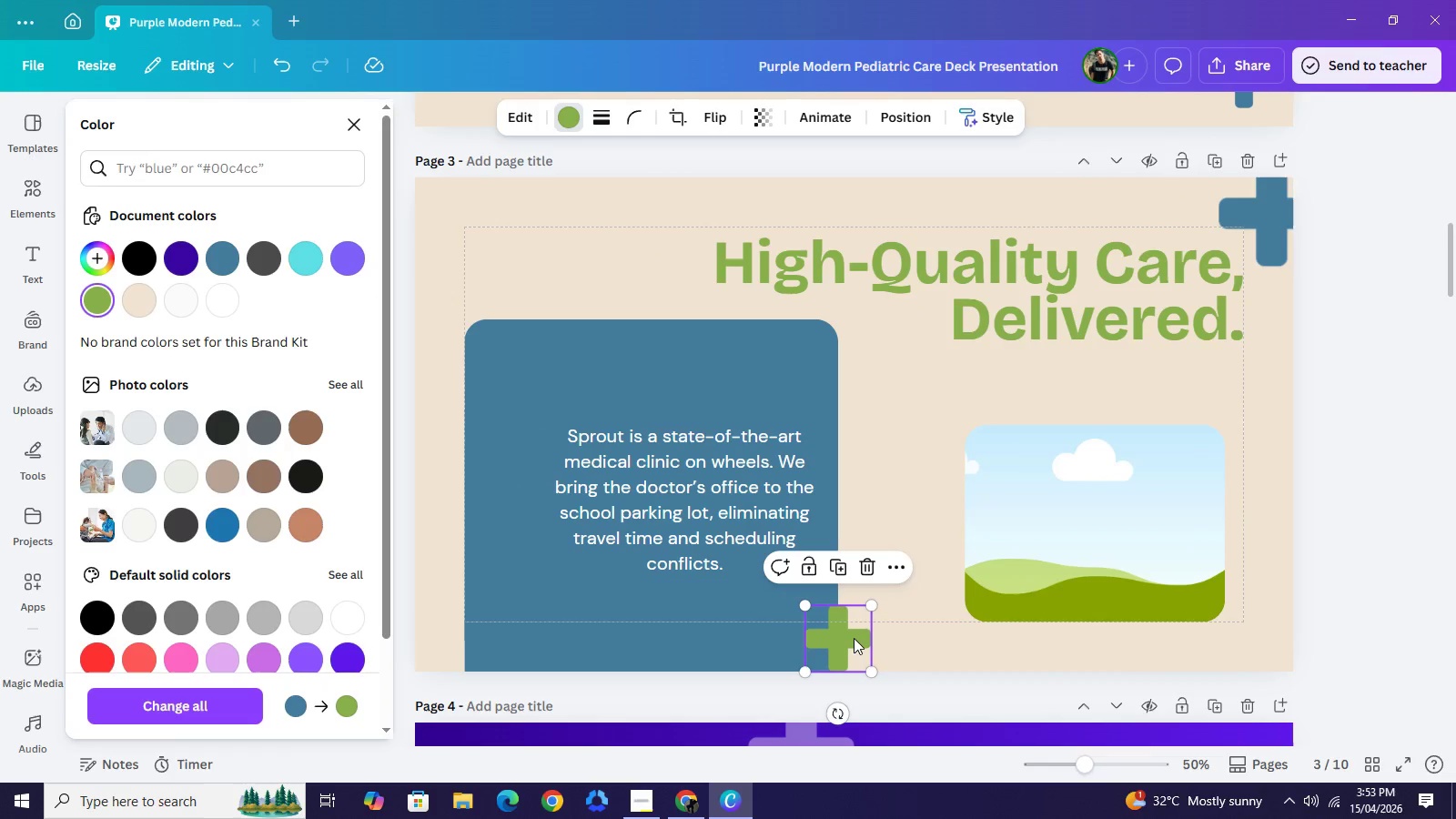 
left_click_drag(start_coordinate=[854, 641], to_coordinate=[855, 651])
 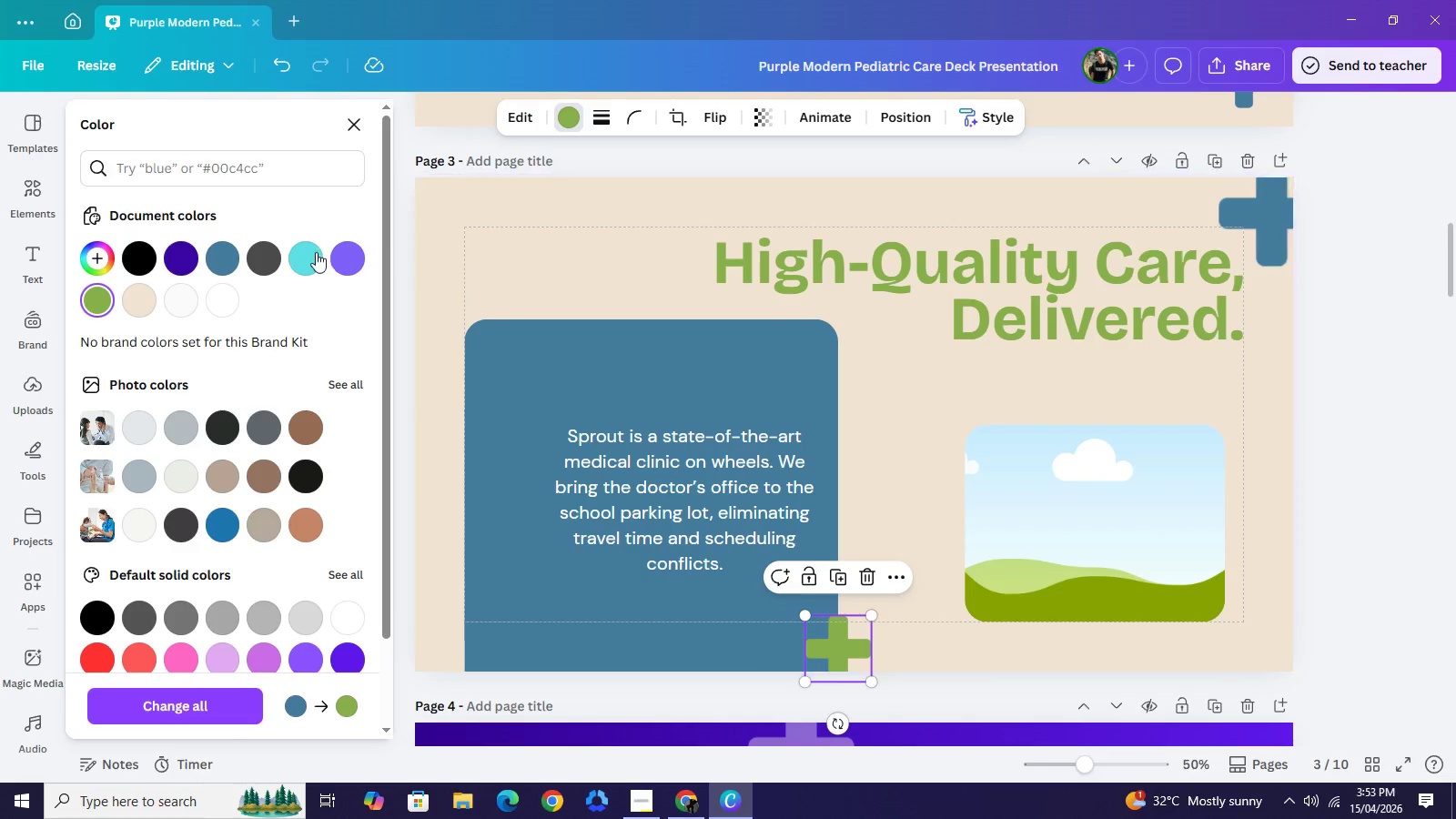 
left_click([225, 268])
 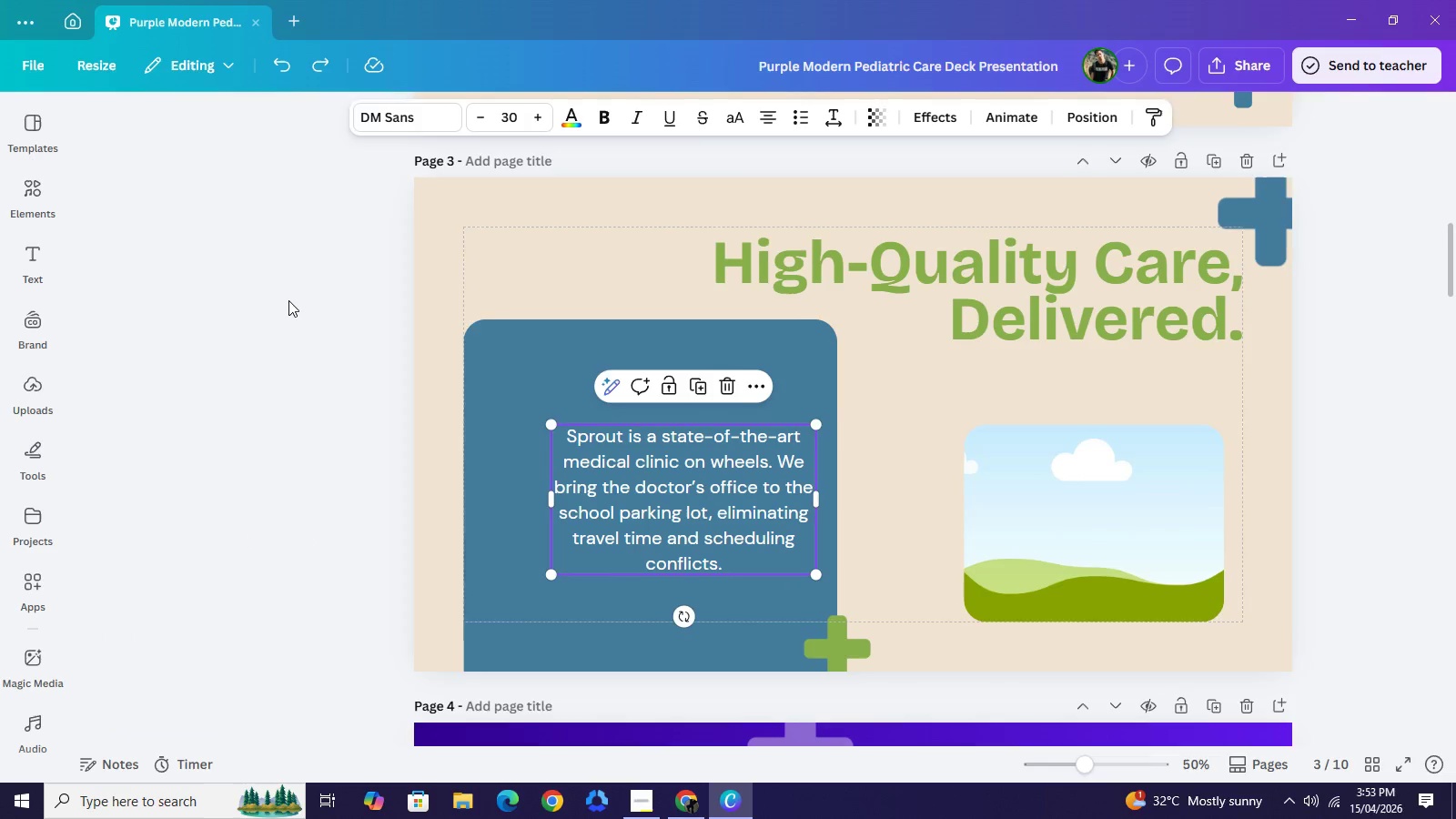 
left_click([570, 126])
 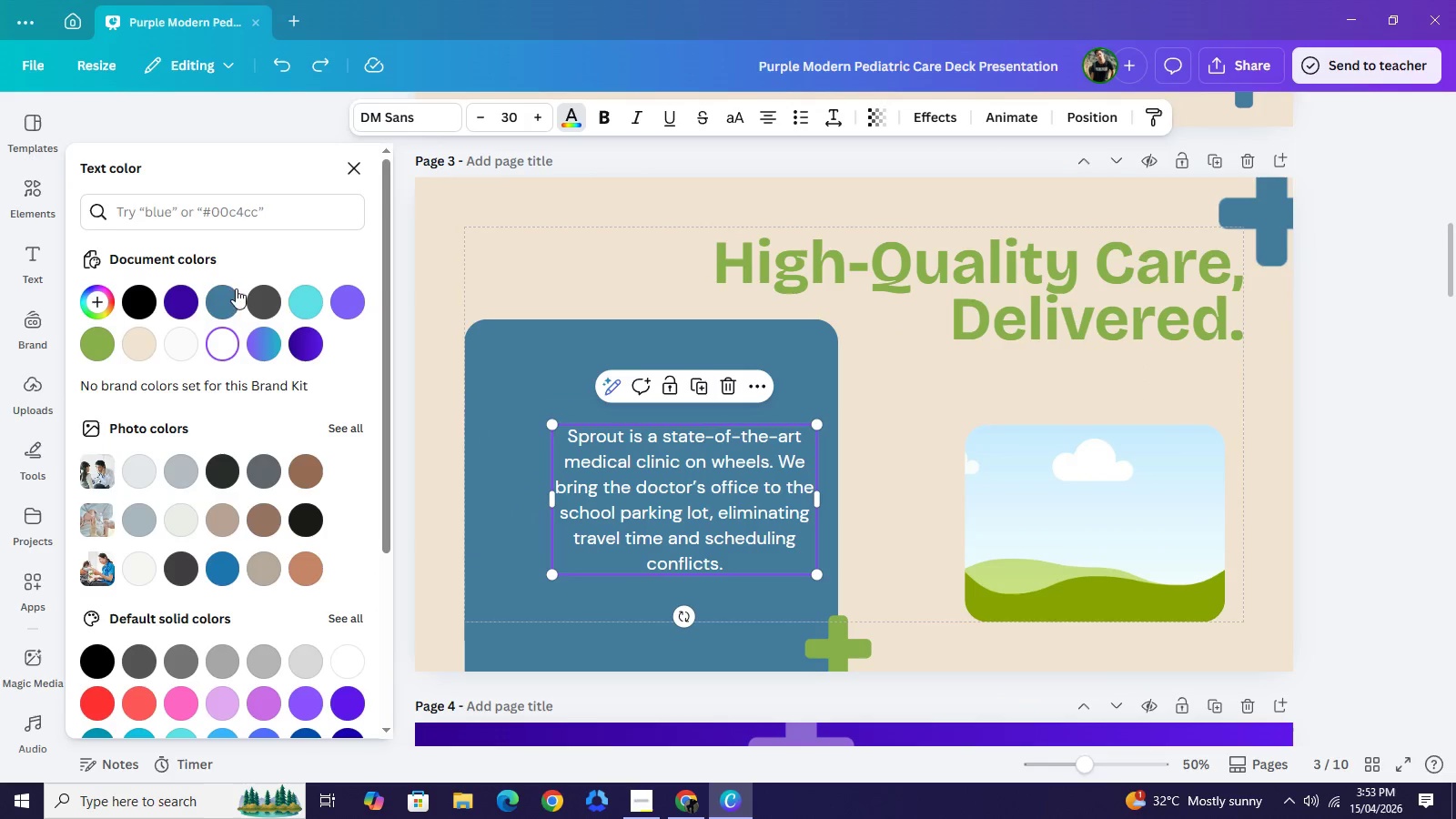 
left_click([237, 299])
 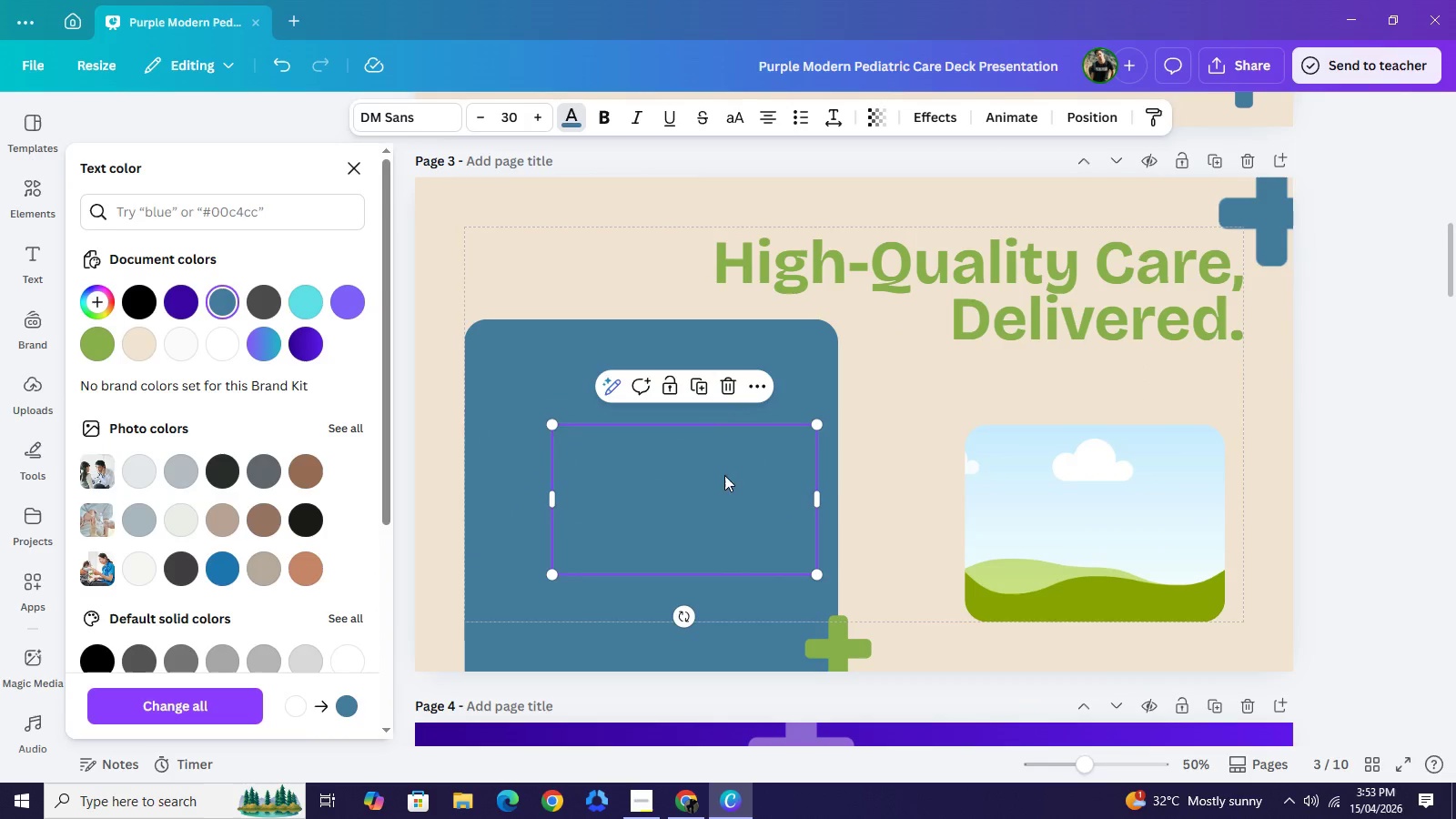 
left_click_drag(start_coordinate=[717, 474], to_coordinate=[984, 480])
 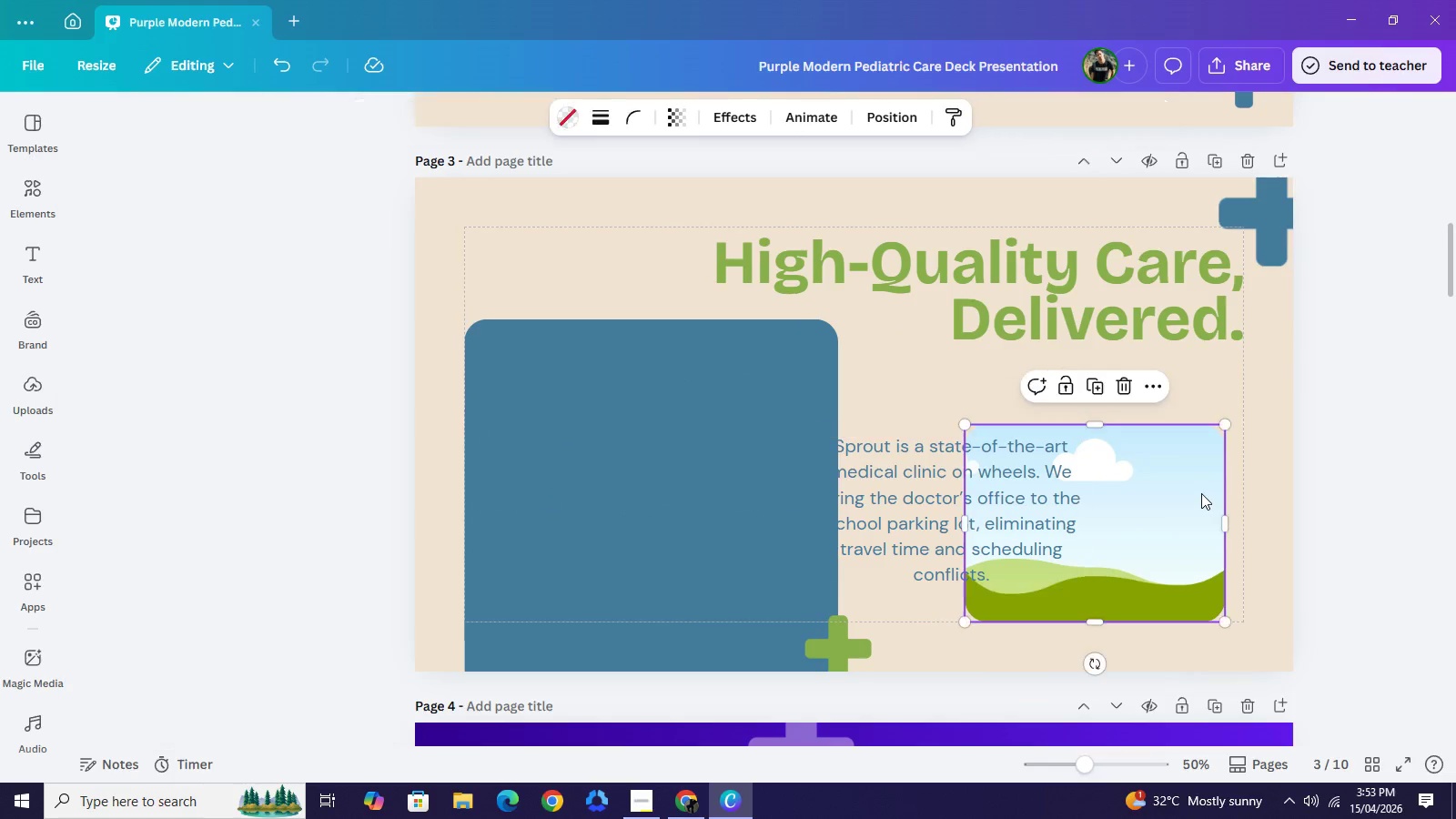 
left_click_drag(start_coordinate=[1200, 494], to_coordinate=[1027, 484])
 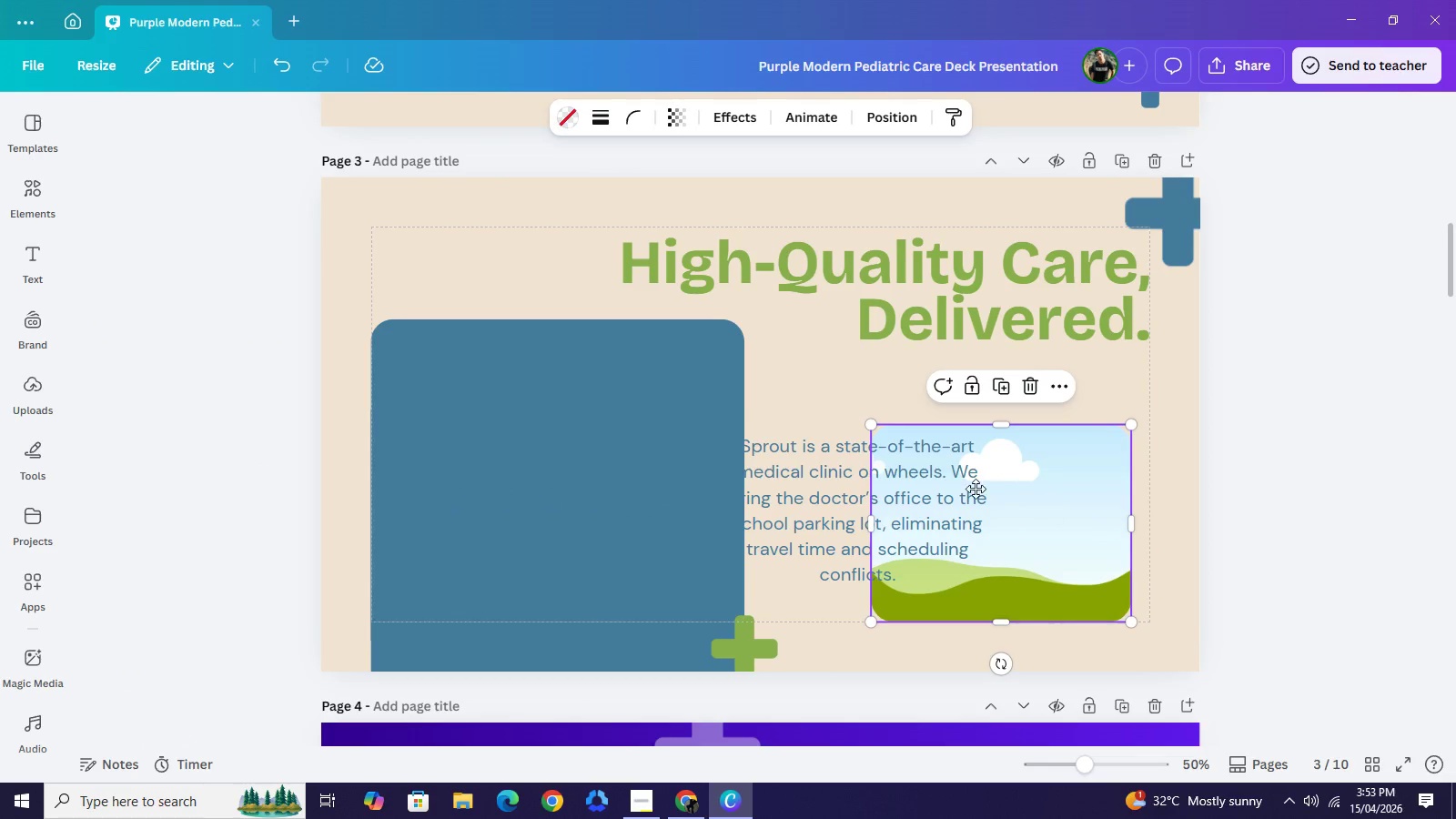 
left_click_drag(start_coordinate=[1073, 502], to_coordinate=[592, 466])
 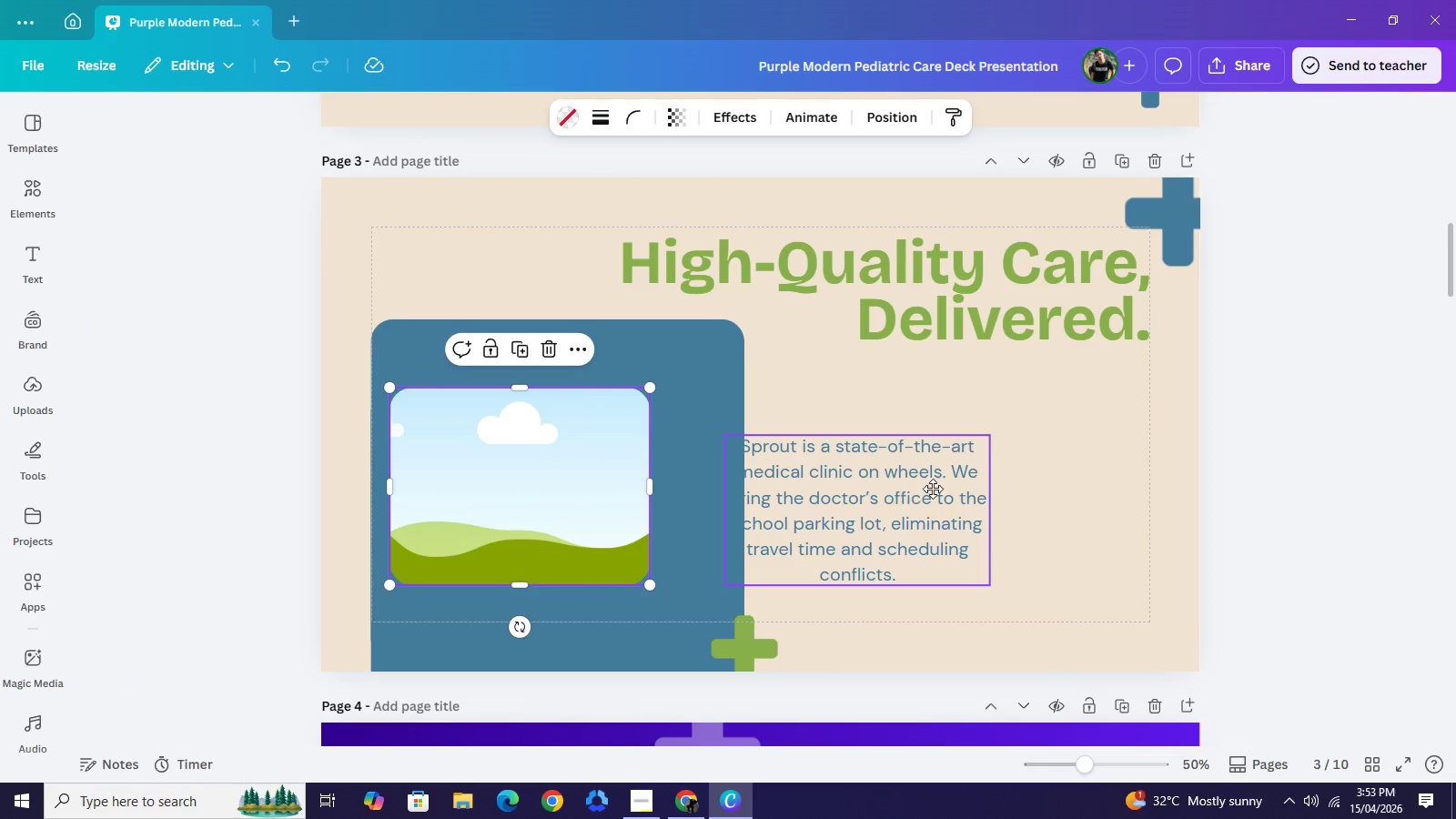 
left_click_drag(start_coordinate=[885, 489], to_coordinate=[984, 480])
 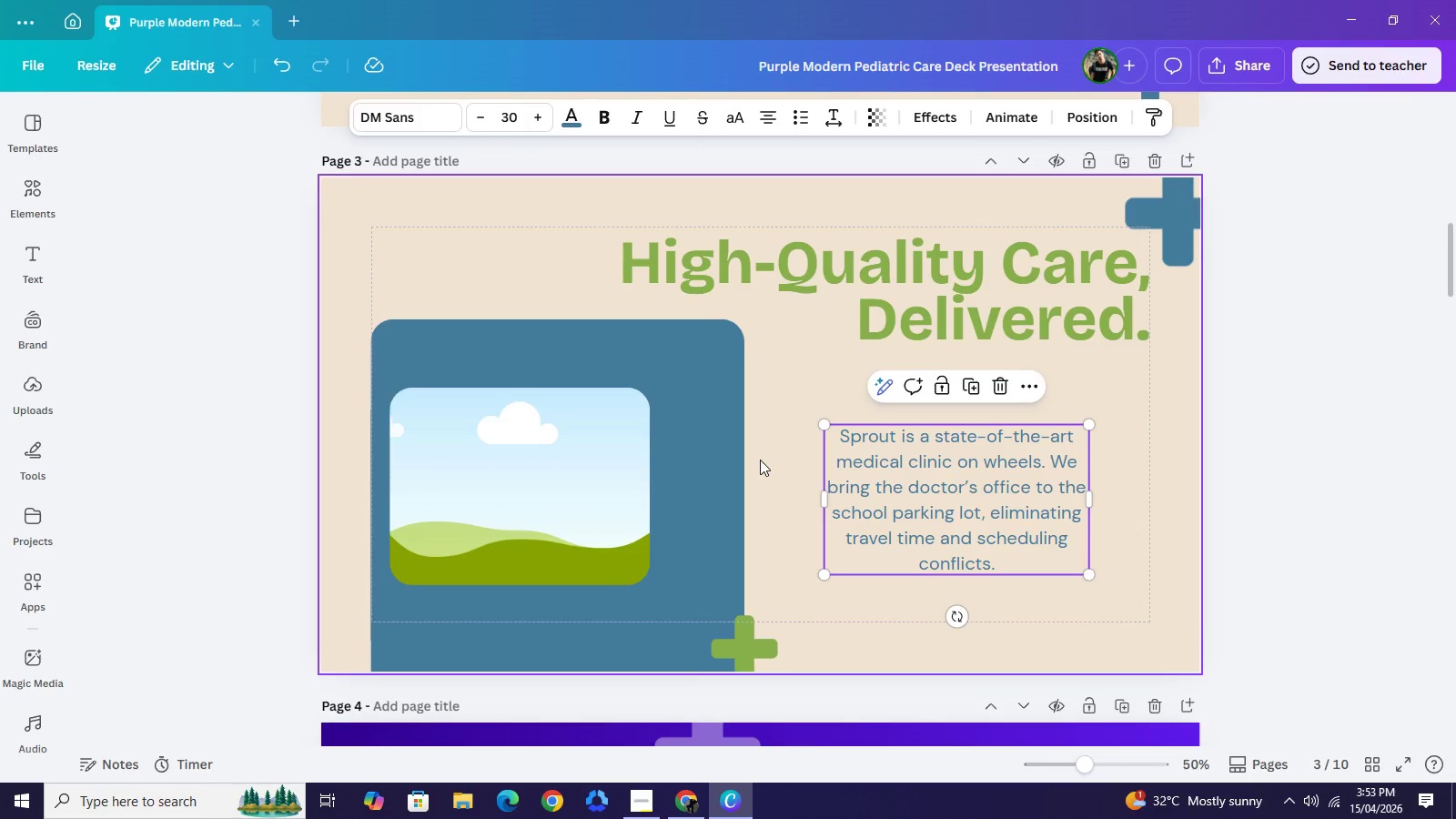 
key(Control+Z)
 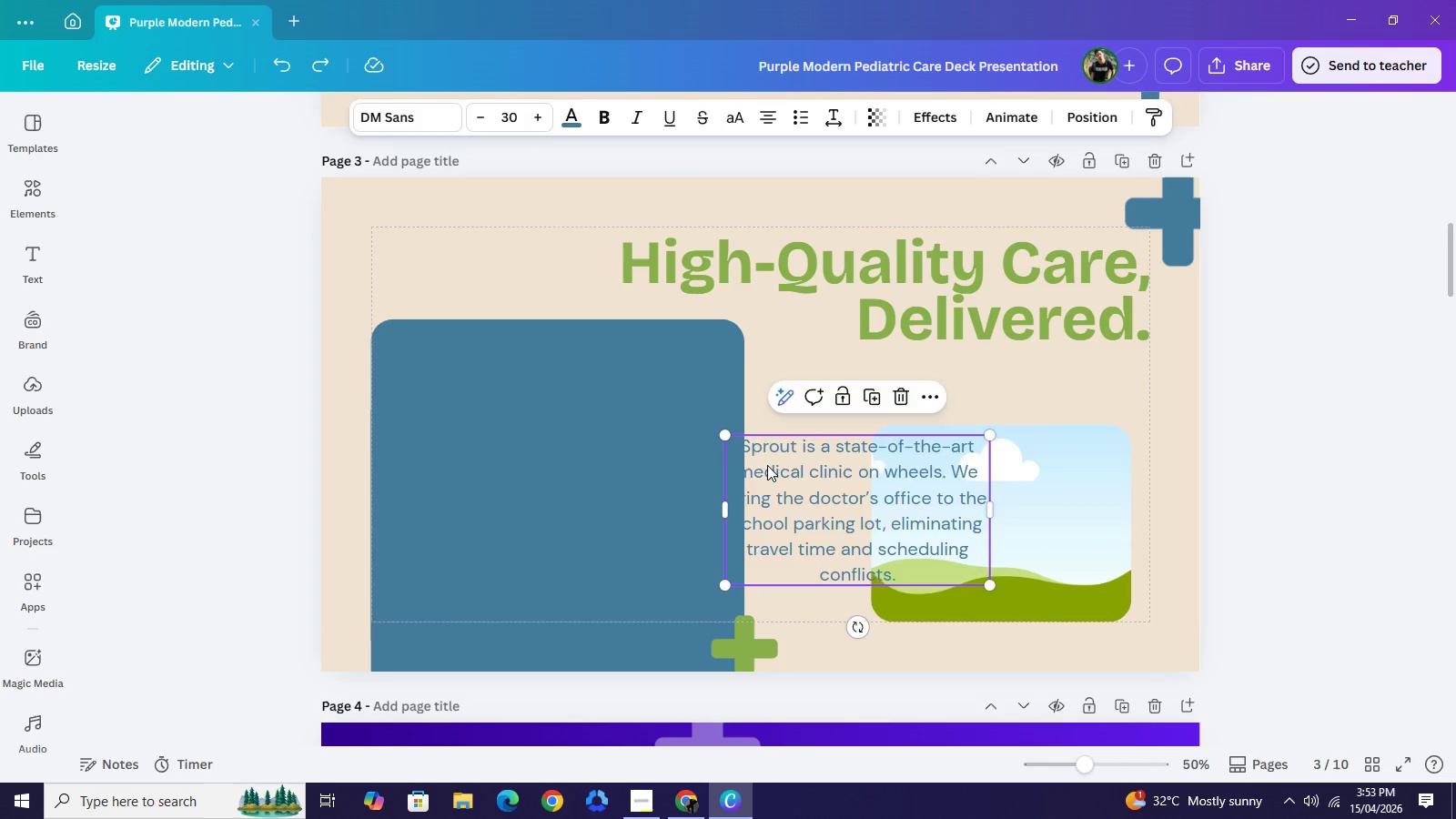 
key(Control+Z)
 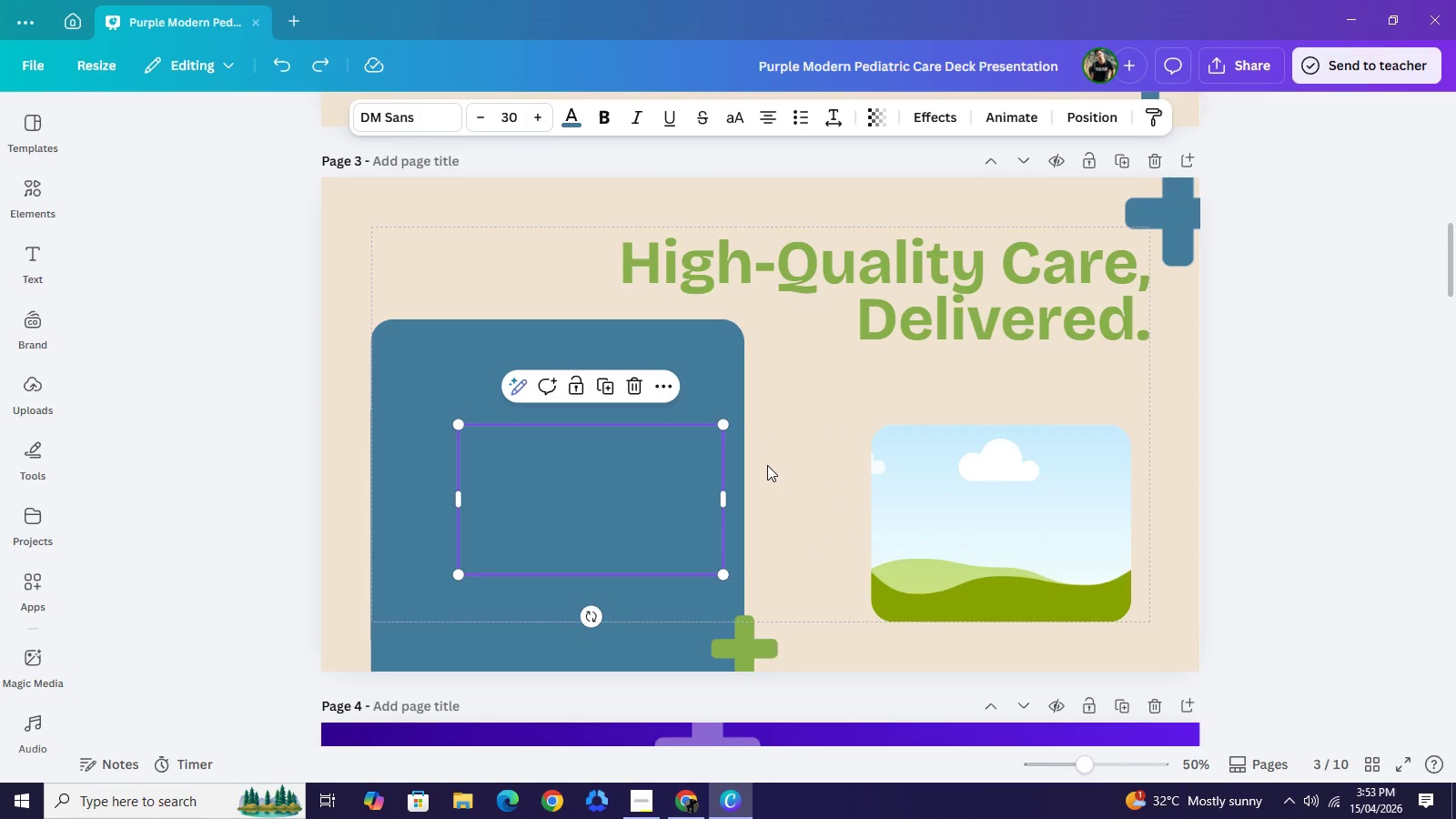 
key(Control+Z)
 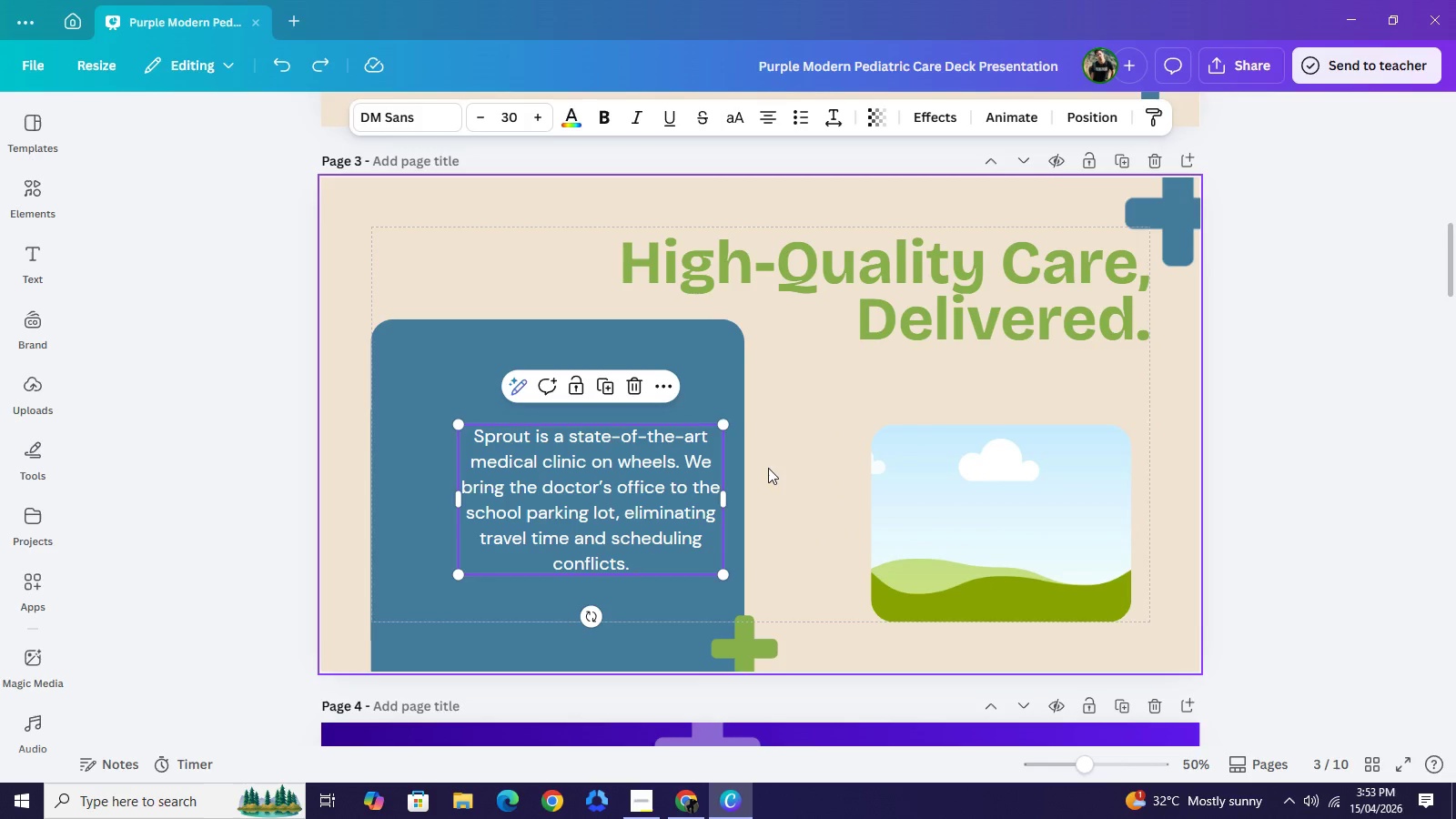 
key(Control+Z)
 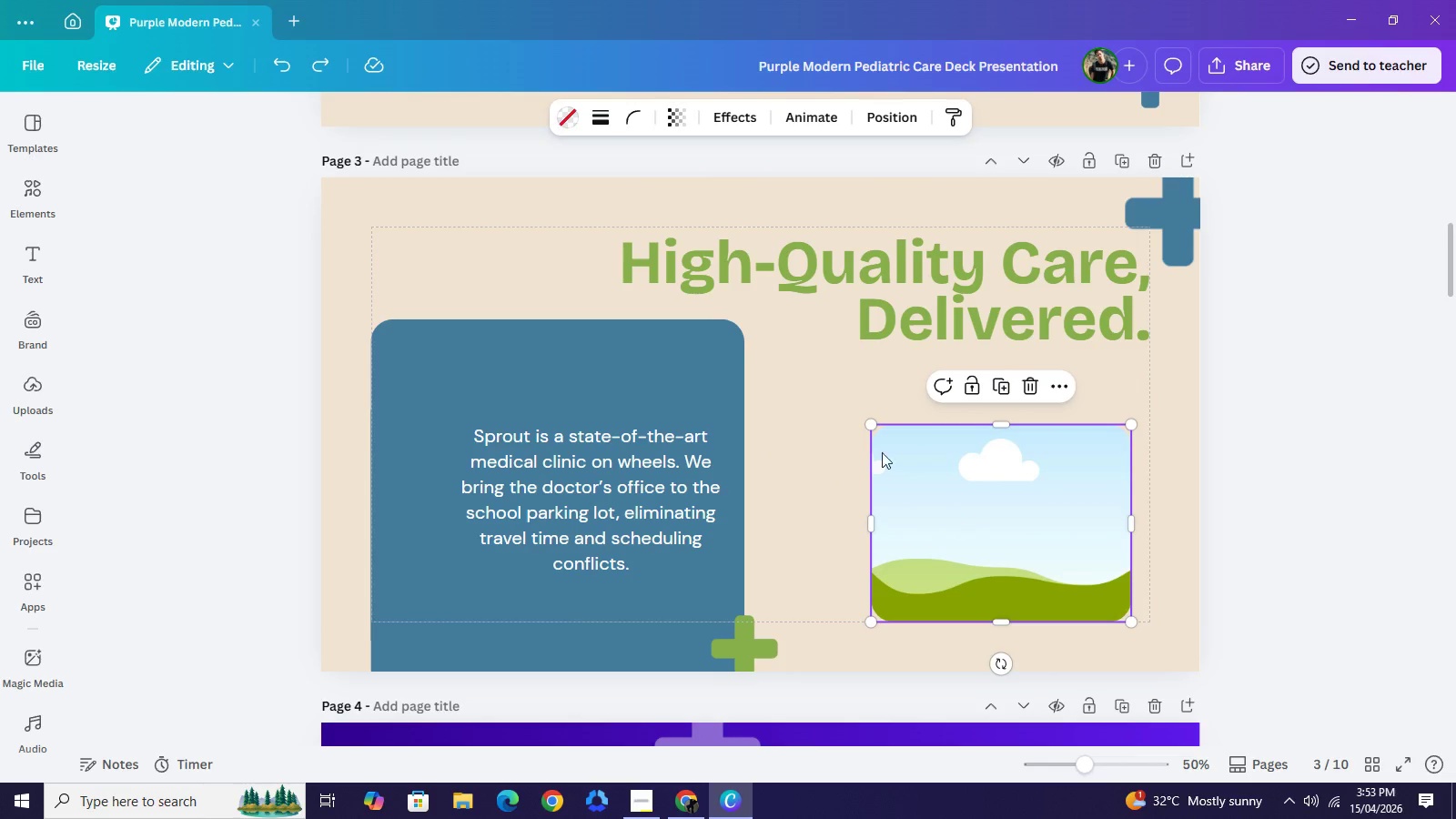 
left_click_drag(start_coordinate=[954, 521], to_coordinate=[677, 313])
 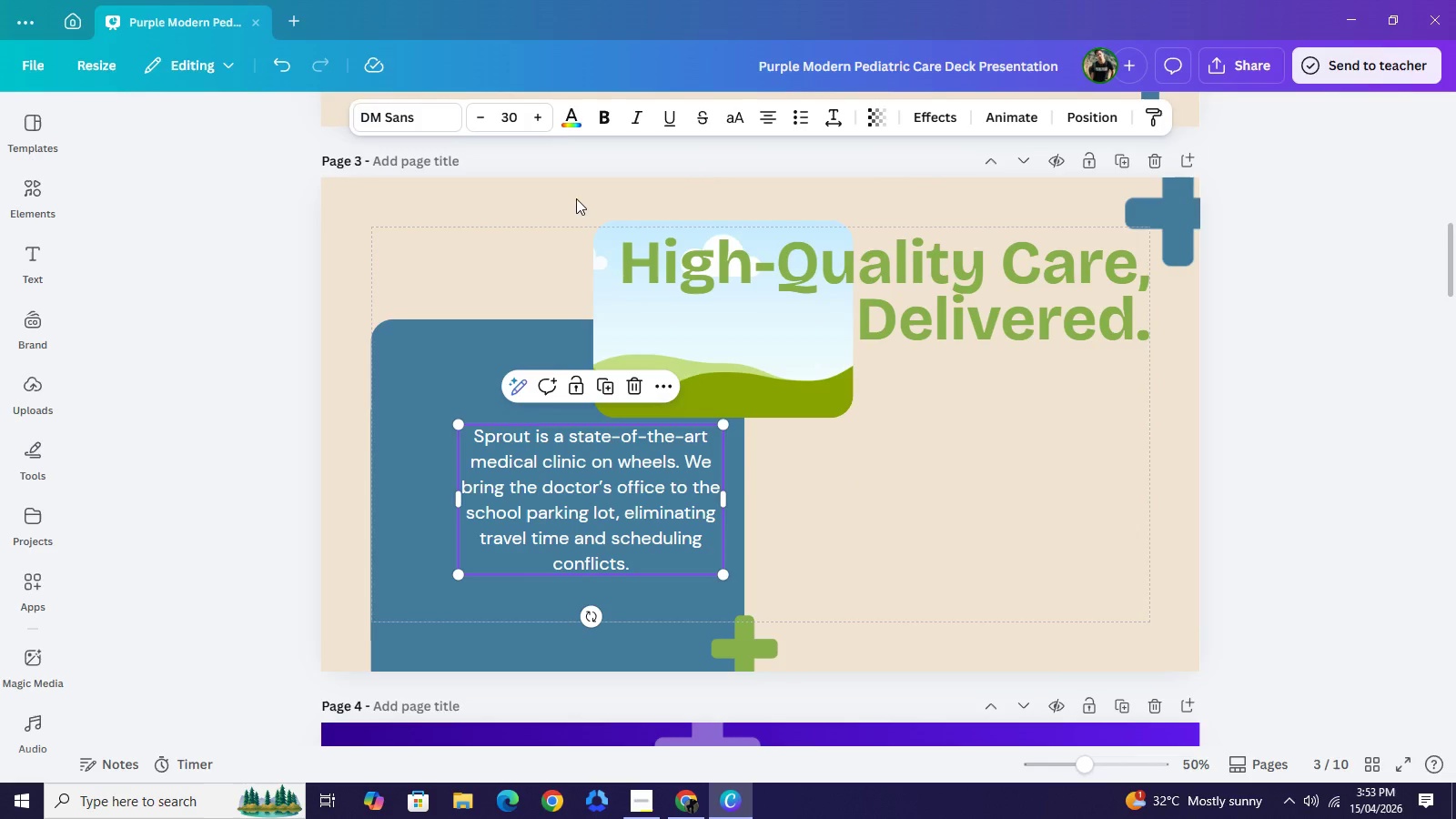 
left_click([596, 502])
 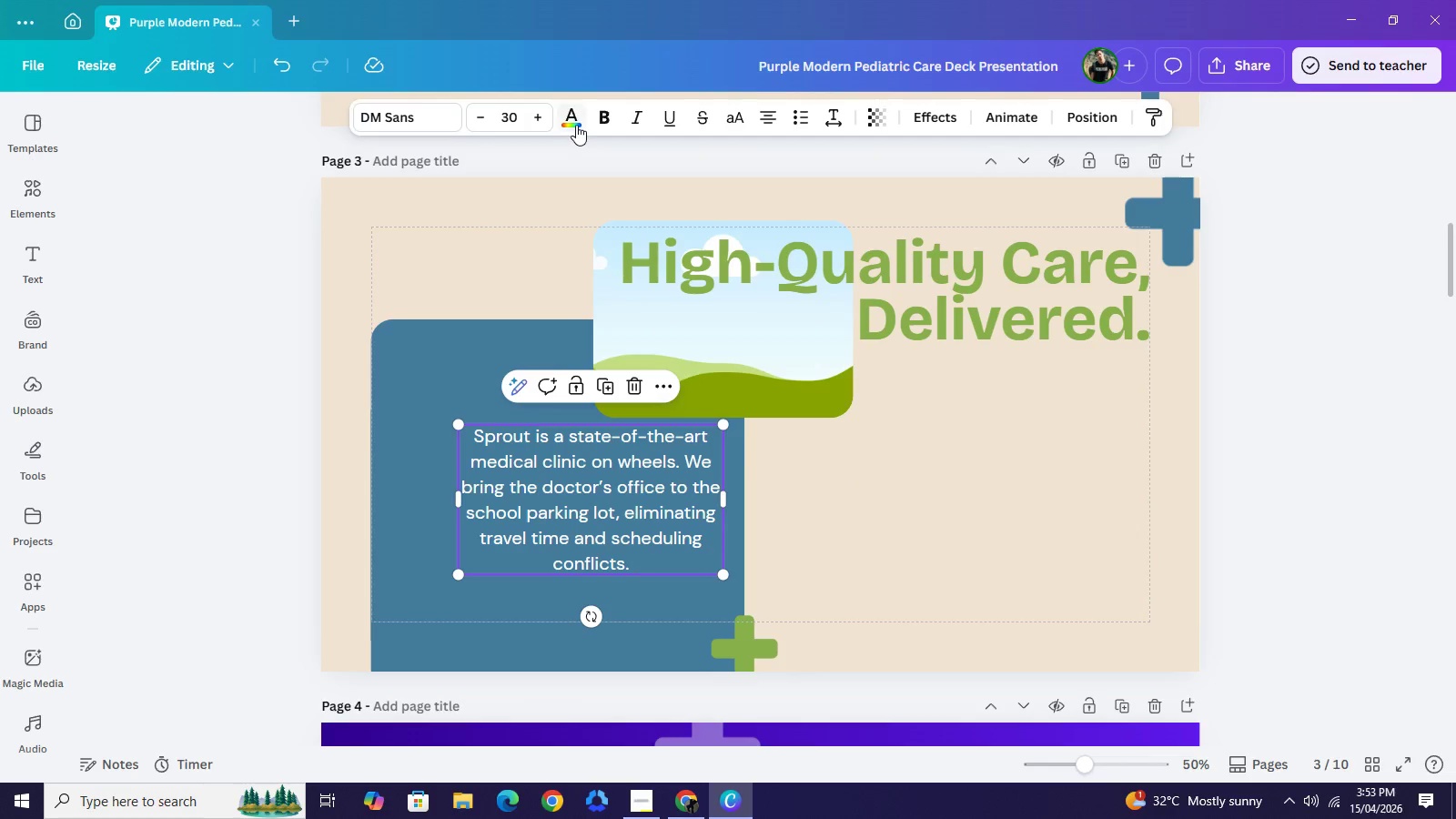 
left_click([576, 125])
 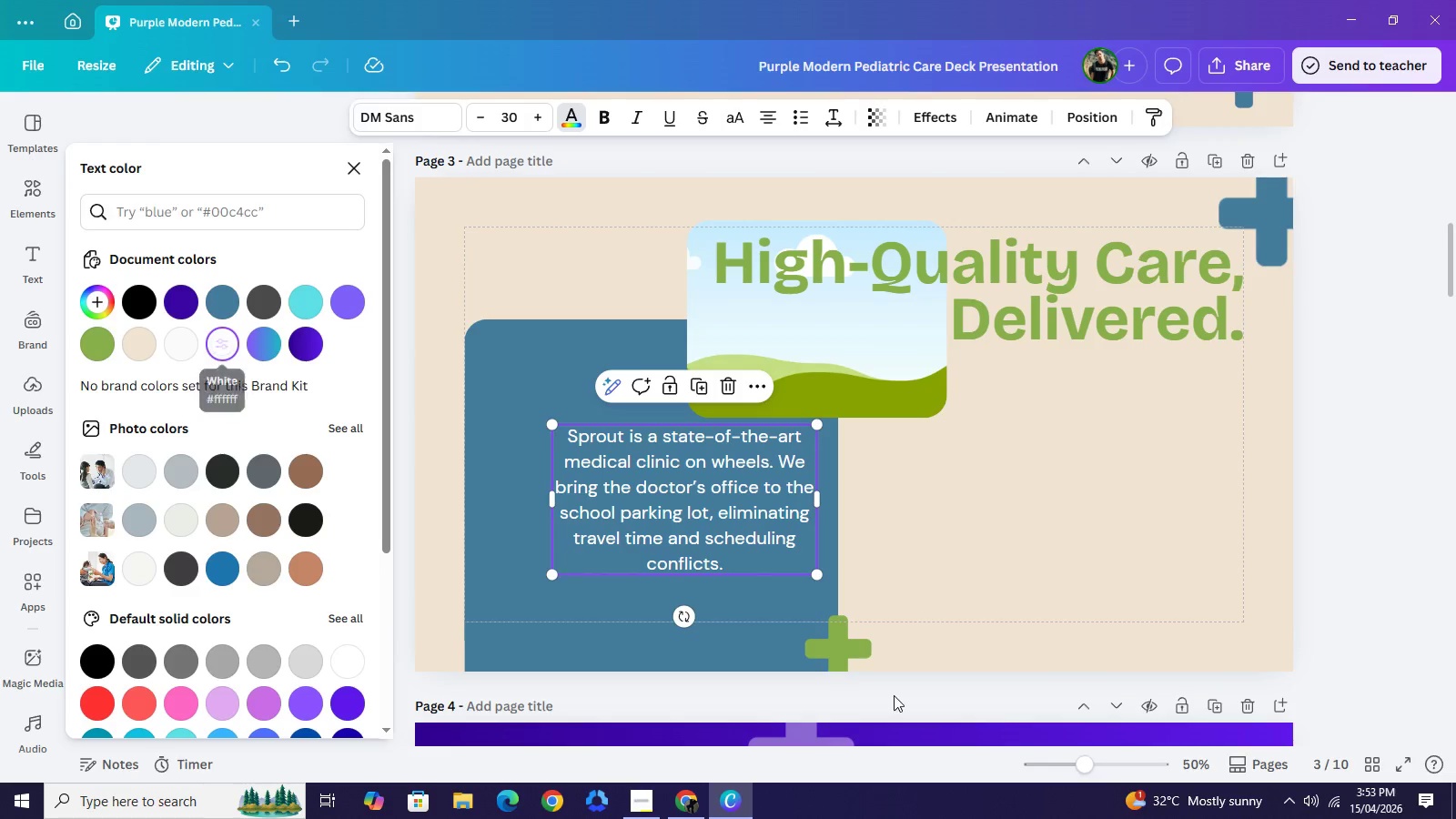 
left_click([971, 498])
 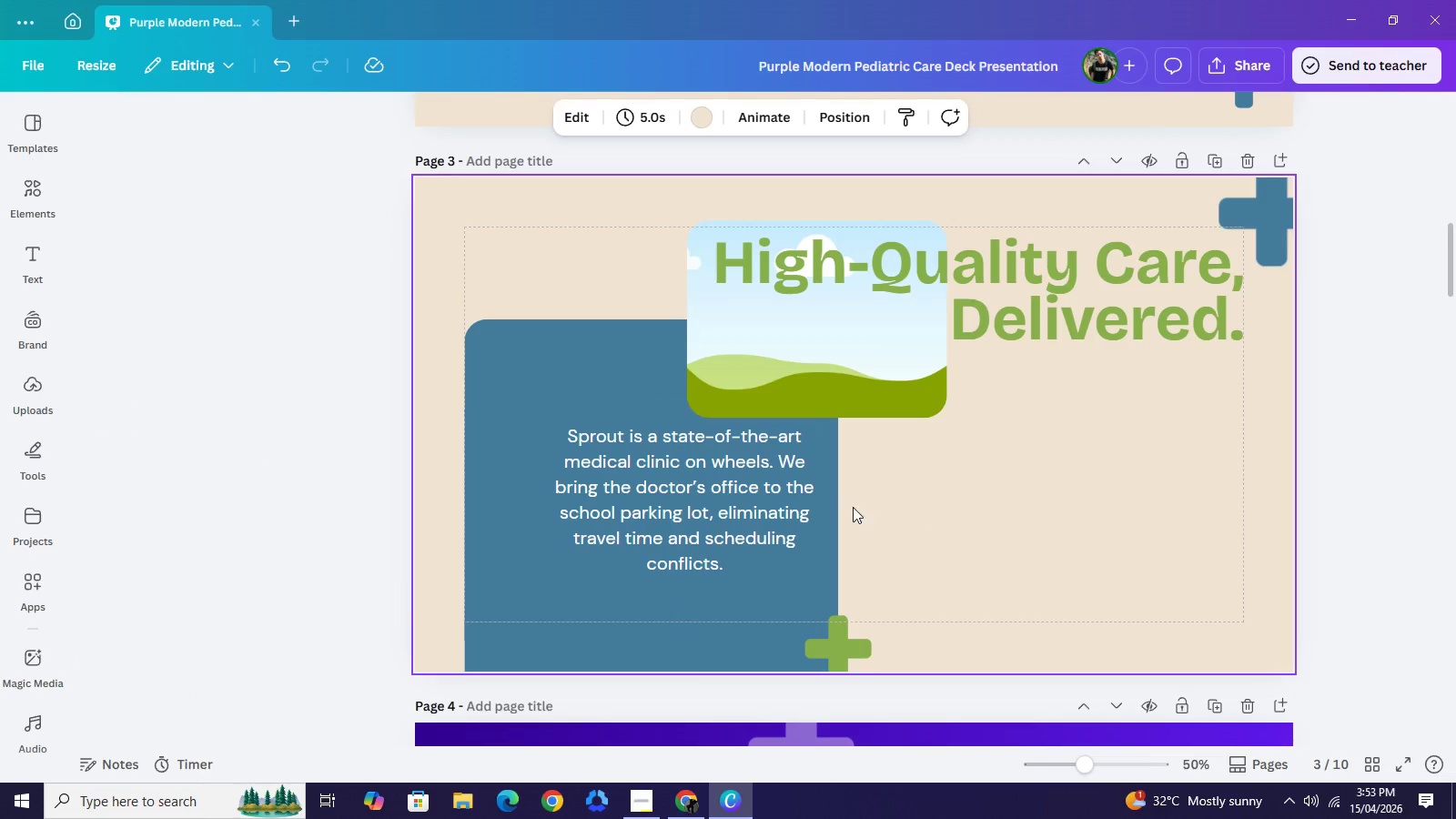 
left_click_drag(start_coordinate=[945, 509], to_coordinate=[635, 514])
 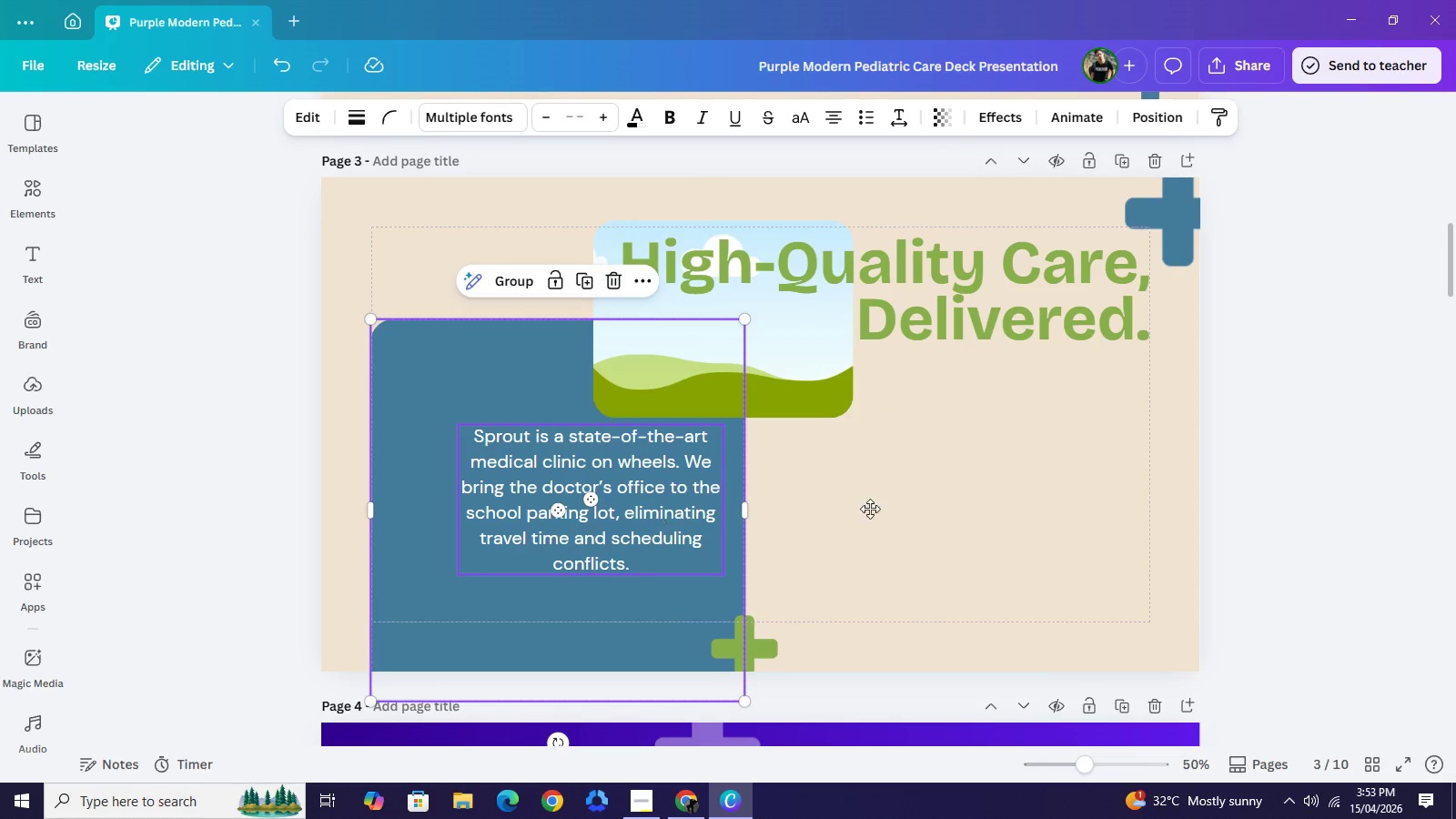 
left_click_drag(start_coordinate=[653, 511], to_coordinate=[1118, 547])
 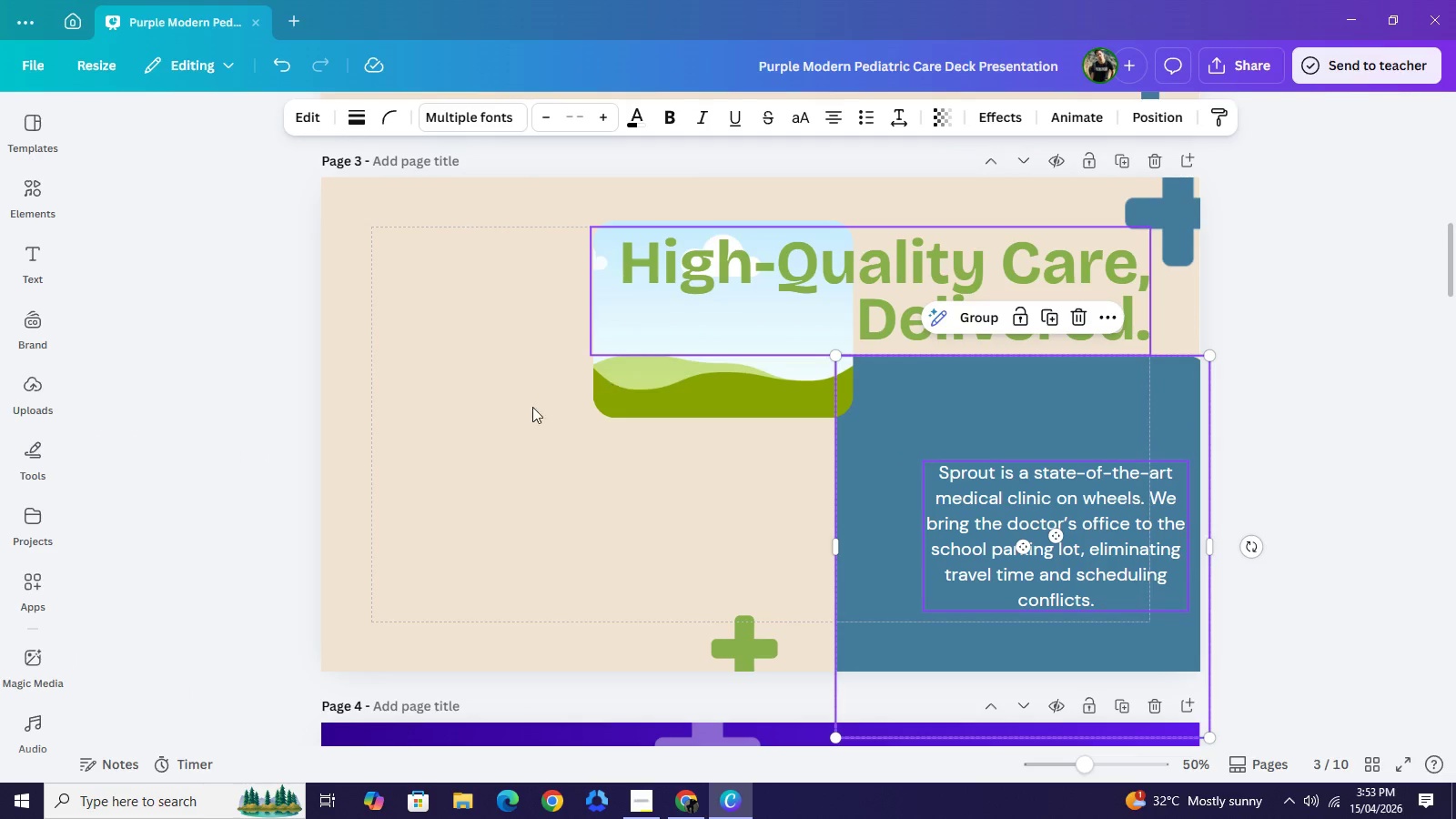 
left_click_drag(start_coordinate=[658, 344], to_coordinate=[435, 420])
 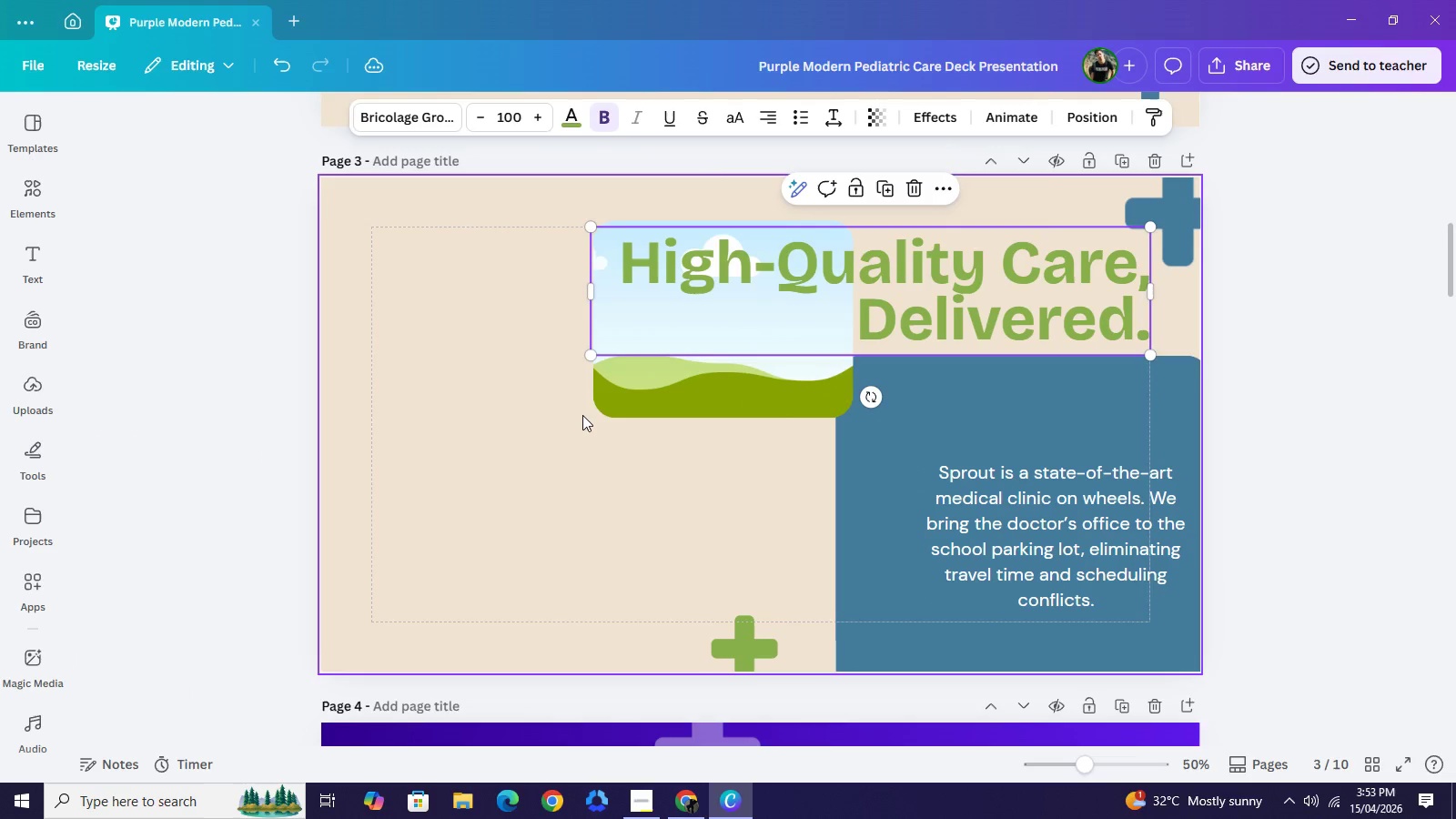 
key(Control+Z)
 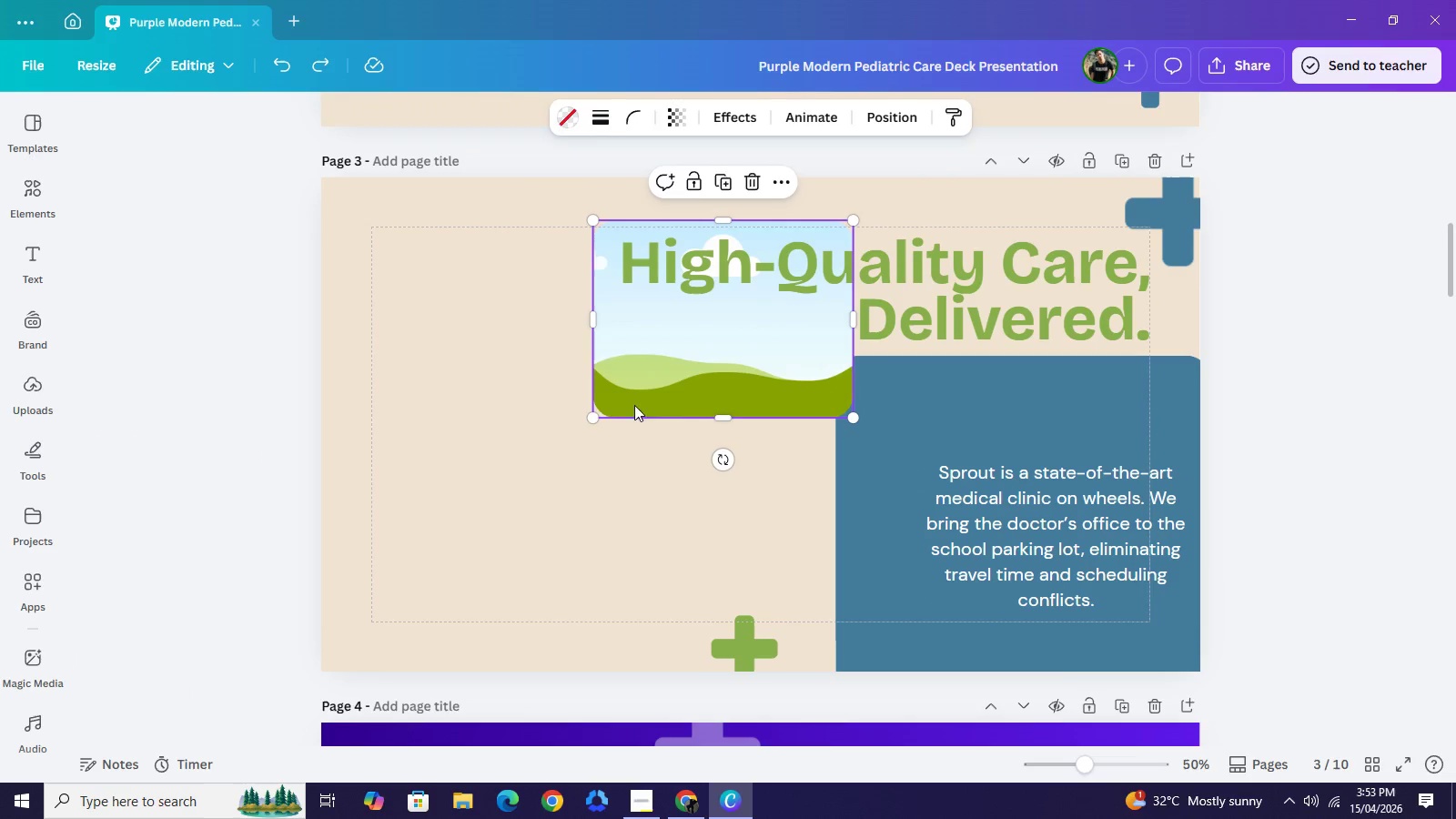 
left_click([619, 394])
 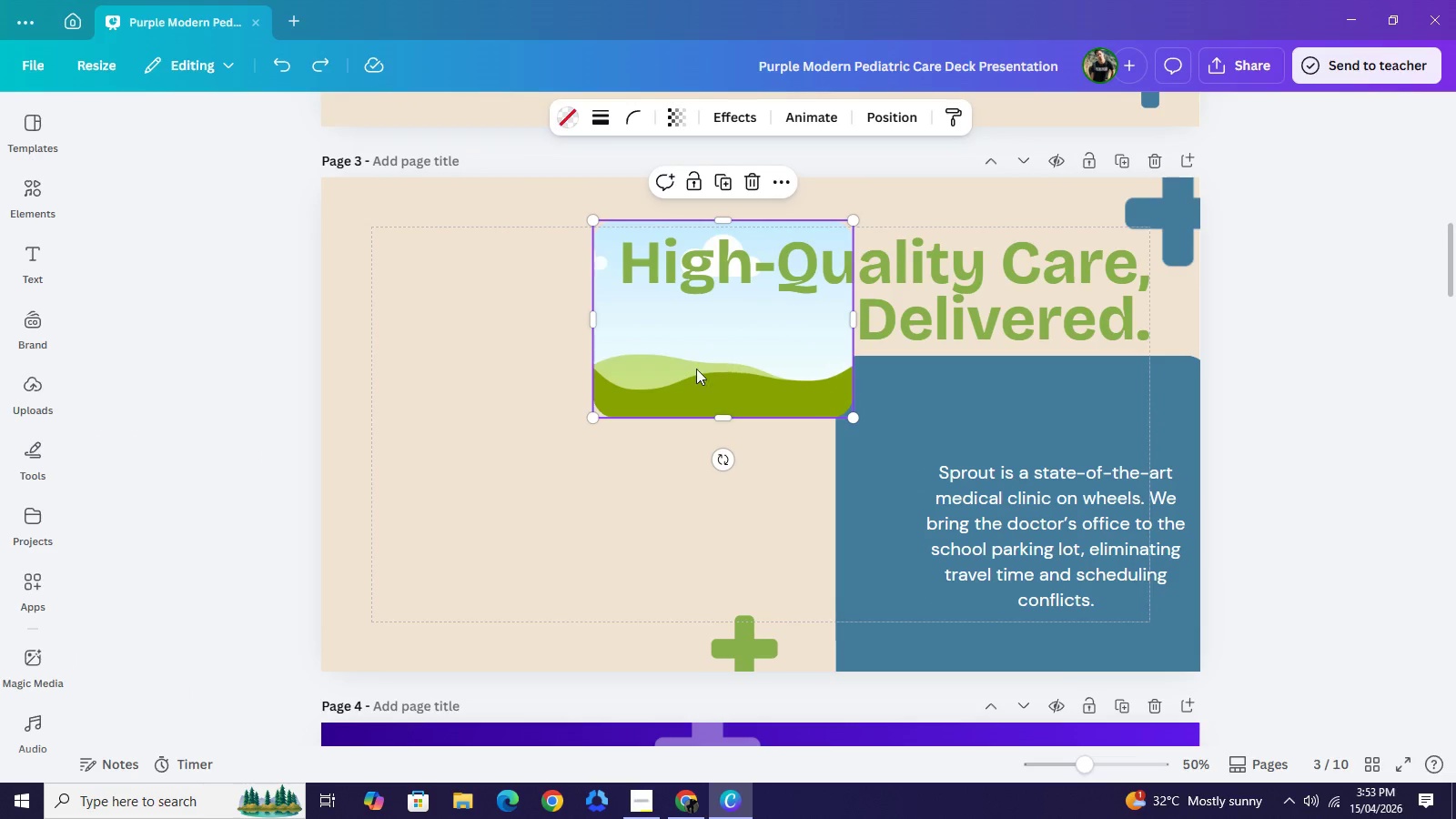 
left_click_drag(start_coordinate=[723, 358], to_coordinate=[504, 462])
 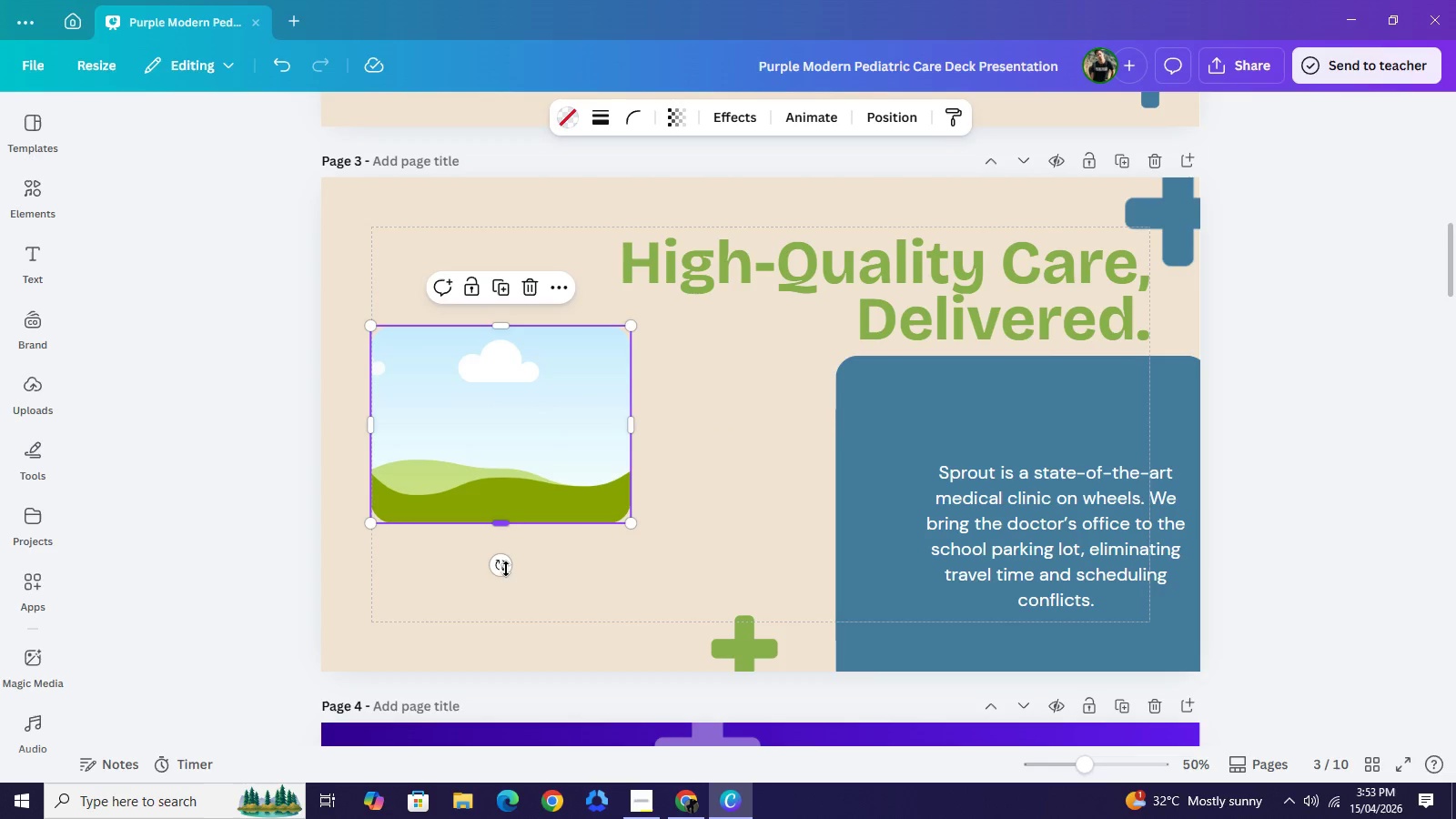 
left_click_drag(start_coordinate=[507, 521], to_coordinate=[510, 678])
 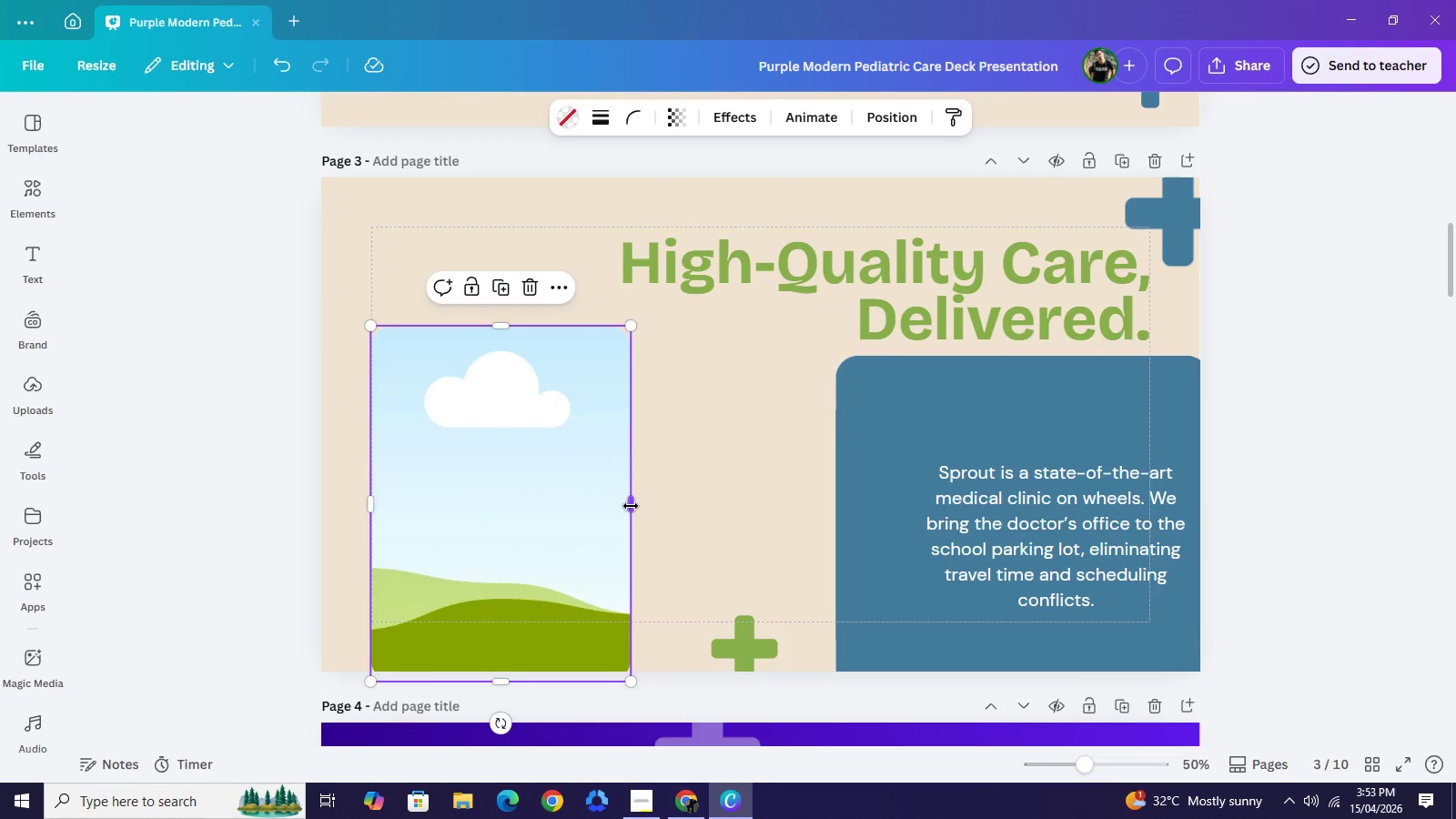 
left_click_drag(start_coordinate=[631, 506], to_coordinate=[743, 541])
 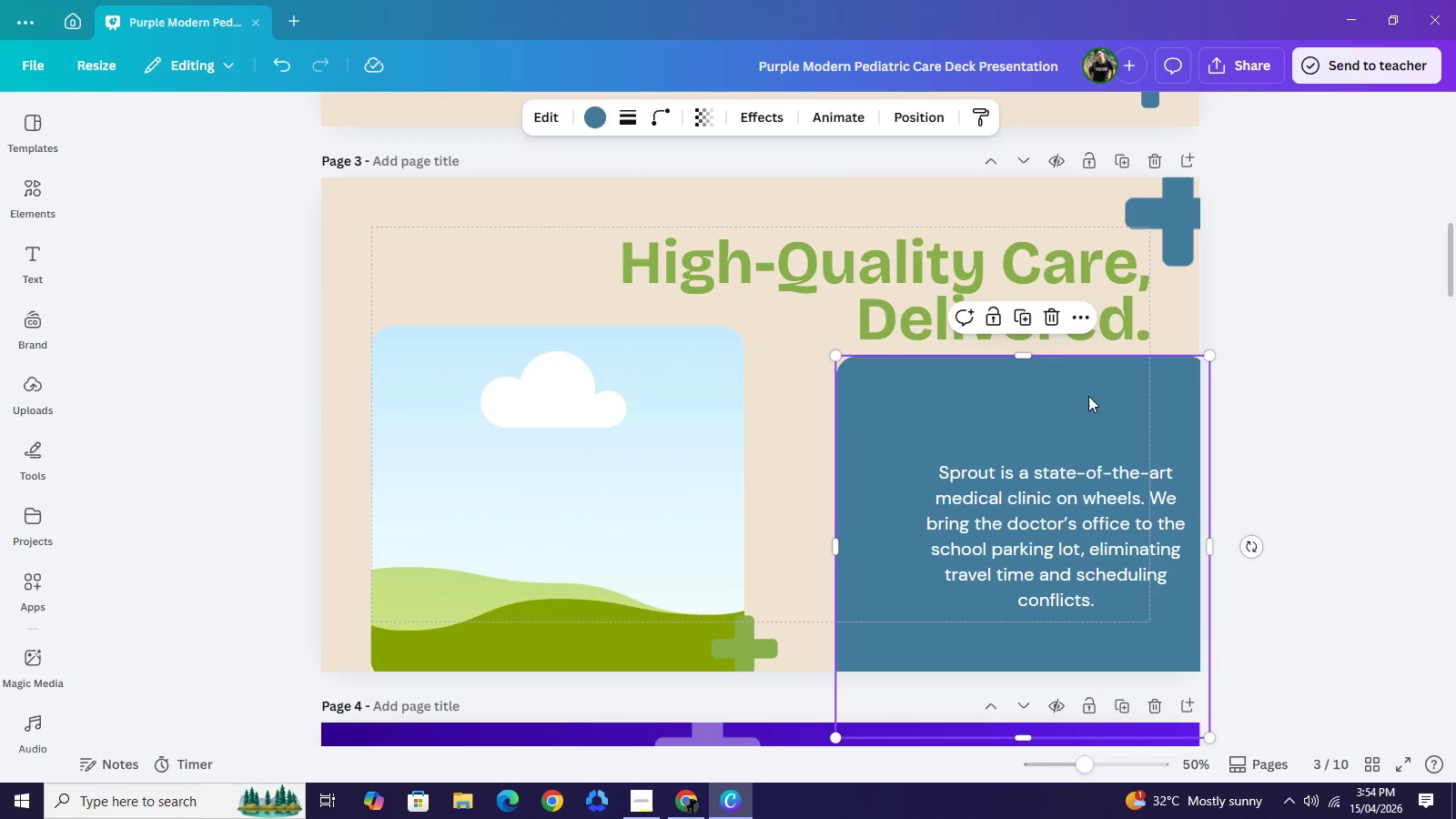 
left_click_drag(start_coordinate=[1097, 392], to_coordinate=[1040, 403])
 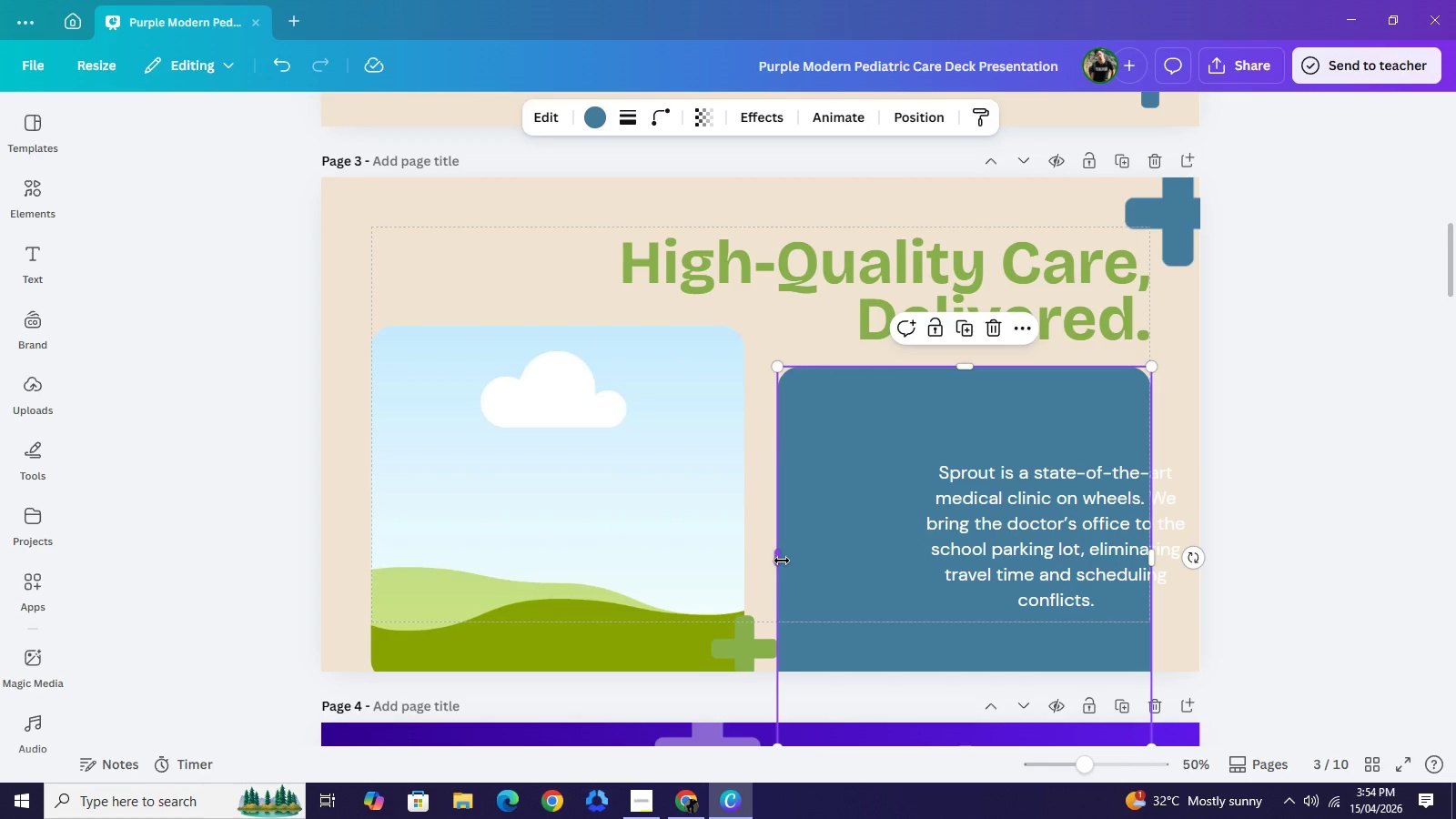 
left_click_drag(start_coordinate=[782, 561], to_coordinate=[814, 563])
 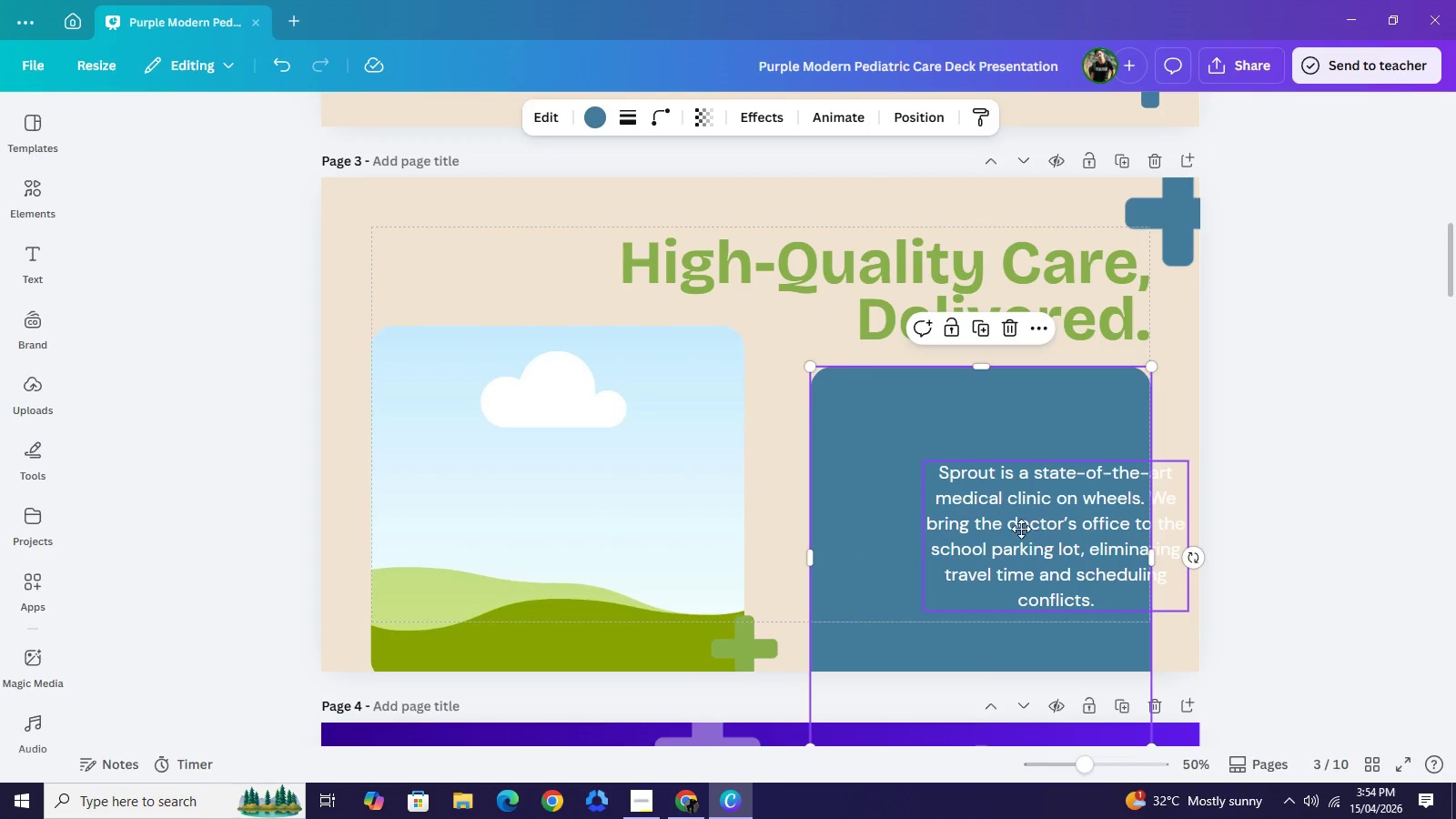 
left_click_drag(start_coordinate=[1038, 530], to_coordinate=[1038, 542])
 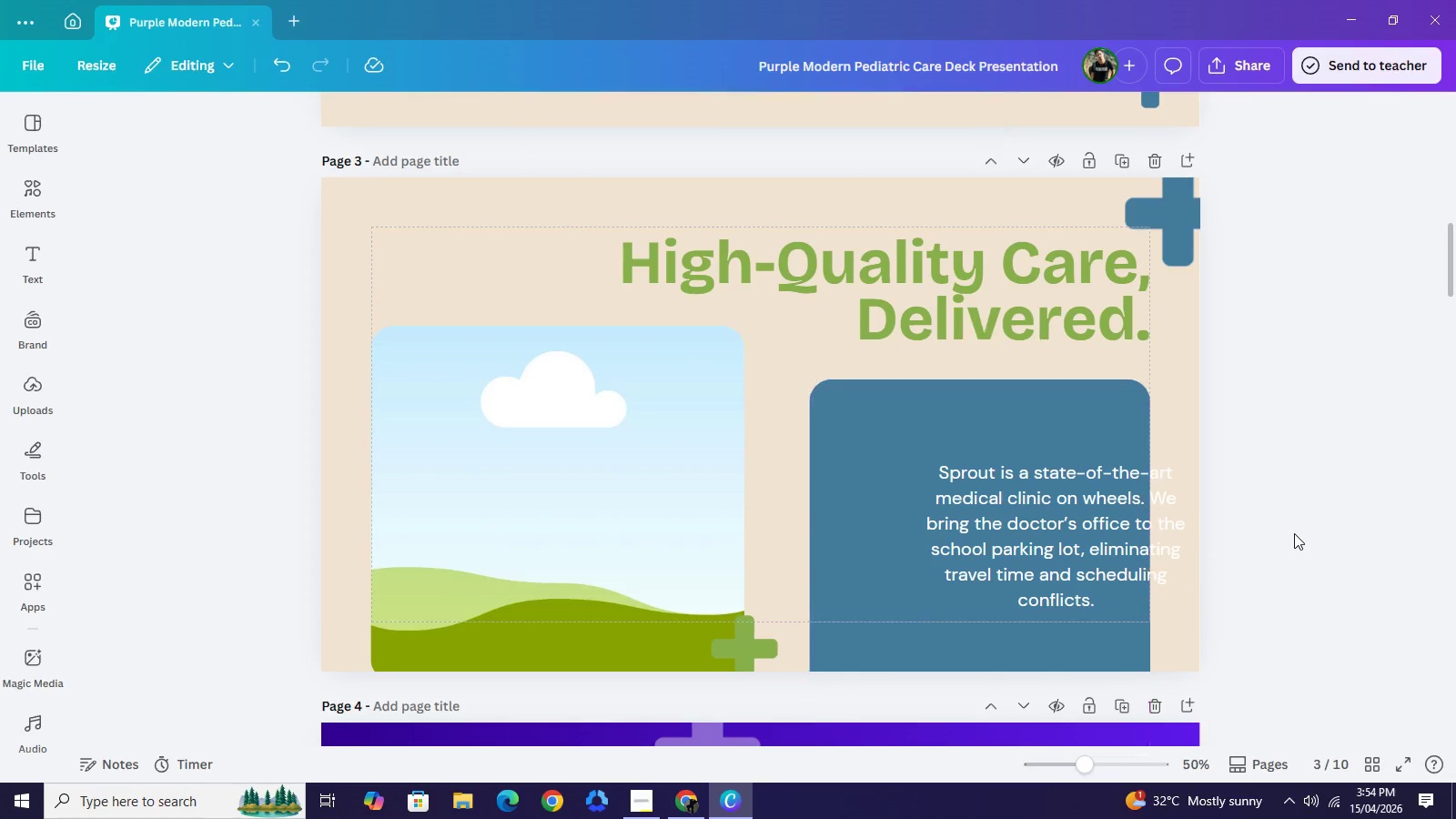 
left_click([1294, 533])
 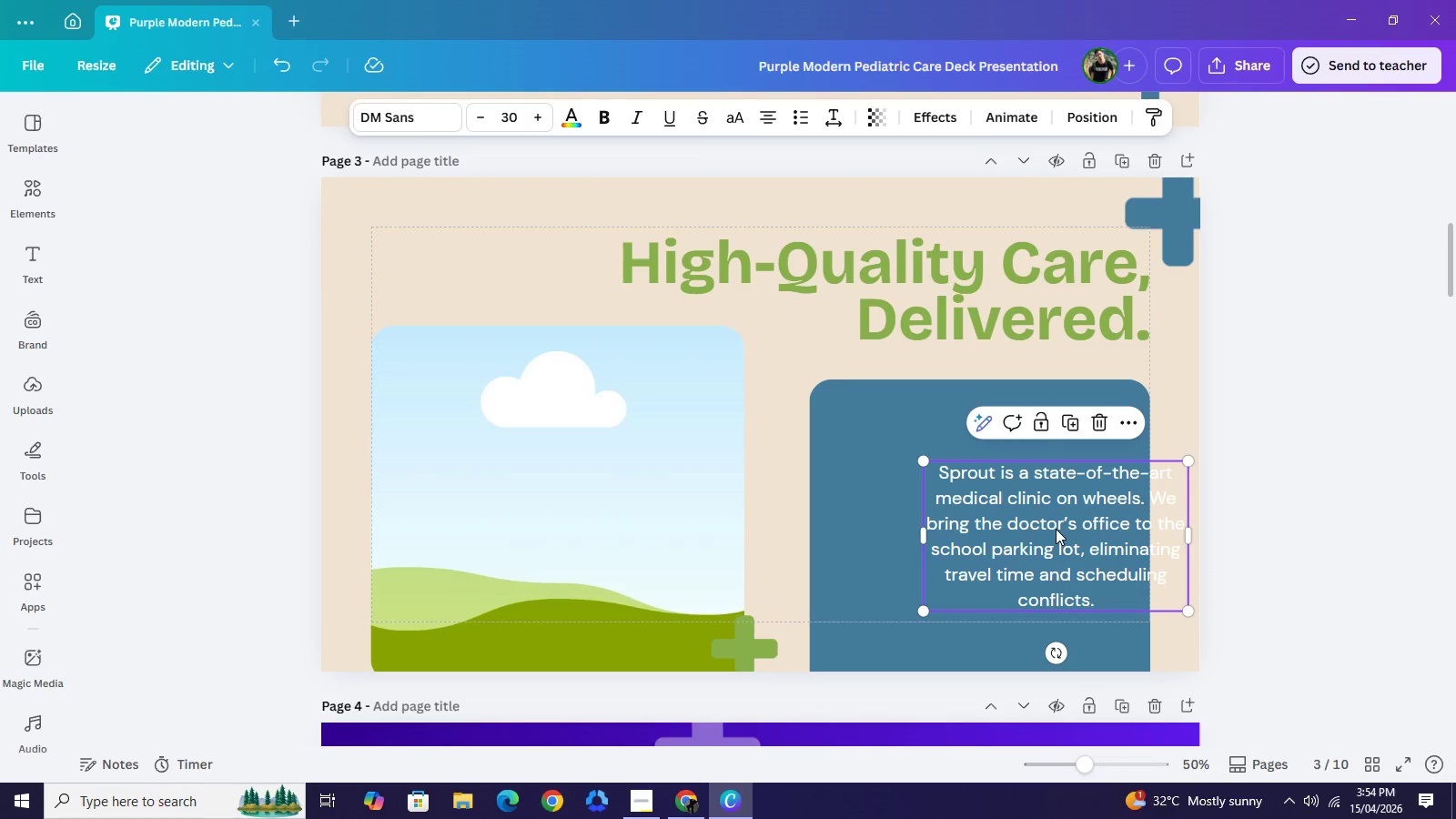 
left_click([1056, 529])
 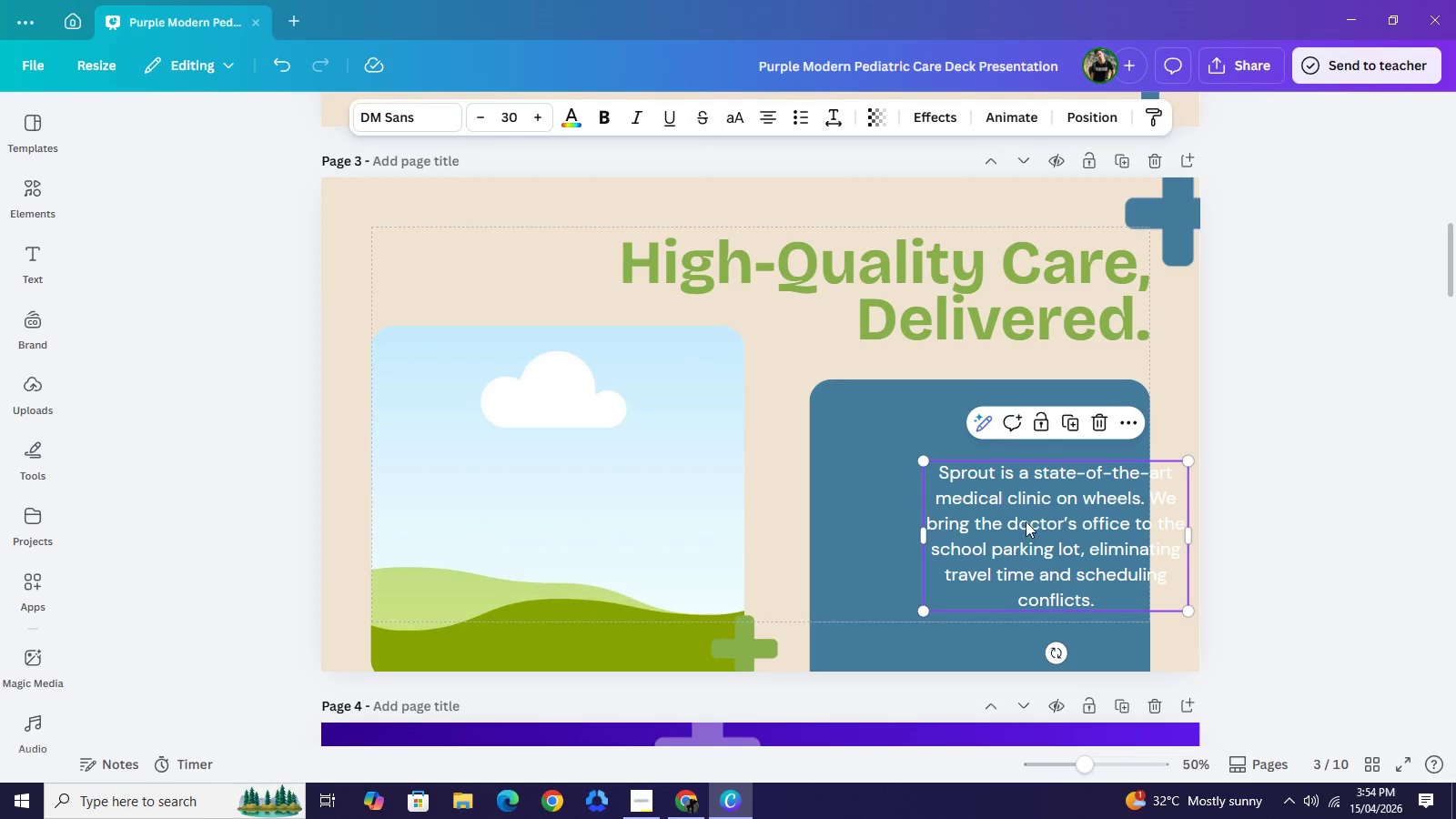 
left_click_drag(start_coordinate=[1063, 524], to_coordinate=[987, 513])
 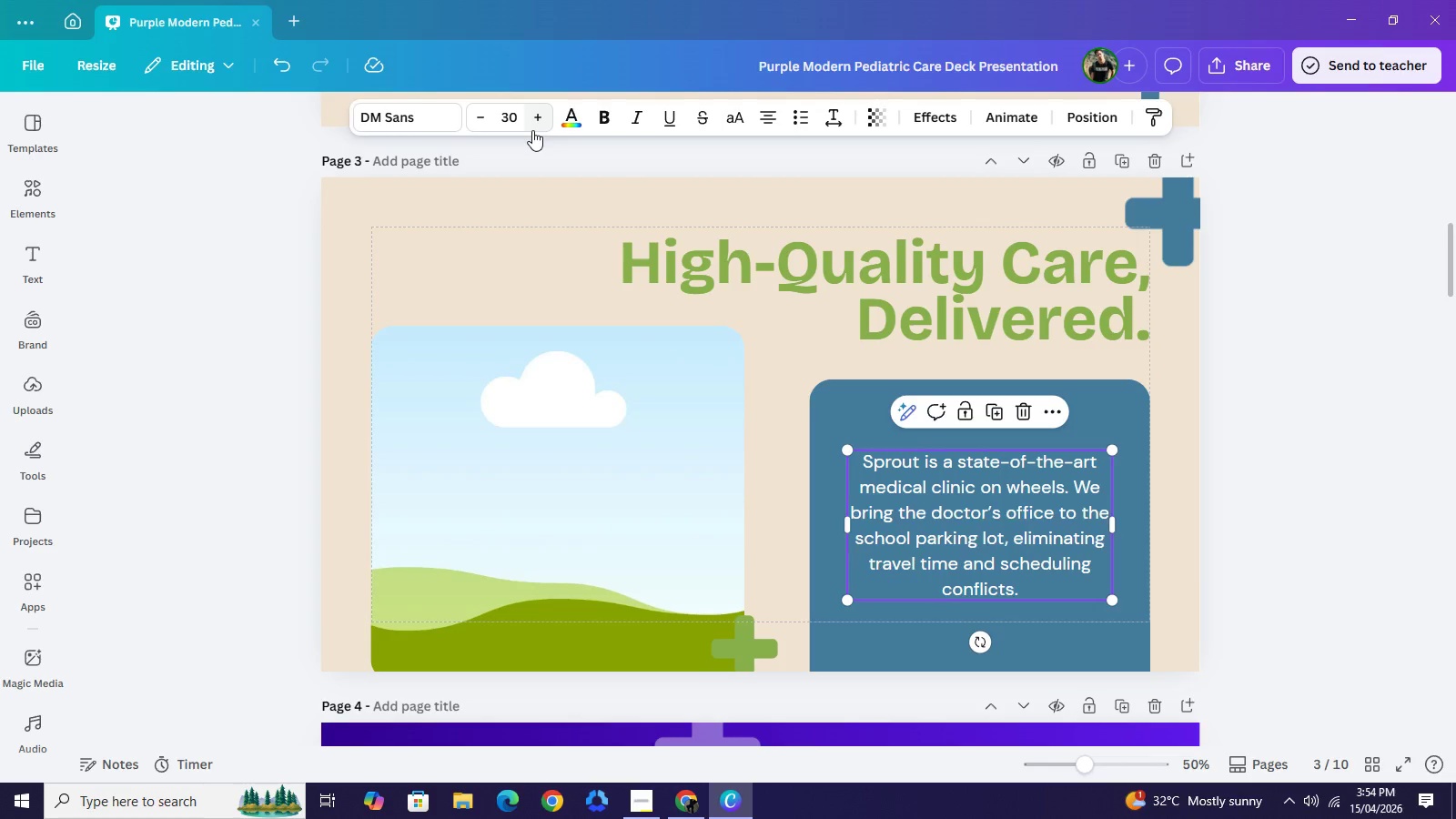 
double_click([532, 130])
 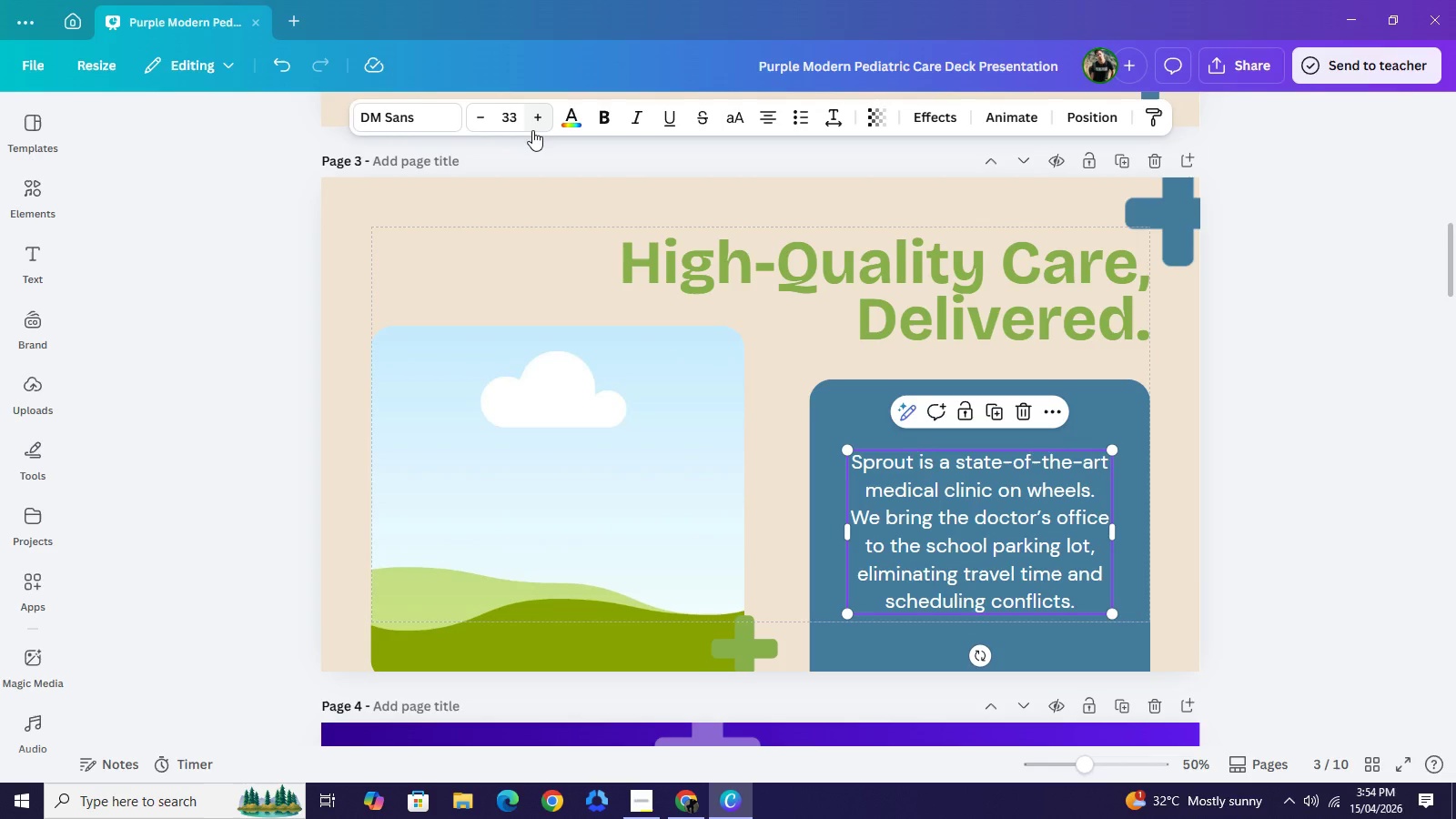 
triple_click([532, 130])
 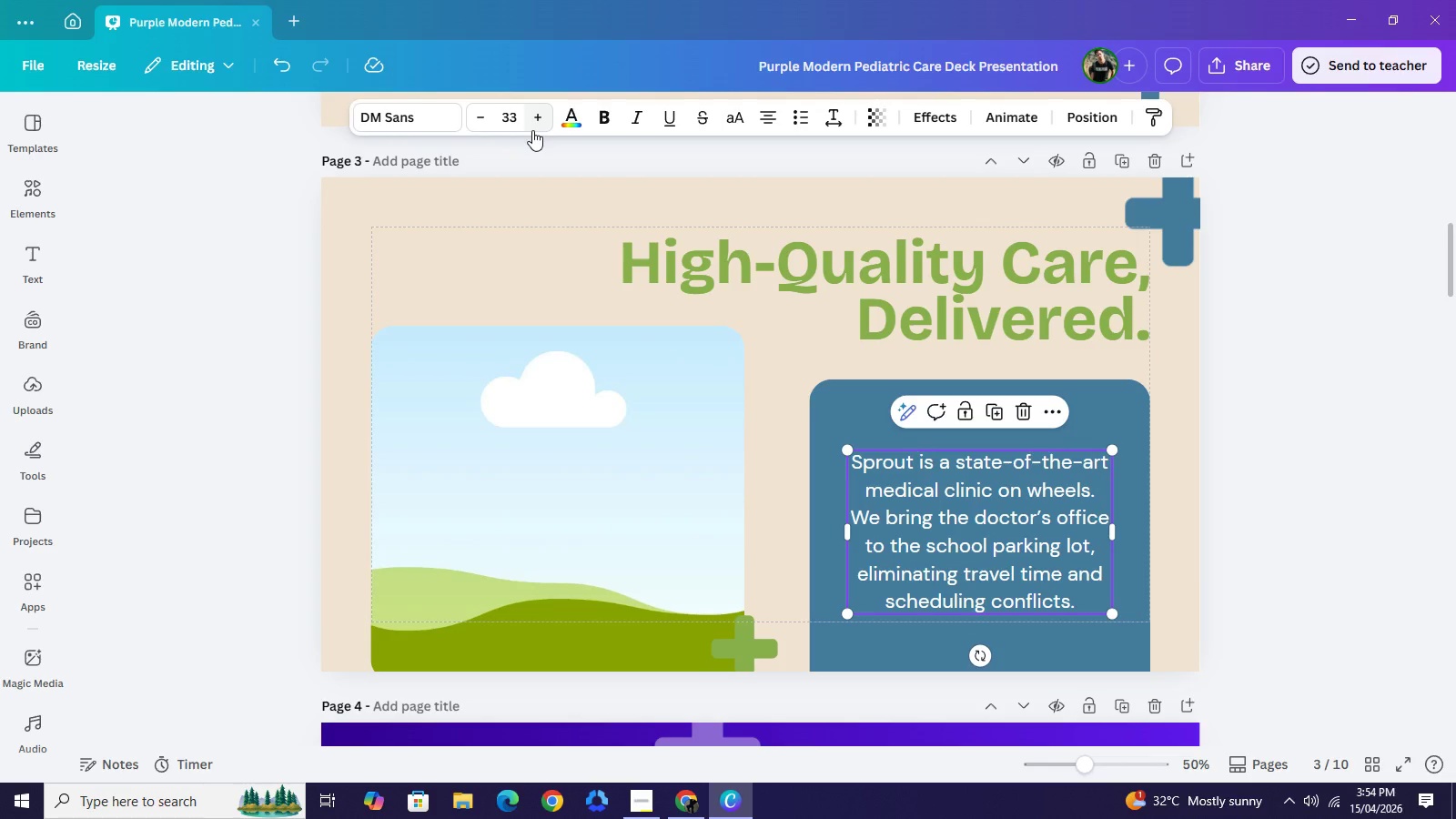 
triple_click([532, 130])
 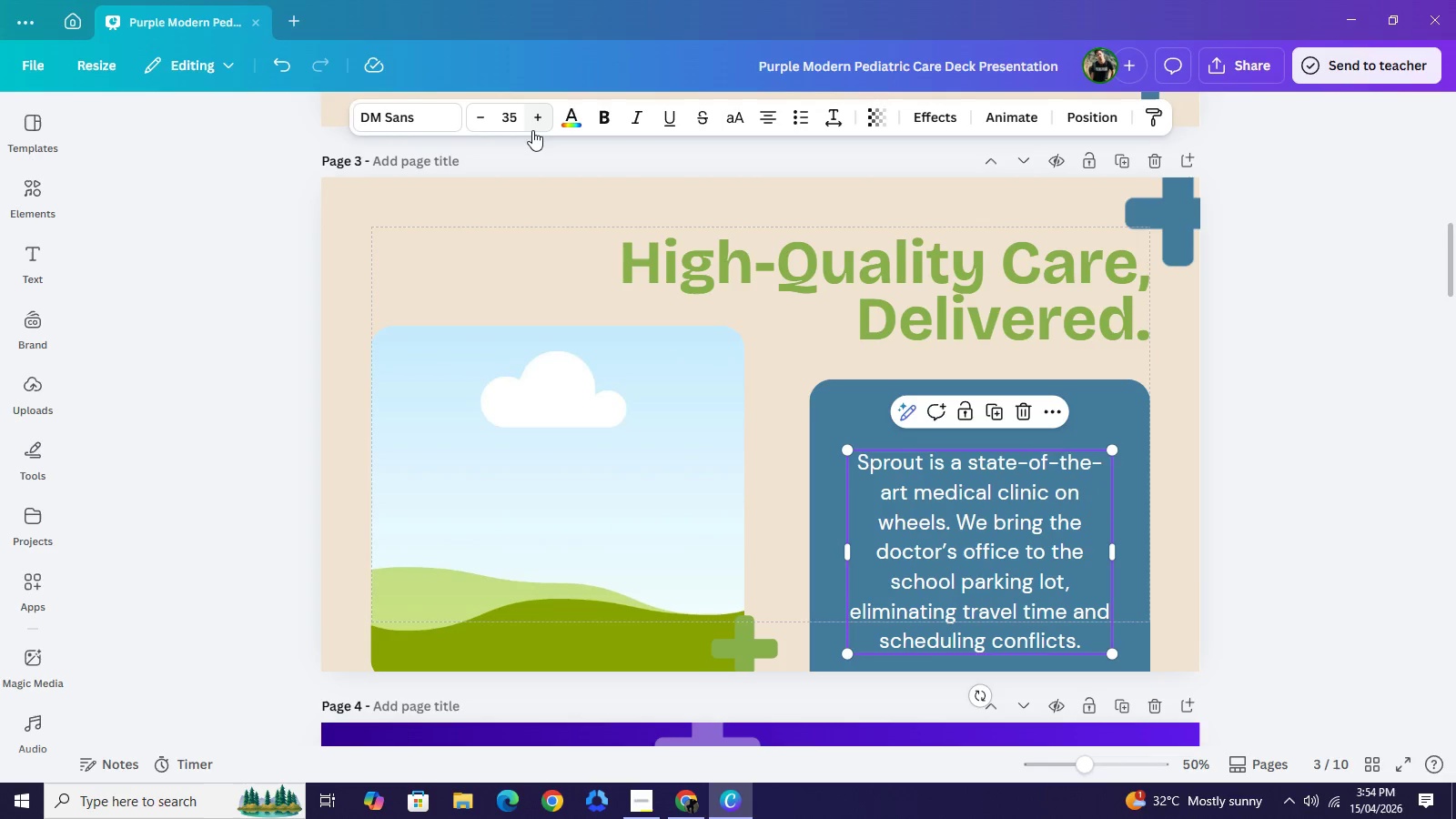 
triple_click([532, 130])
 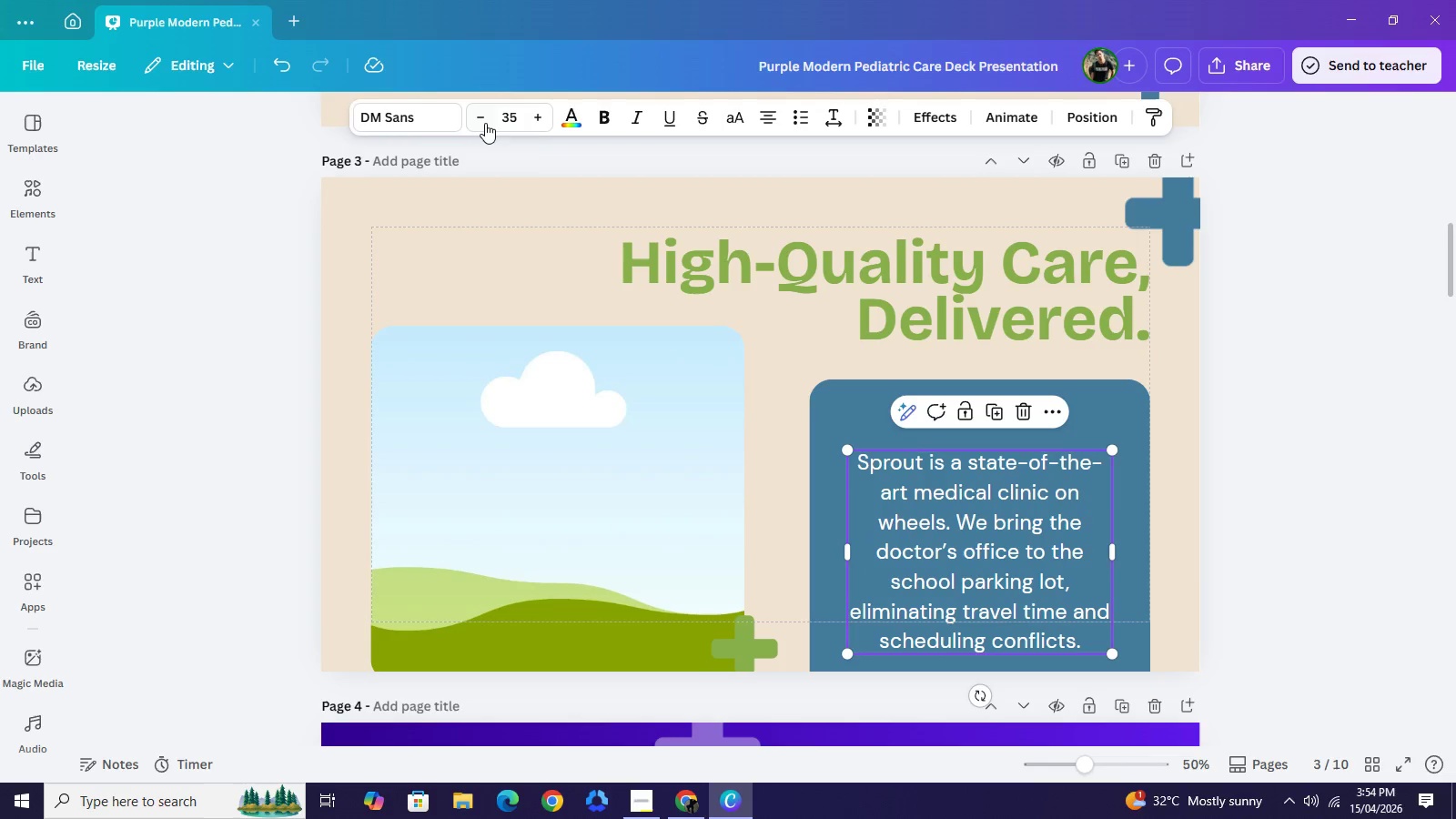 
left_click([485, 123])
 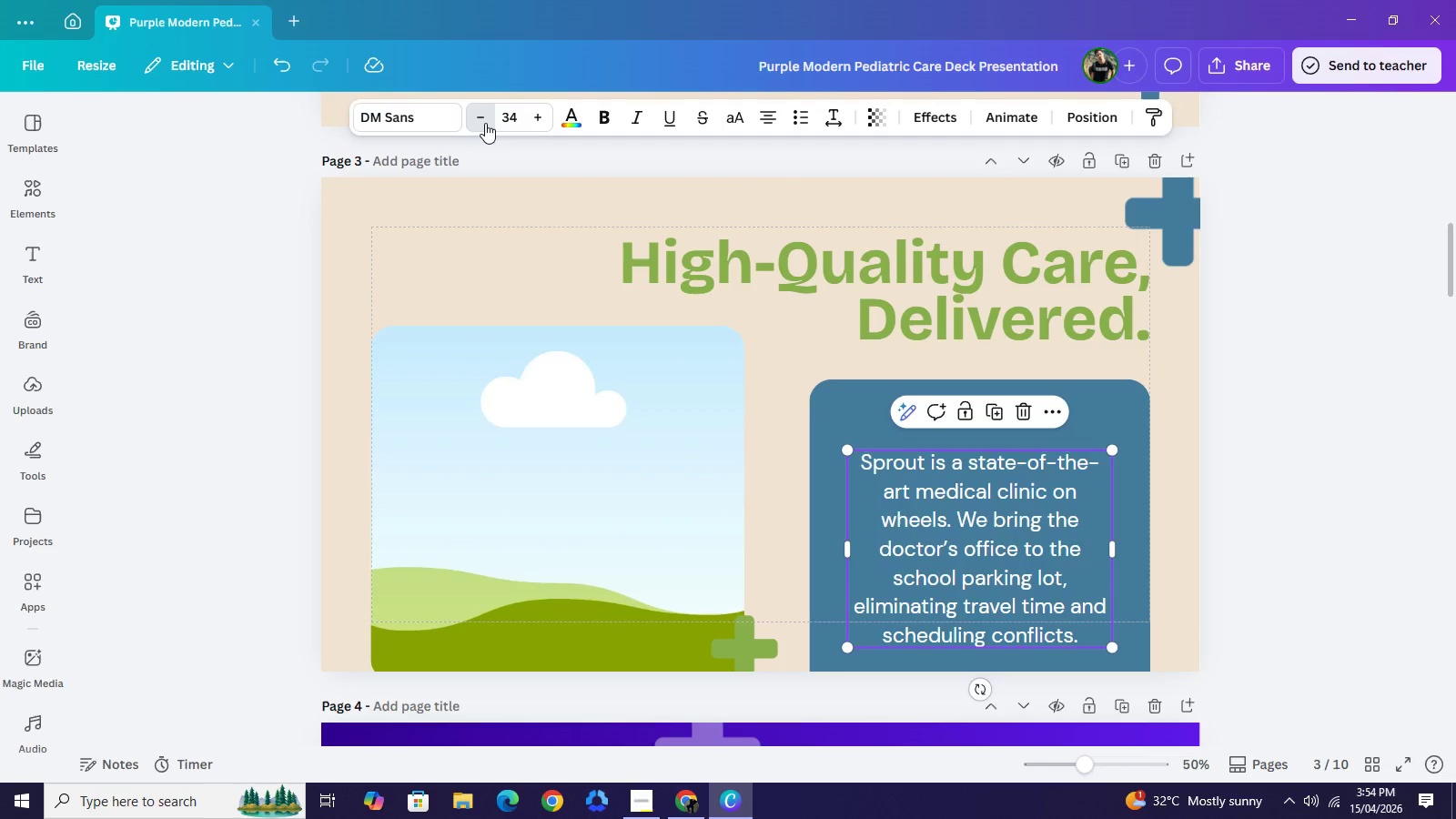 
left_click([485, 123])
 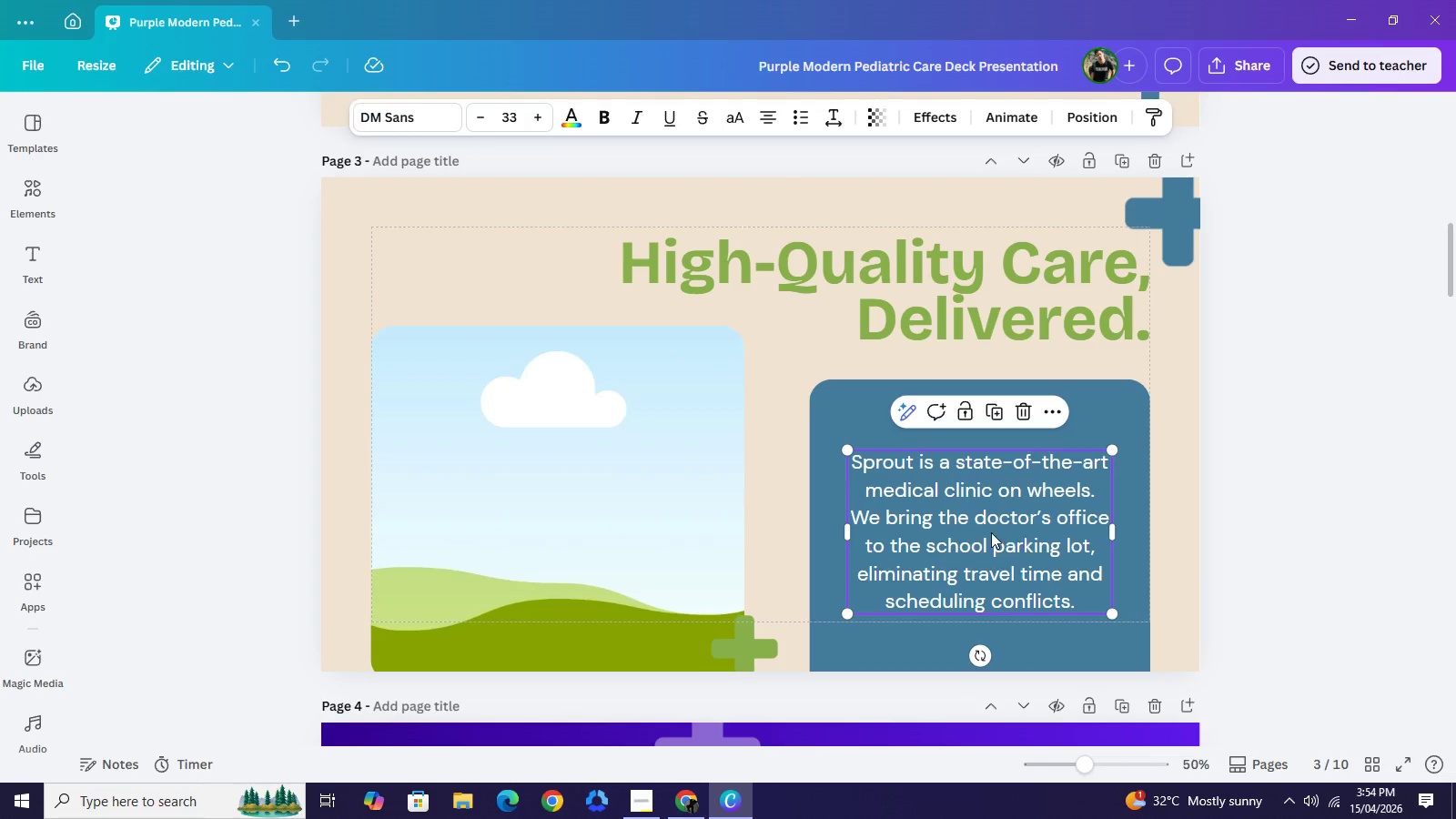 
left_click_drag(start_coordinate=[991, 532], to_coordinate=[994, 518])
 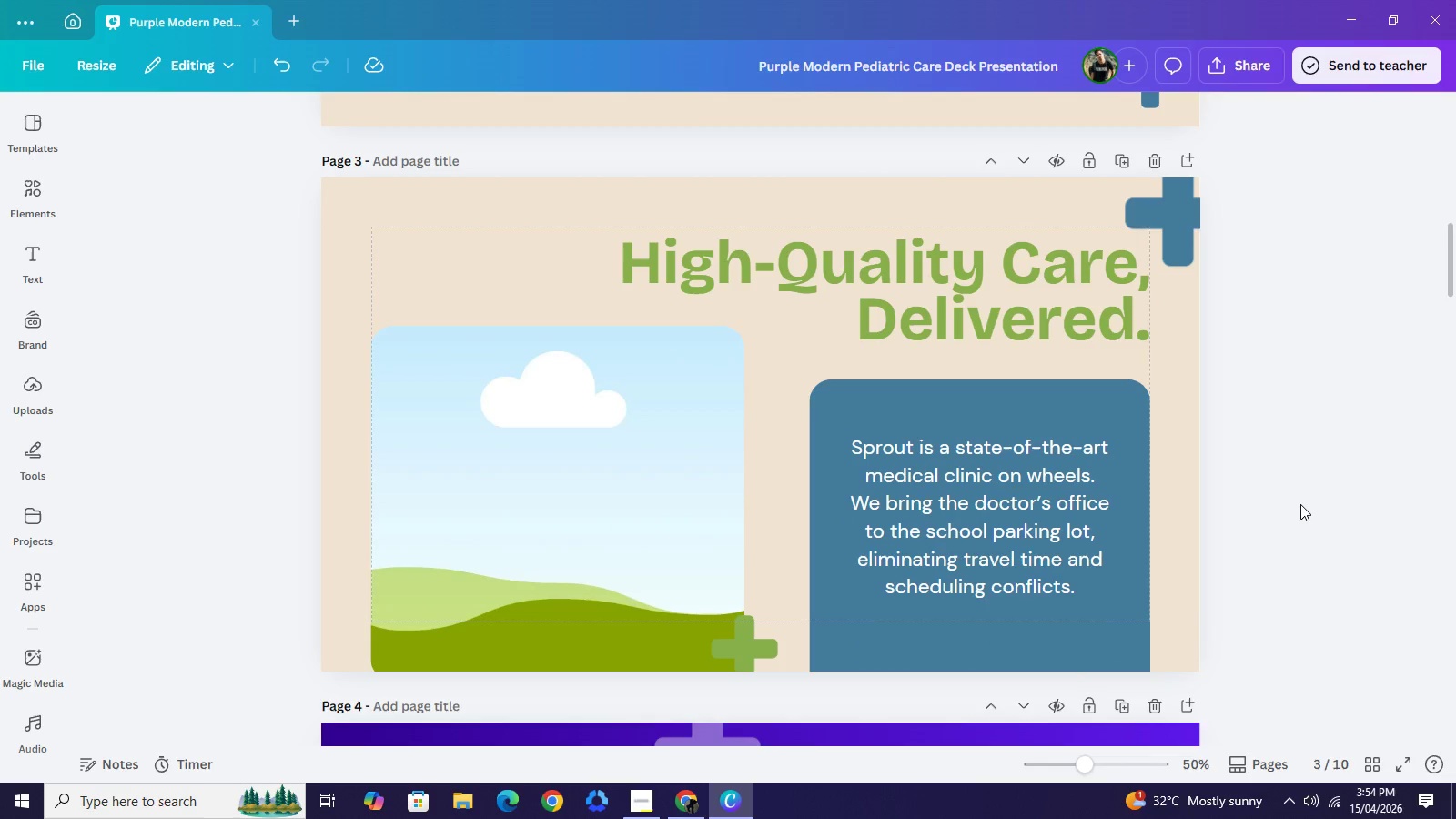 
left_click([1300, 504])
 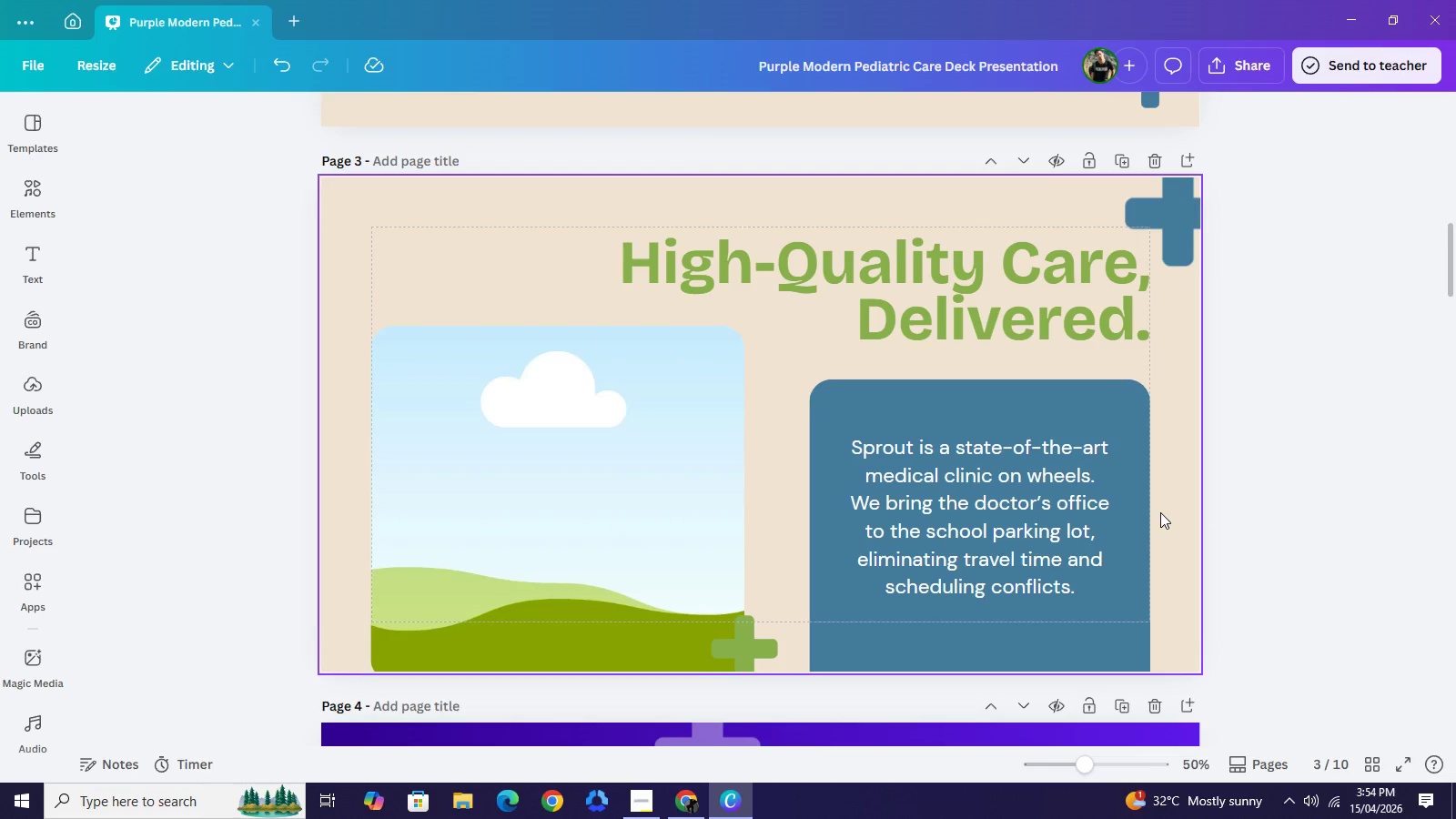 
wait(8.97)
 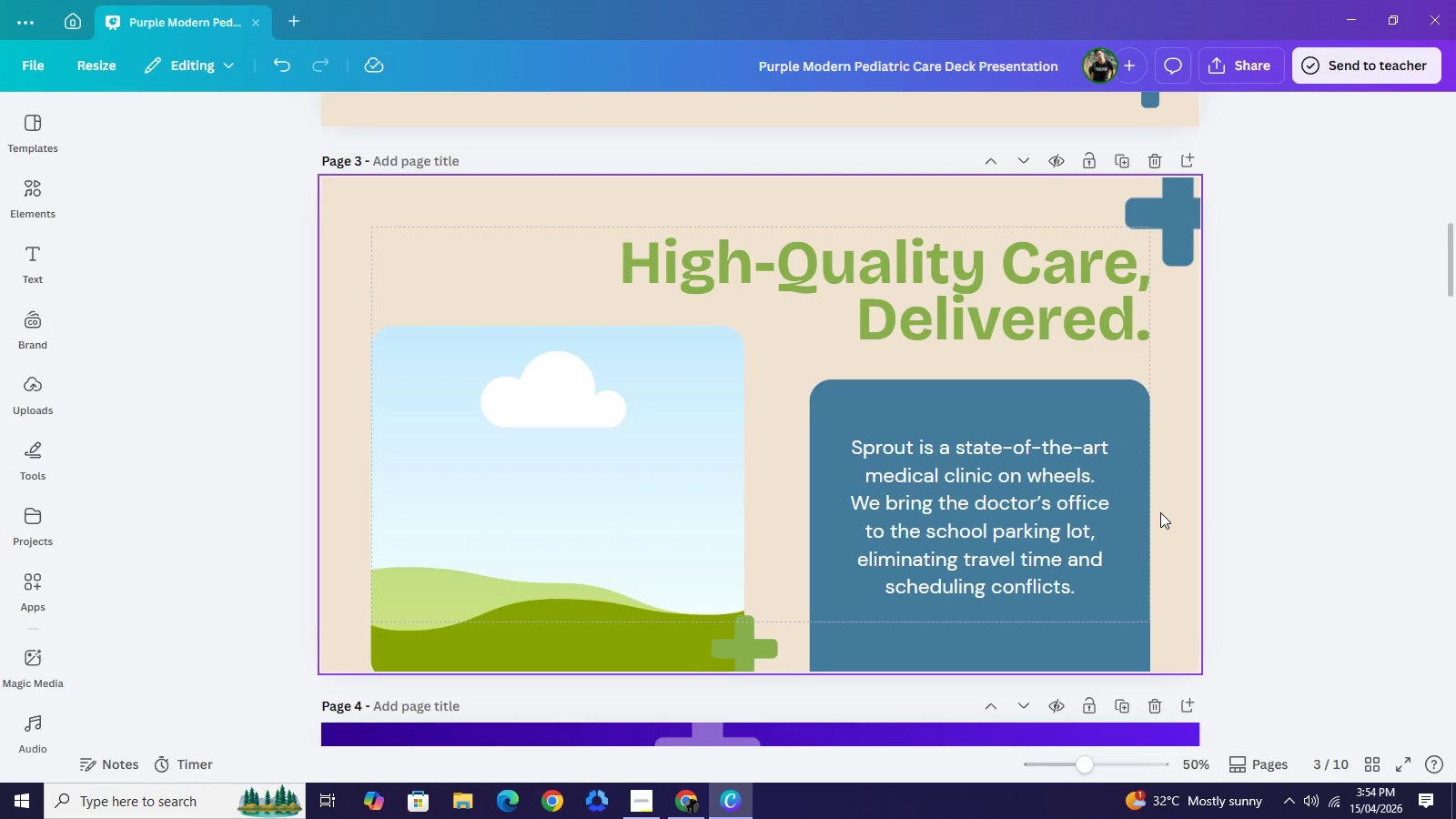 
left_click([695, 801])
 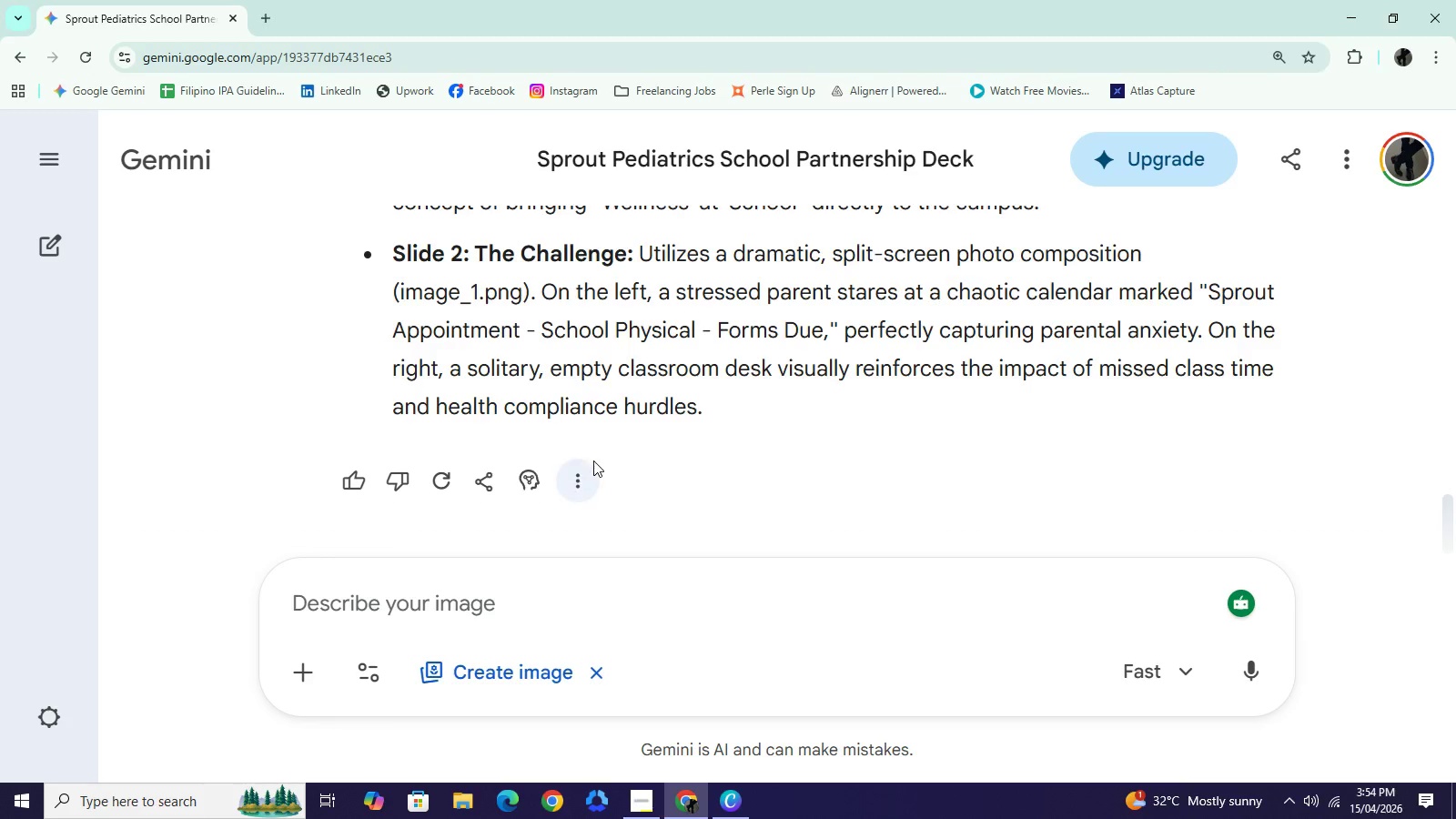 
scroll: coordinate [800, 387], scroll_direction: up, amount: 20.0
 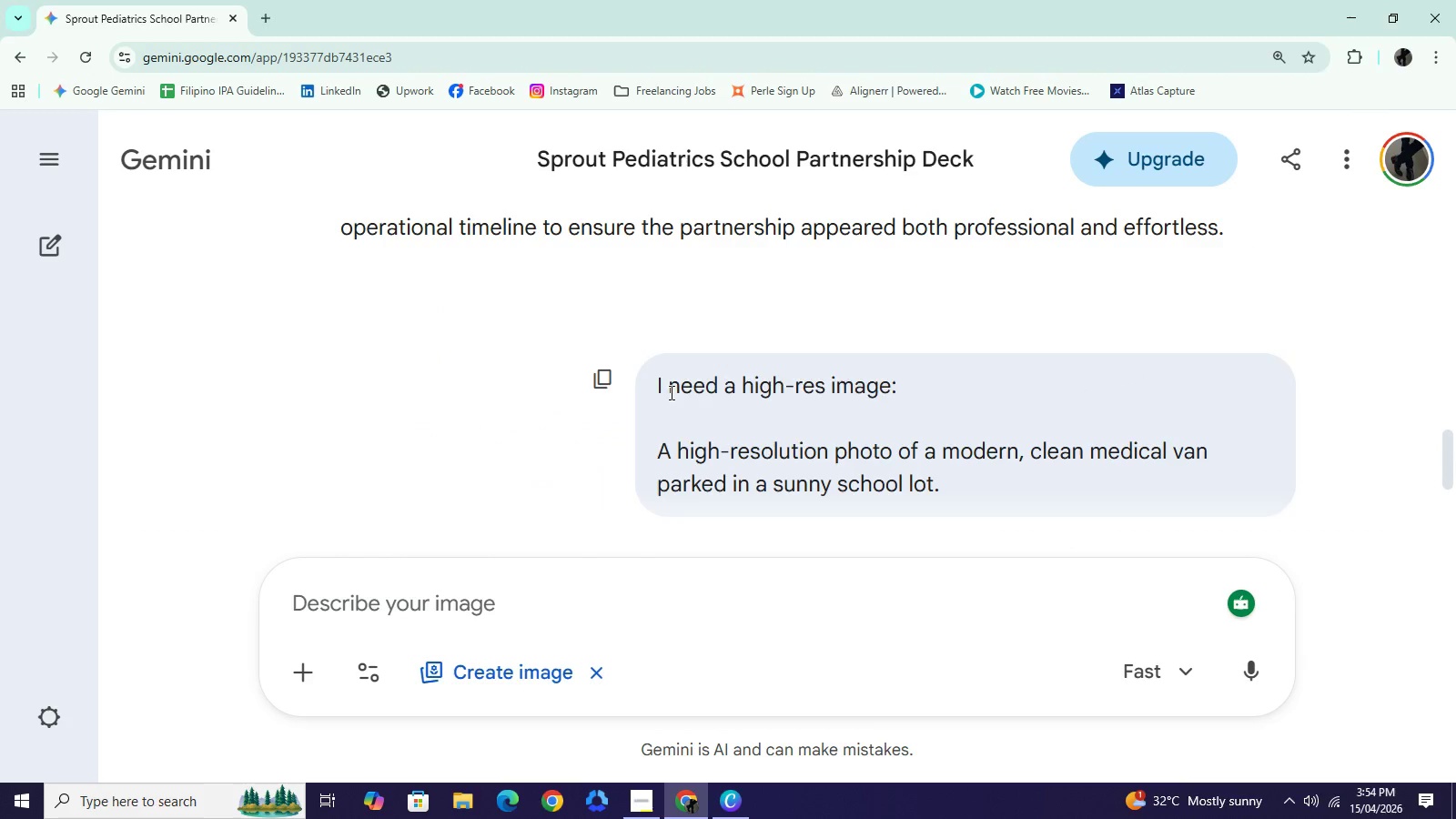 
left_click_drag(start_coordinate=[655, 386], to_coordinate=[932, 455])
 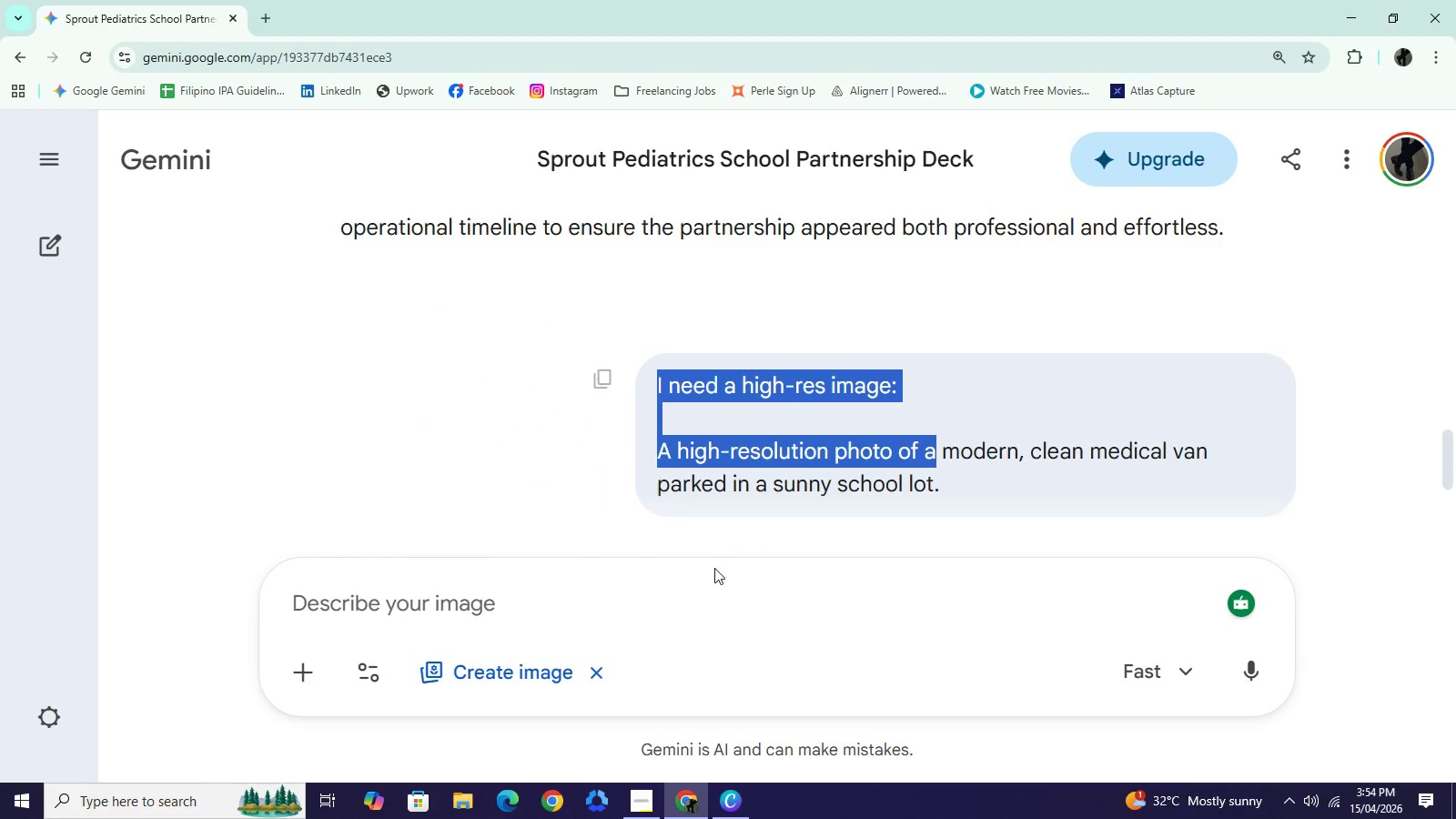 
key(Control+C)
 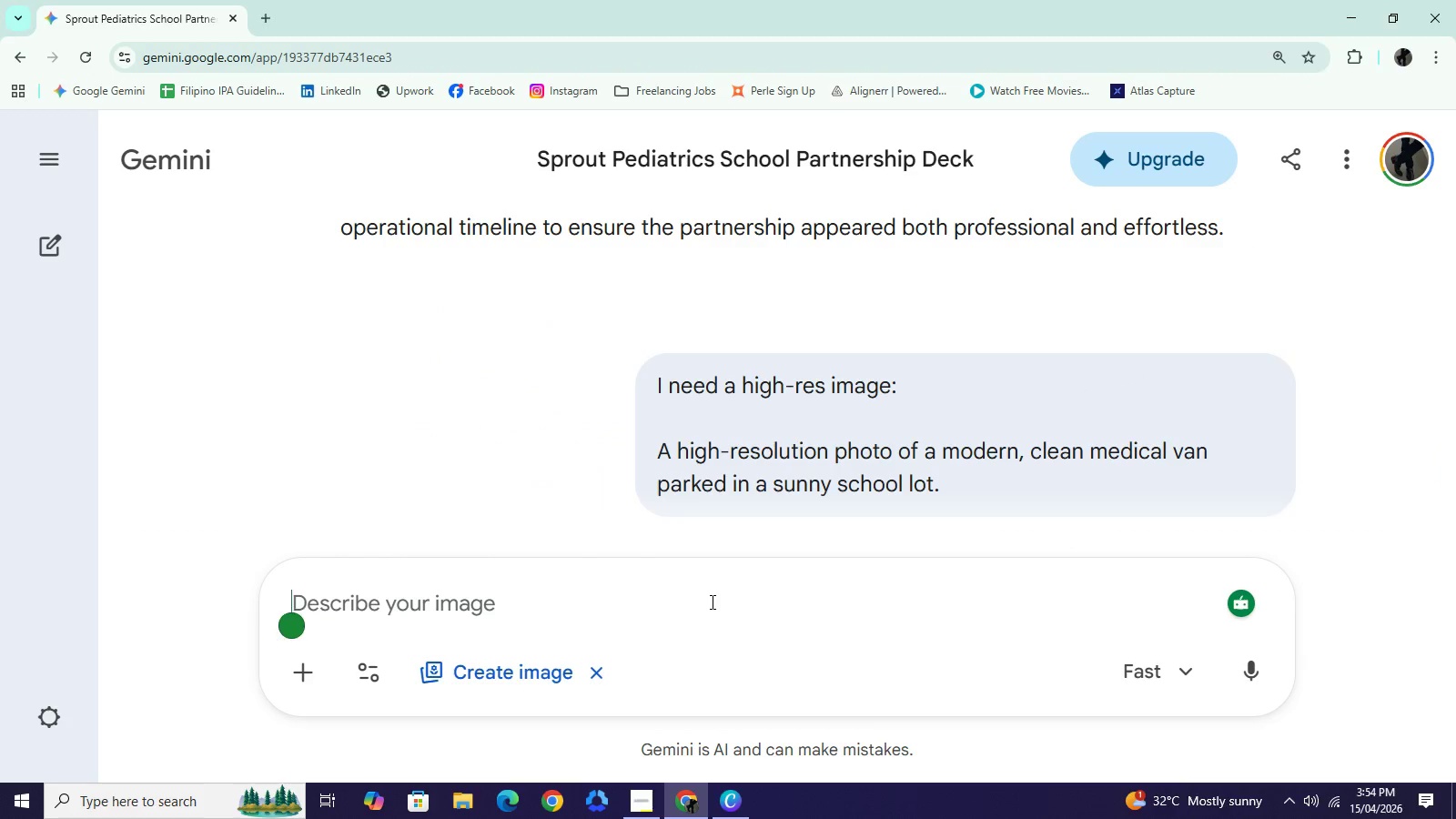 
left_click([711, 602])
 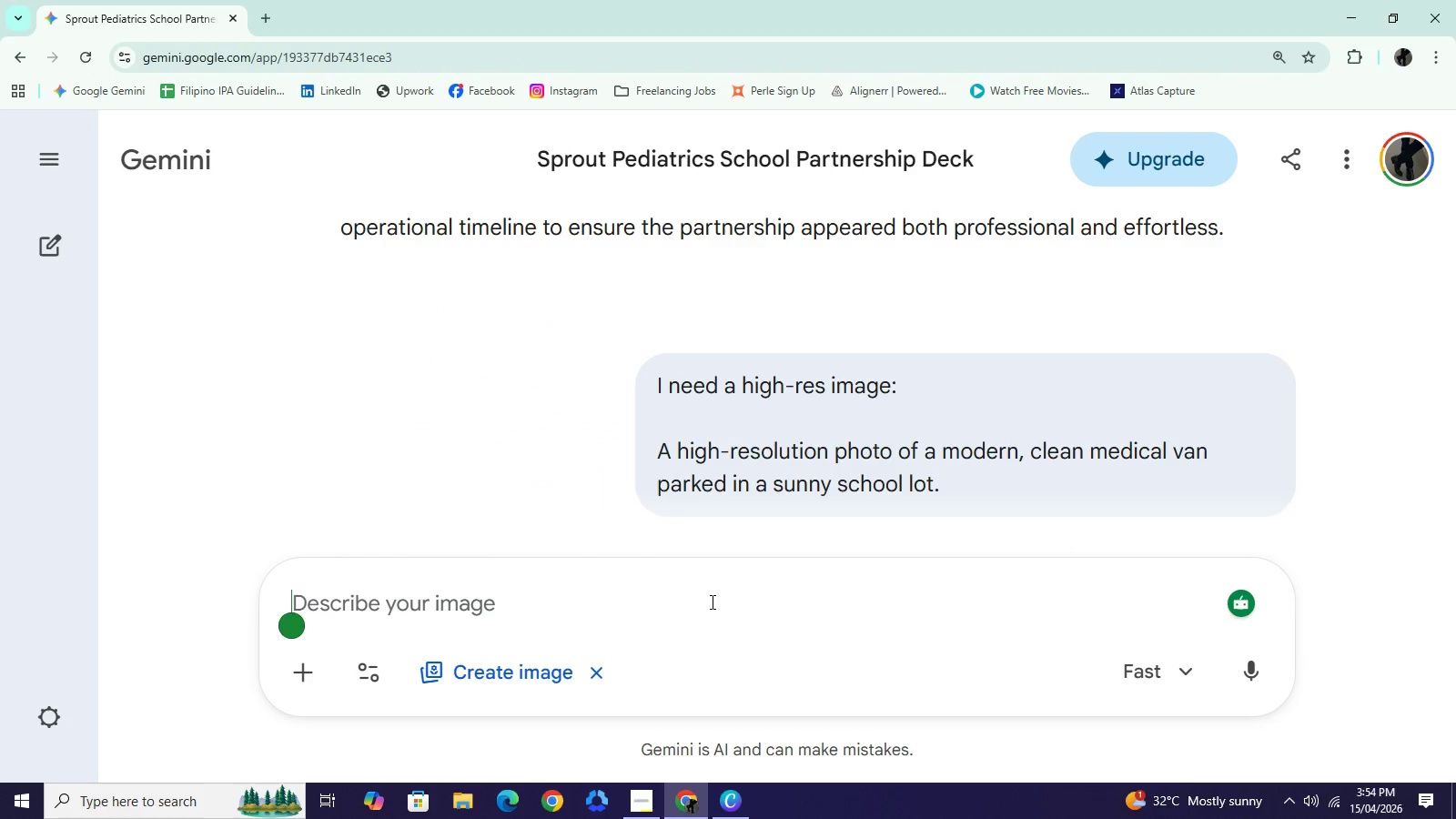 
key(Control+ControlLeft)
 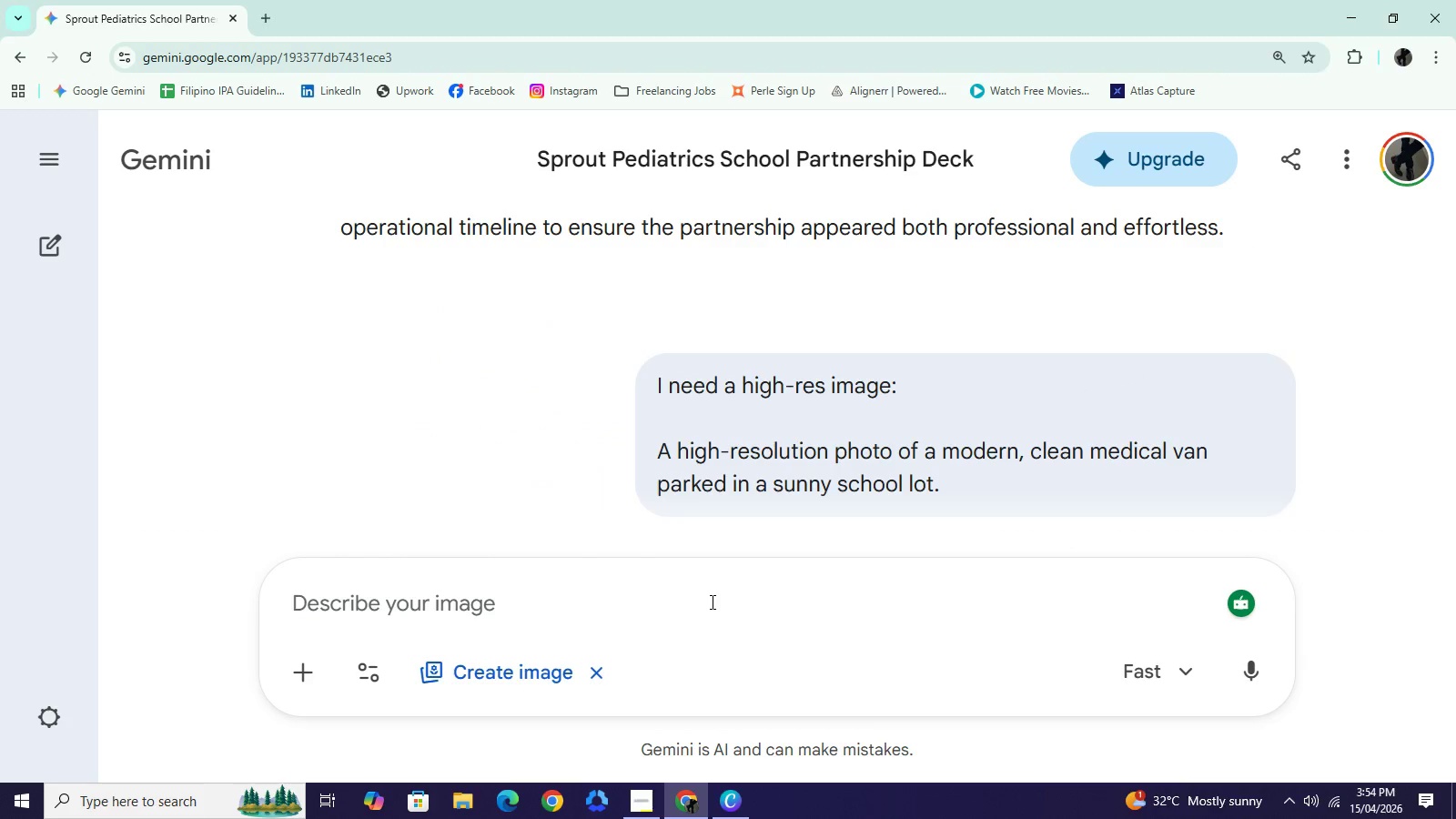 
key(Control+V)
 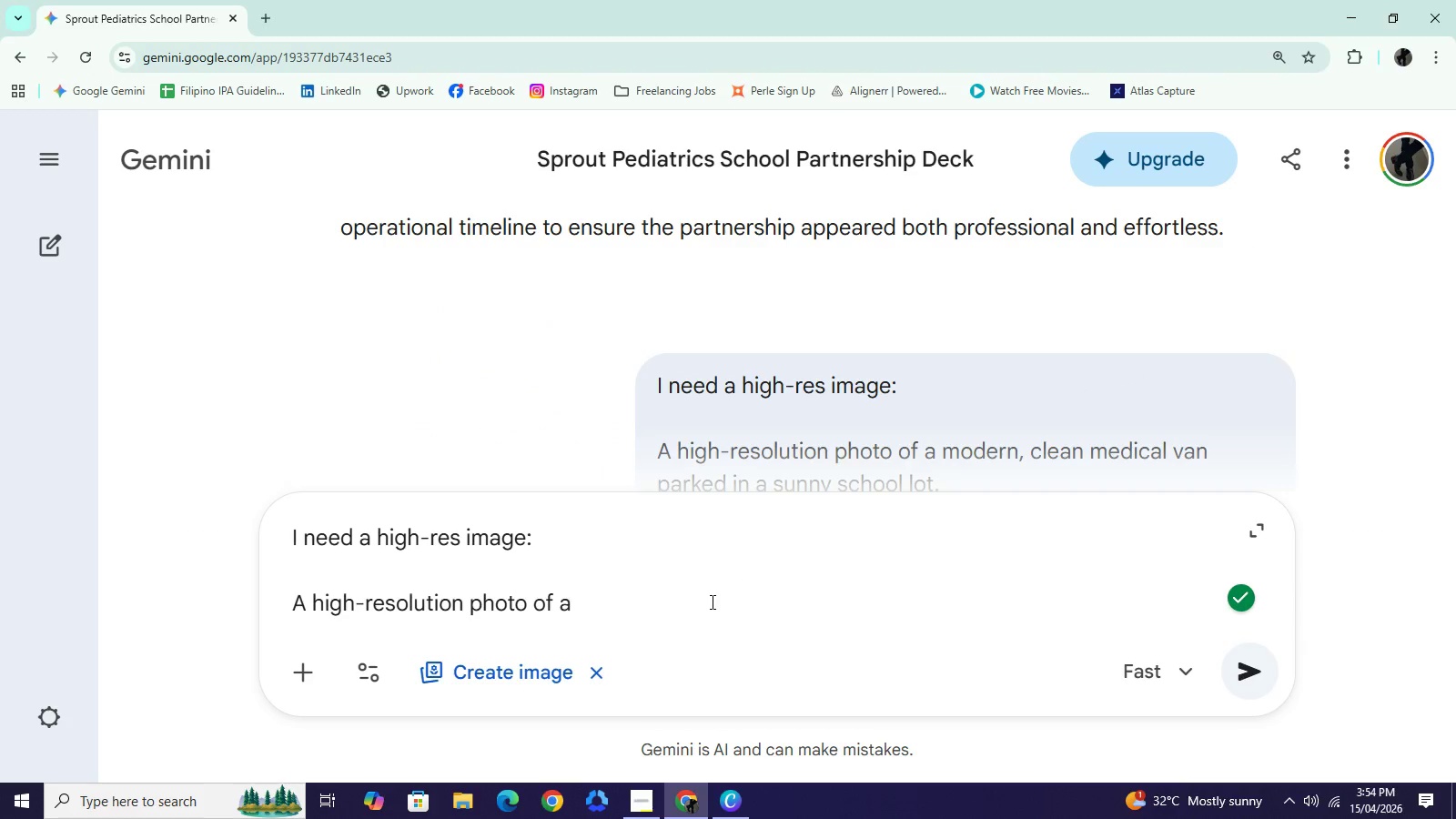 
key(Space)
 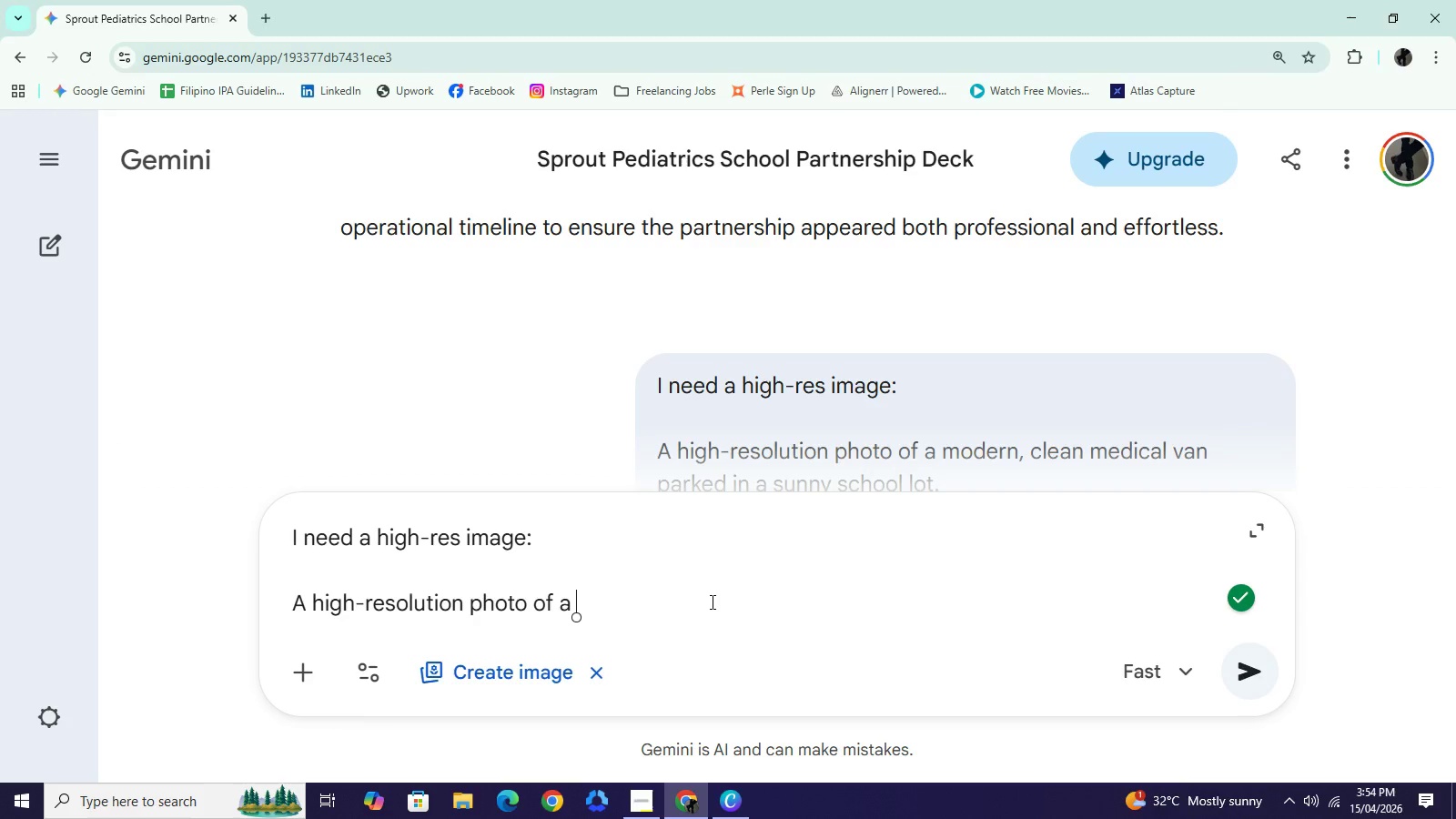 
hold_key(key=ShiftLeft, duration=0.42)
 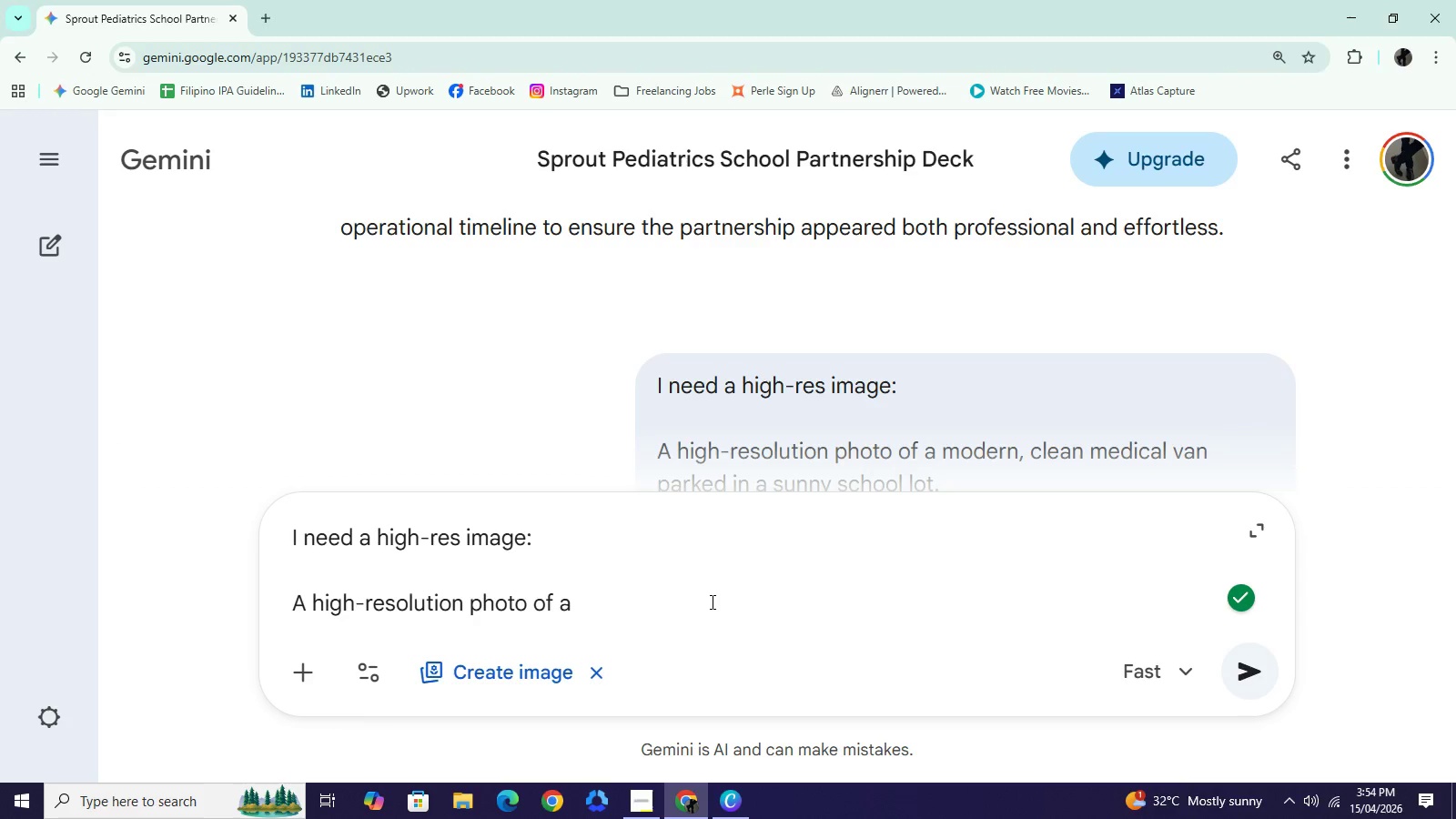 
type("cut-away" illustration of the obile)
key(Backspace)
key(Backspace)
key(Backspace)
key(Backspace)
key(Backspace)
type(mobile unit showing a cozy, child-friendly exam room ))
key(Backspace)
type((bright colors, toys, modern equipment).)
 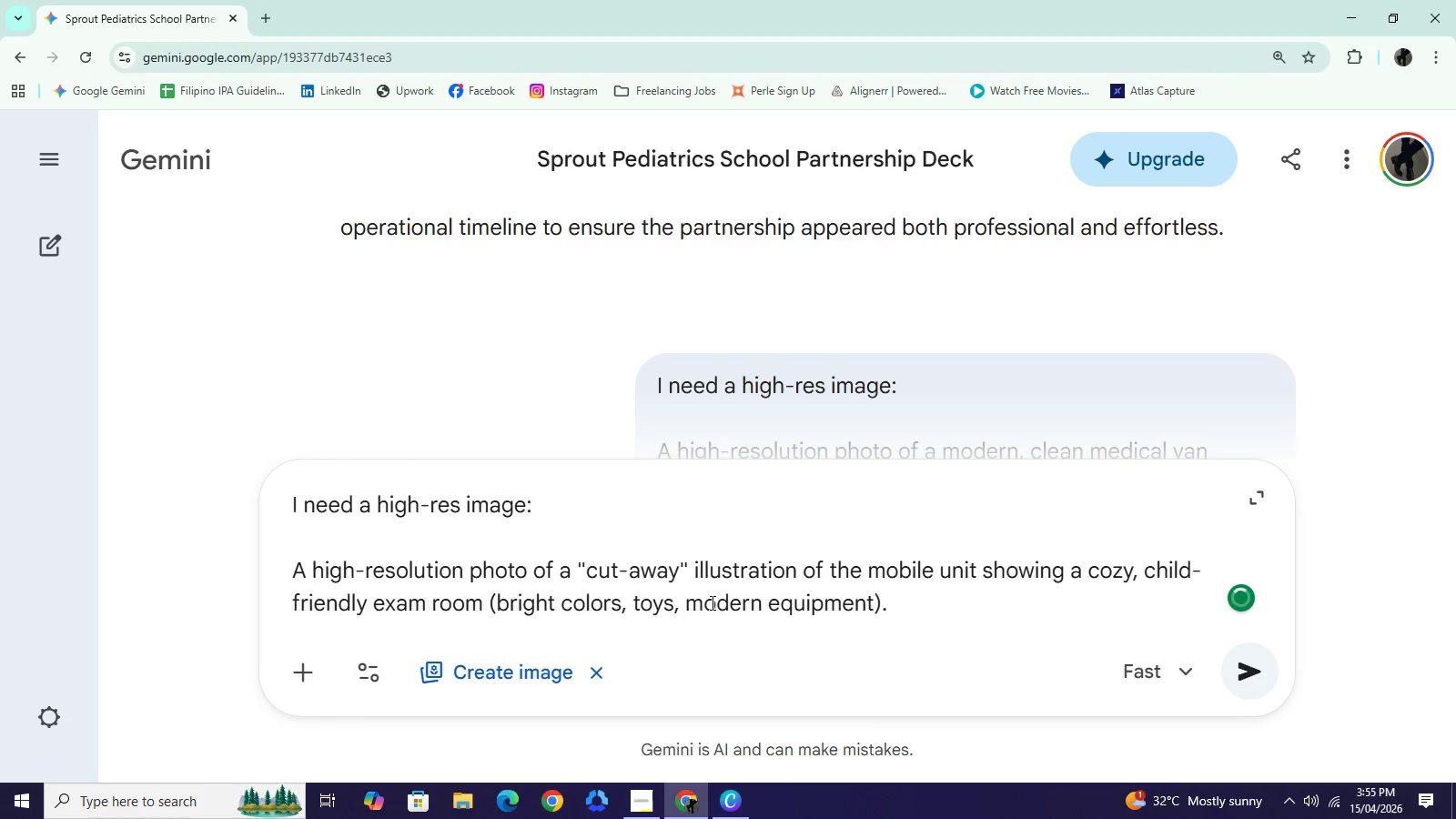 
key(Enter)
 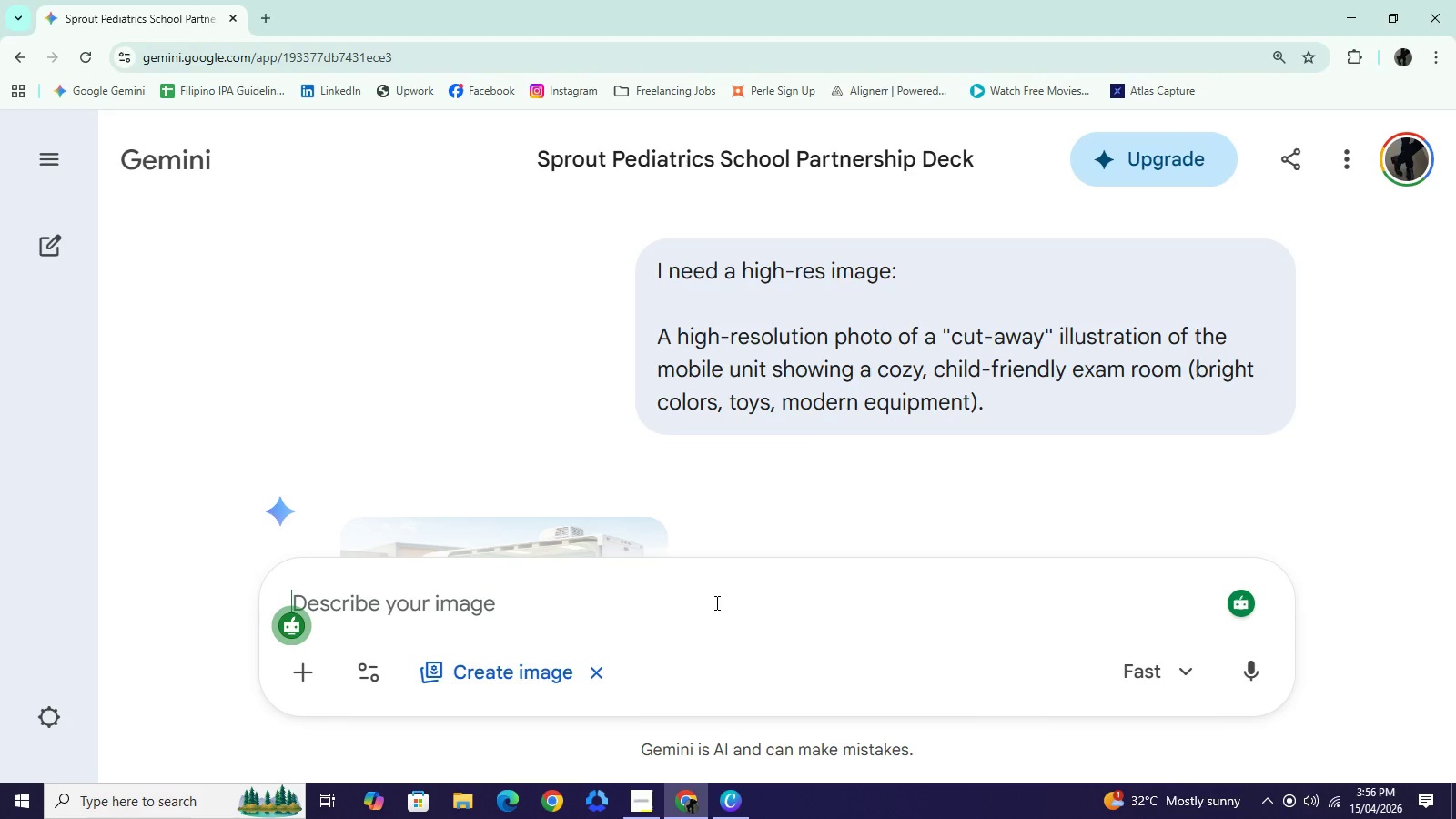 
wait(71.09)
 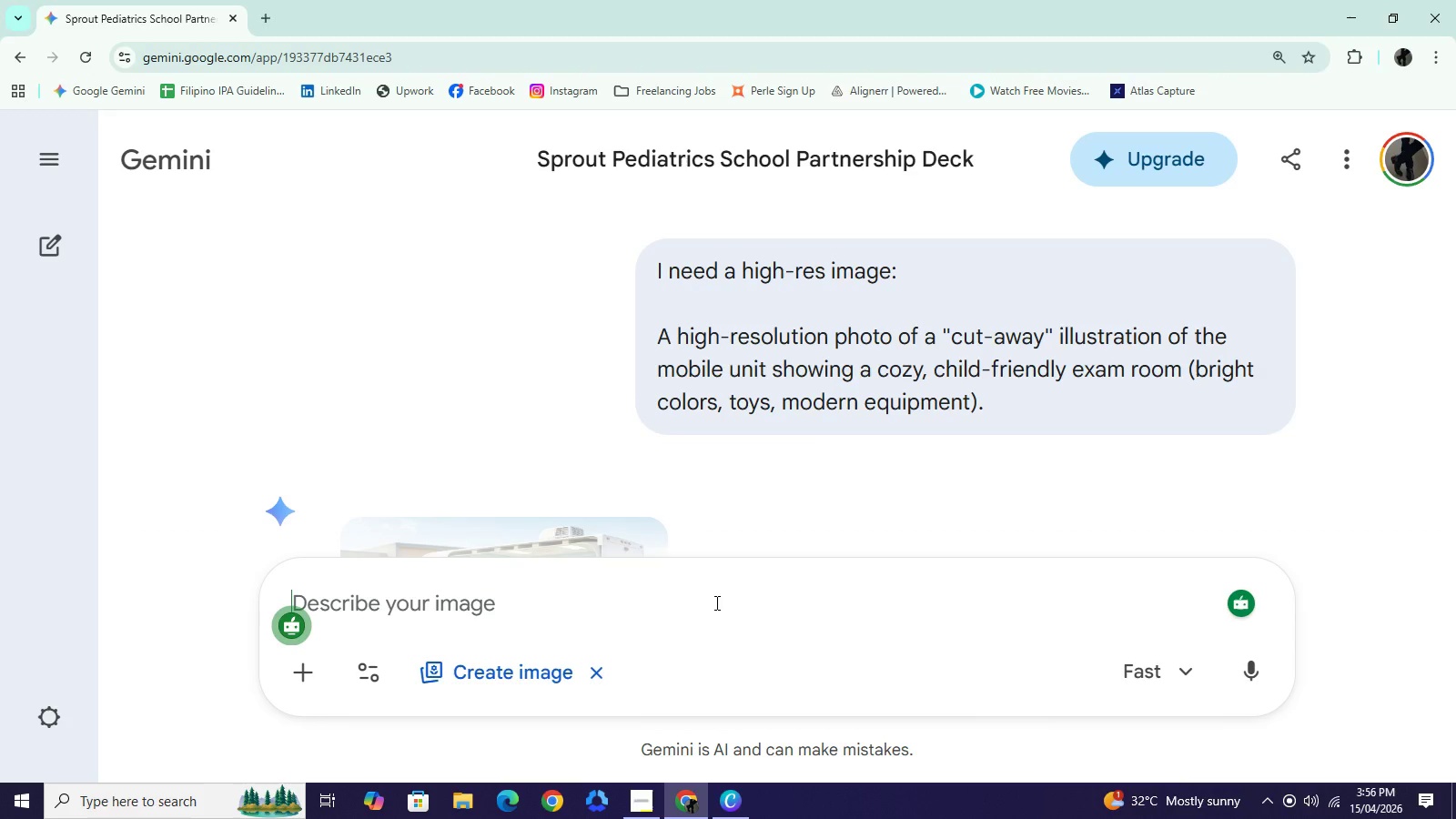 
scroll: coordinate [883, 450], scroll_direction: down, amount: 3.0
 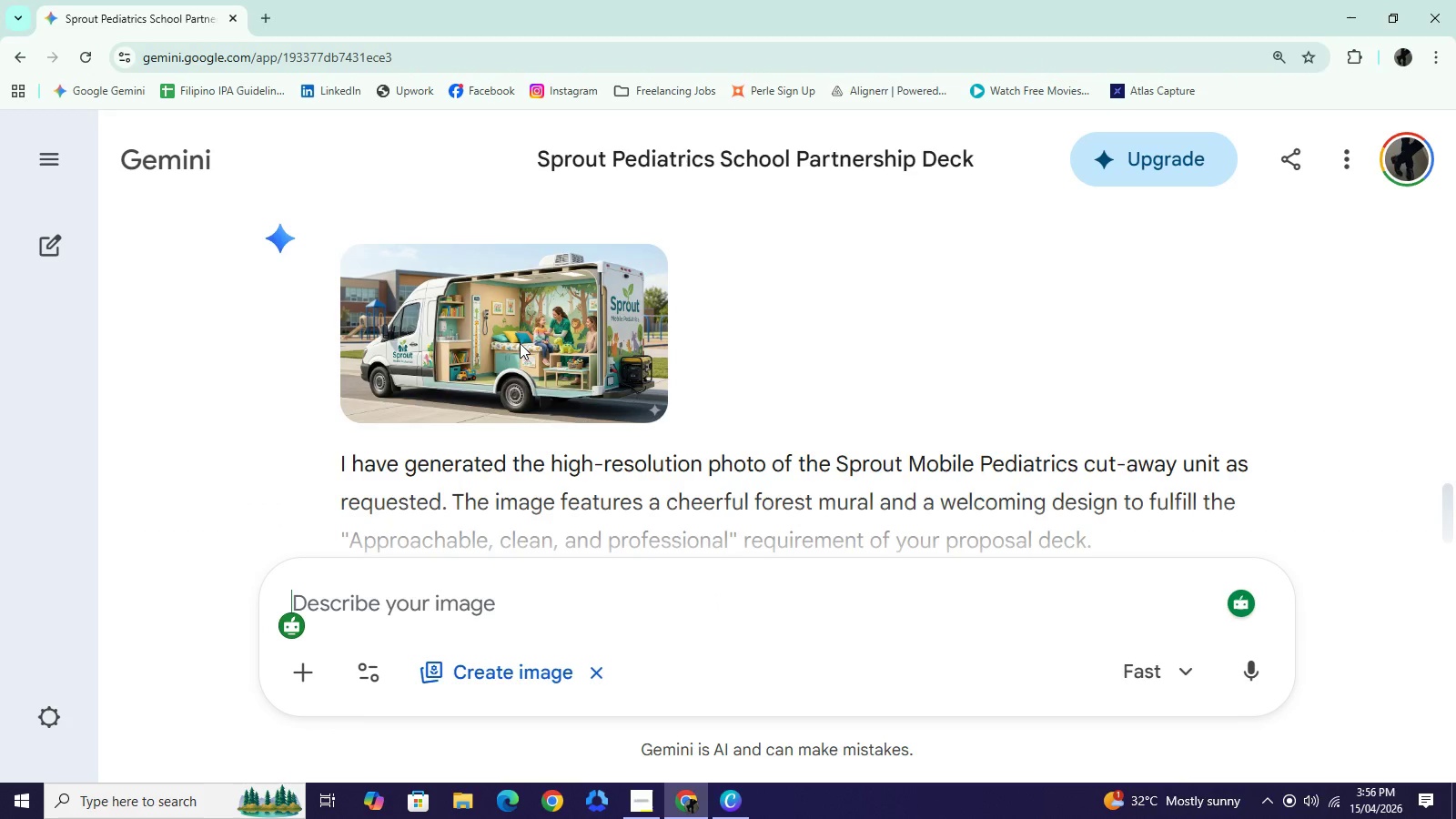 
left_click([520, 343])
 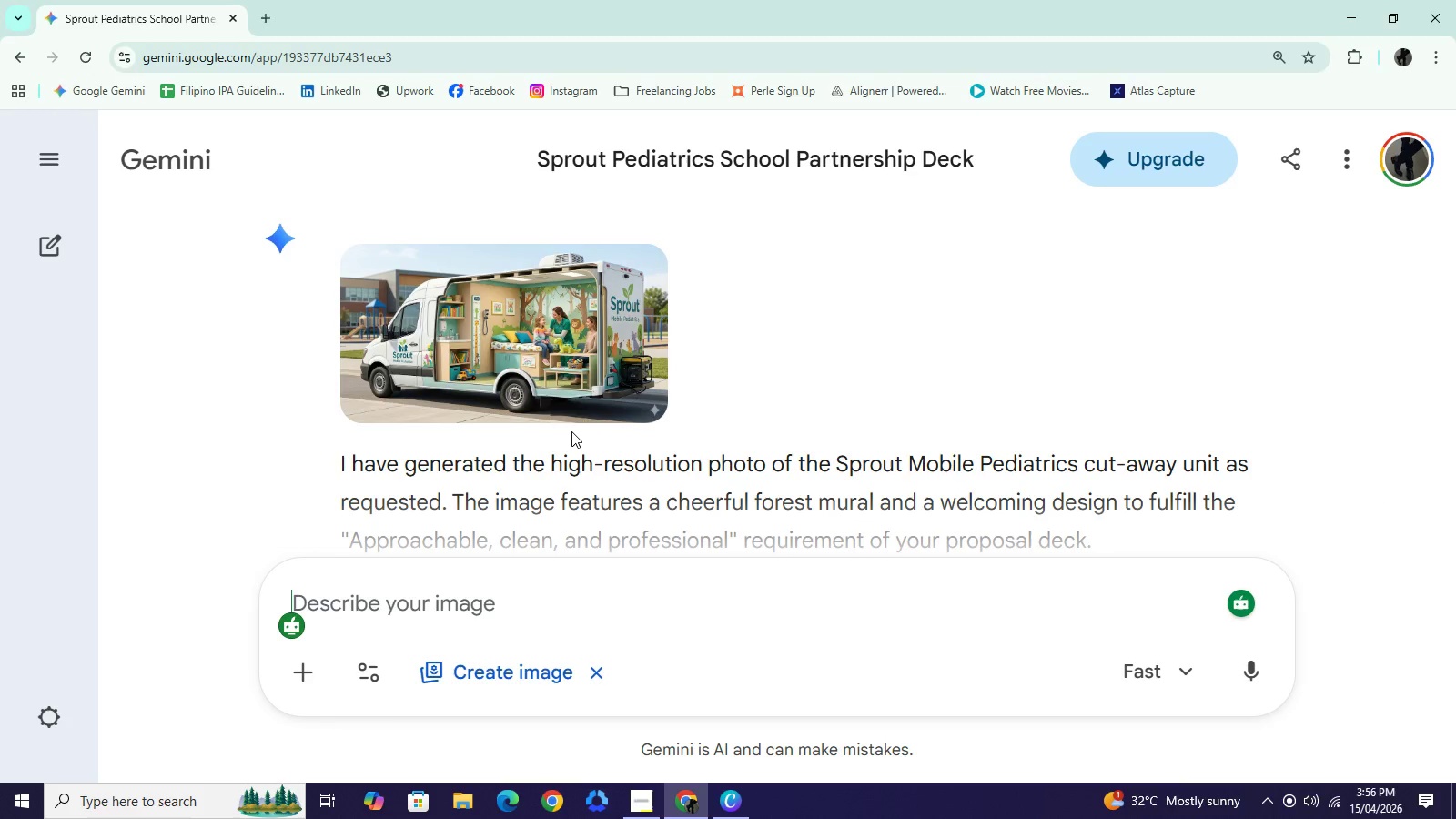 
scroll: coordinate [571, 431], scroll_direction: down, amount: 3.0
 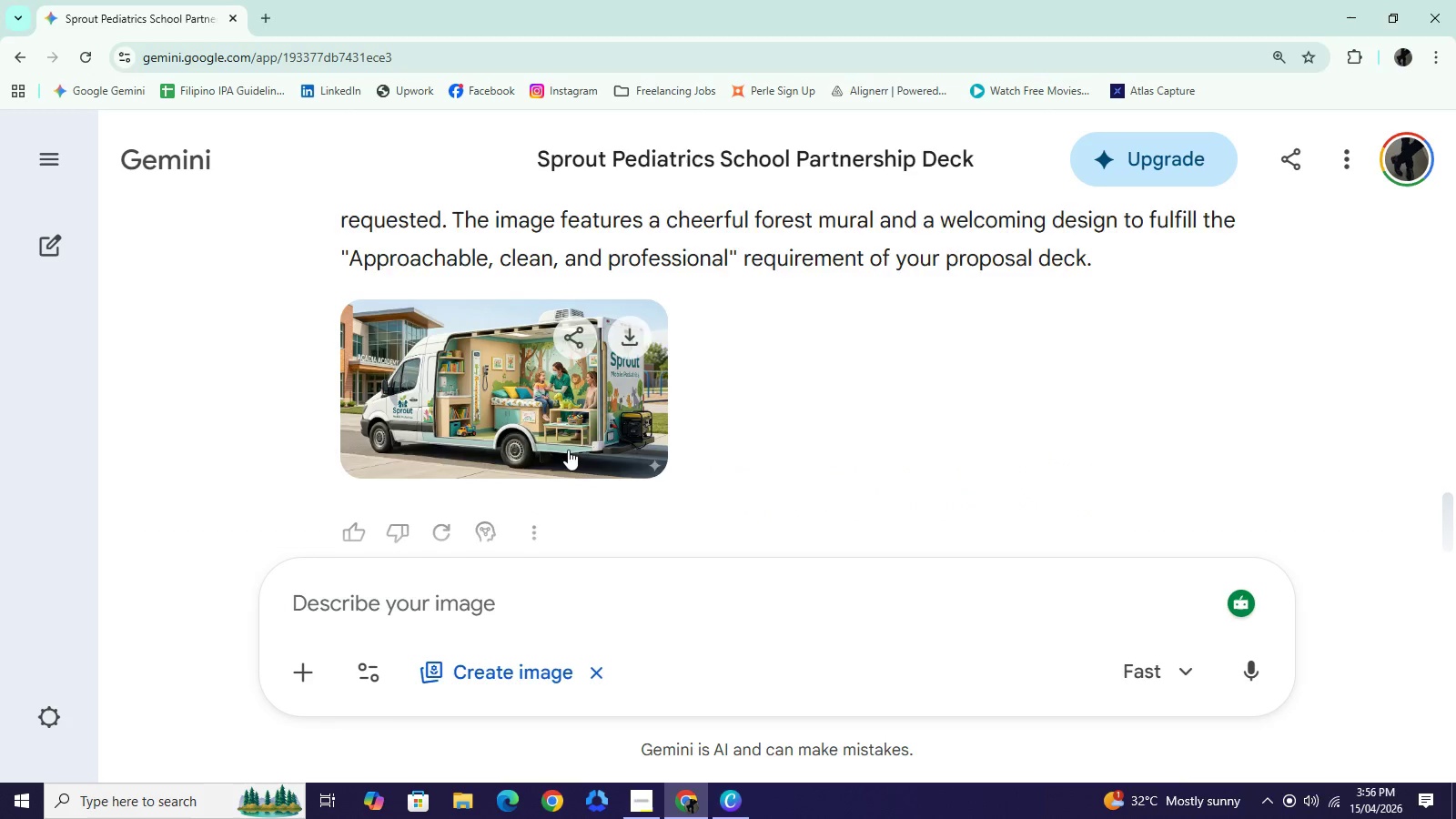 
scroll: coordinate [566, 452], scroll_direction: none, amount: 0.0
 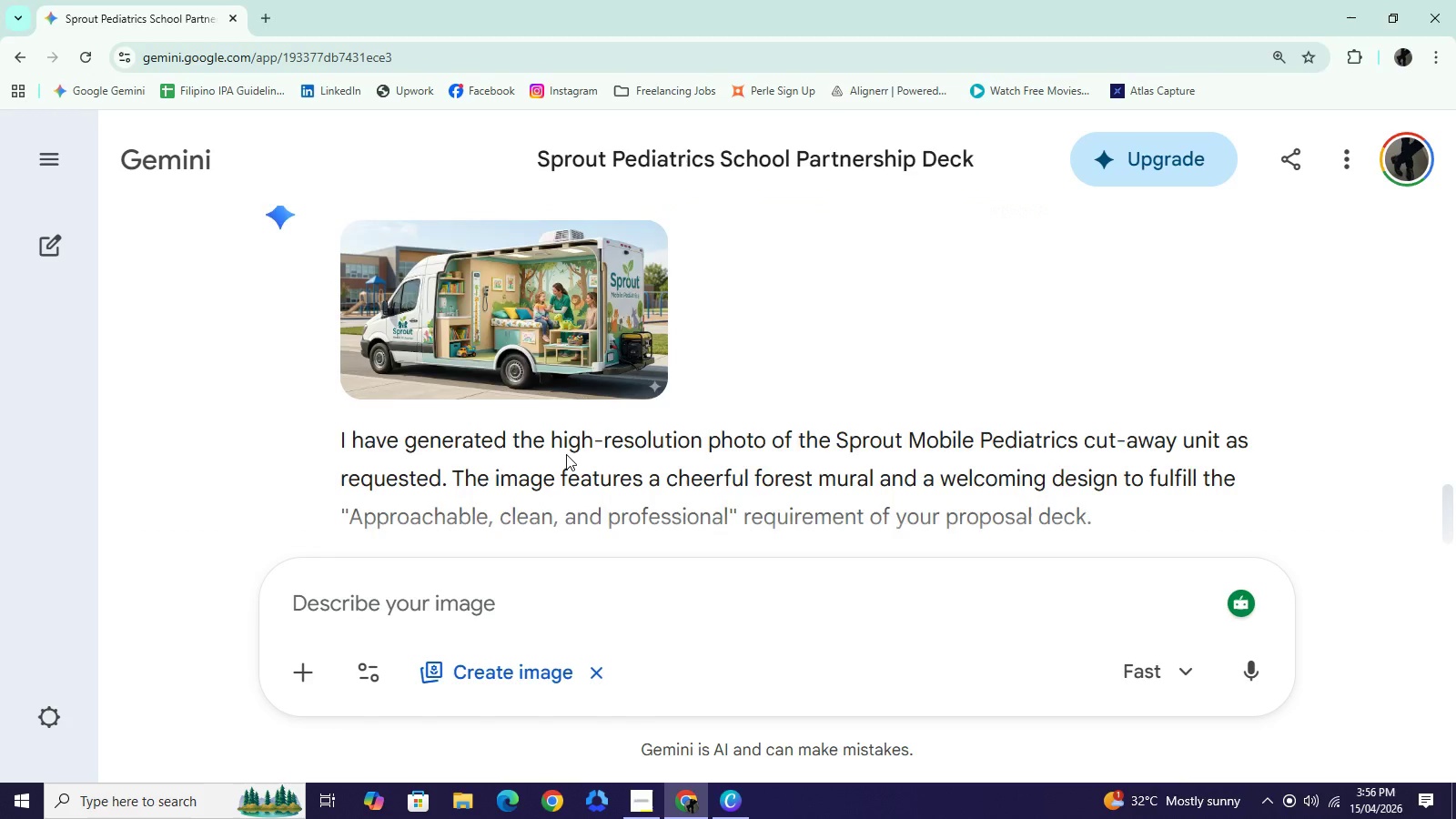 
scroll: coordinate [565, 457], scroll_direction: down, amount: 4.0
 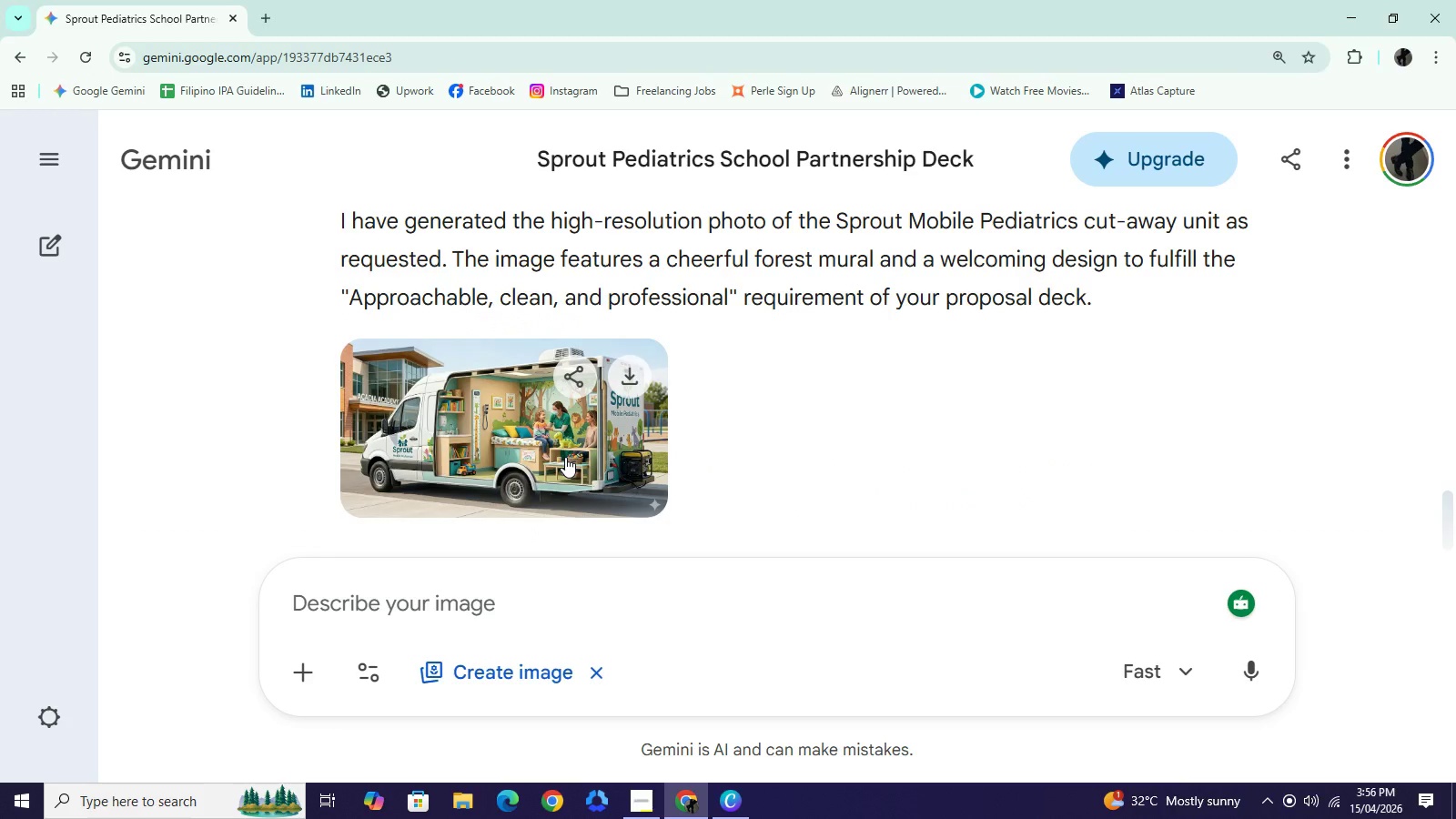 
scroll: coordinate [565, 457], scroll_direction: up, amount: 4.0
 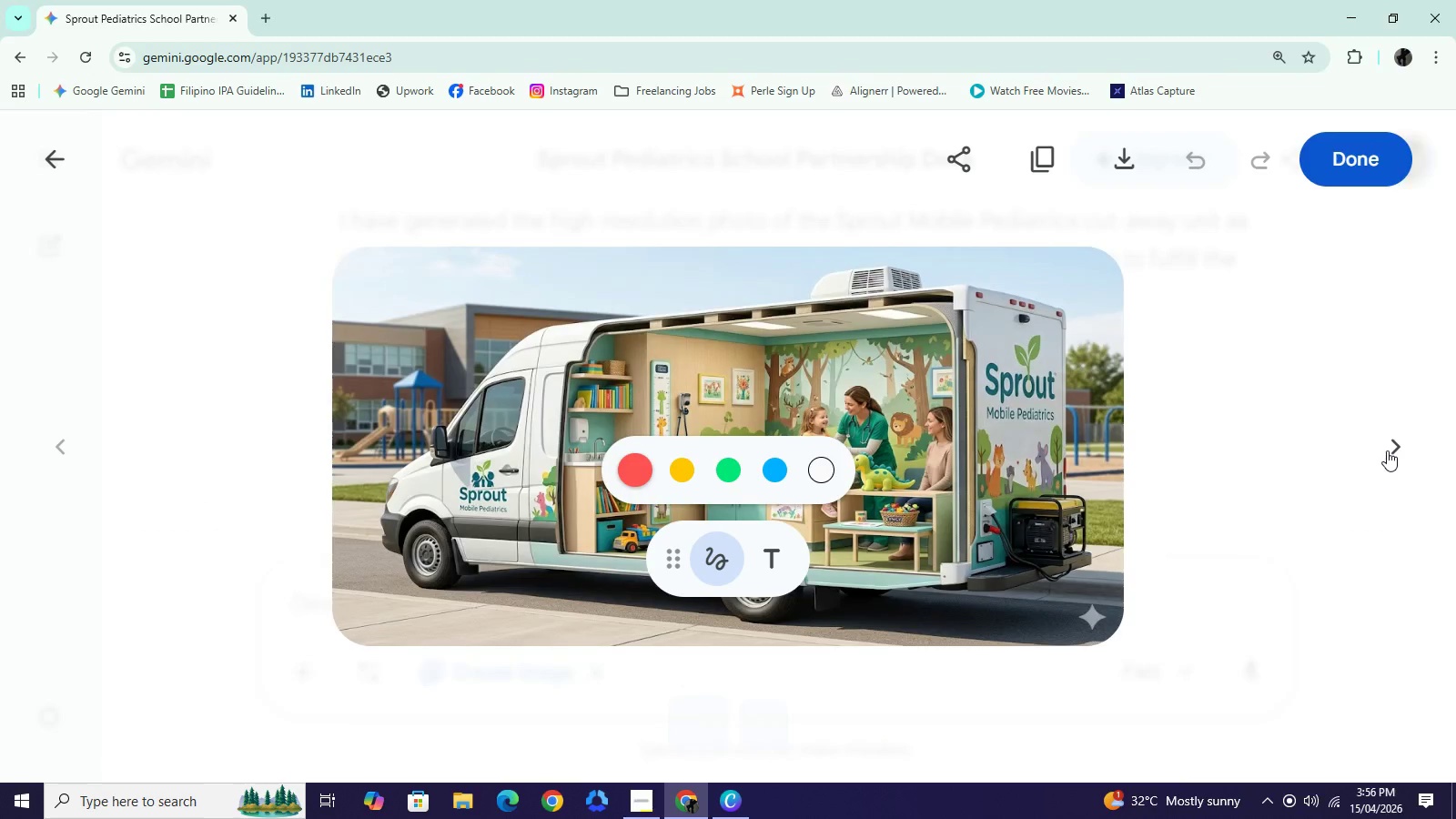 
left_click([1387, 450])
 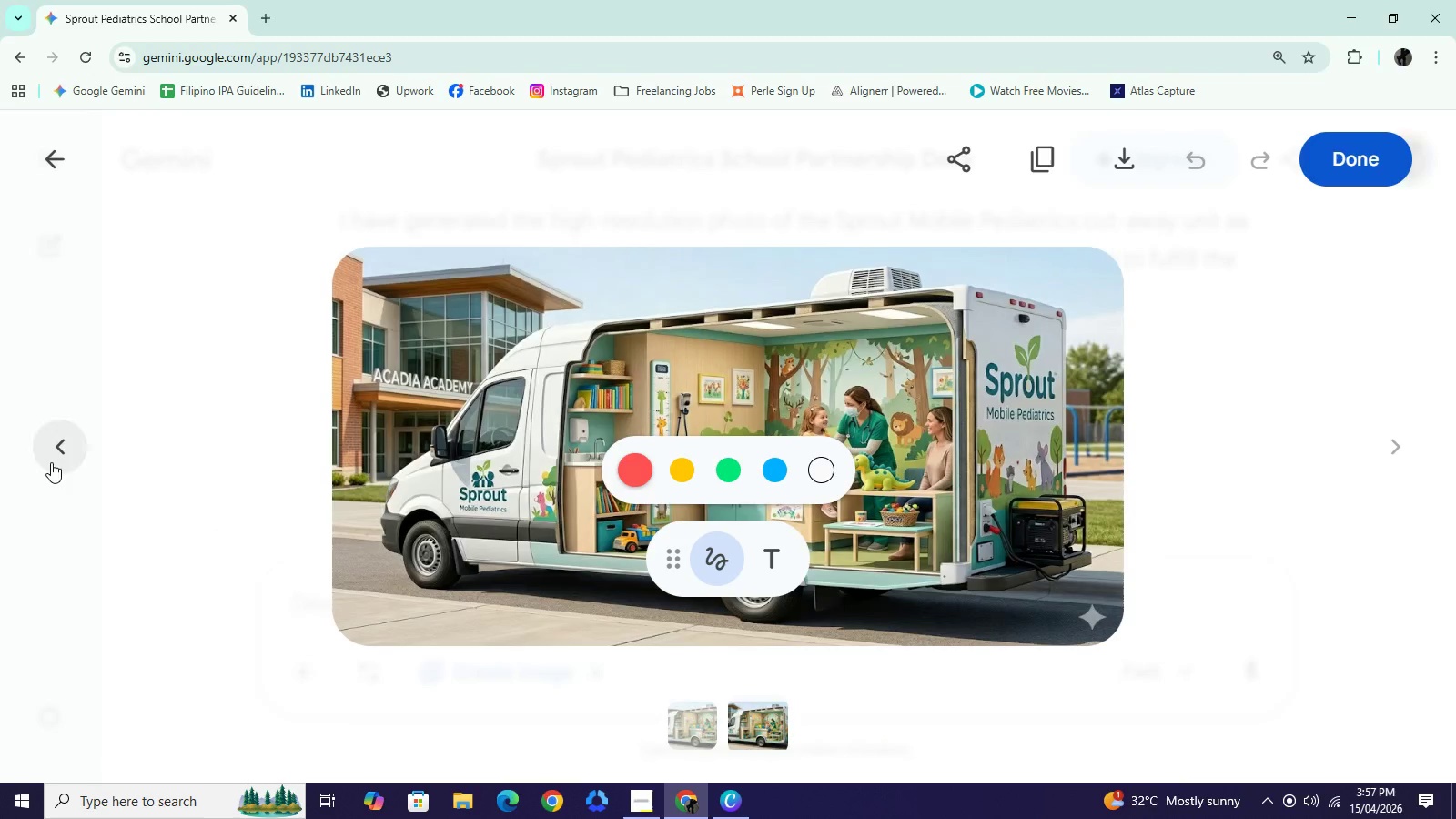 
left_click([51, 462])
 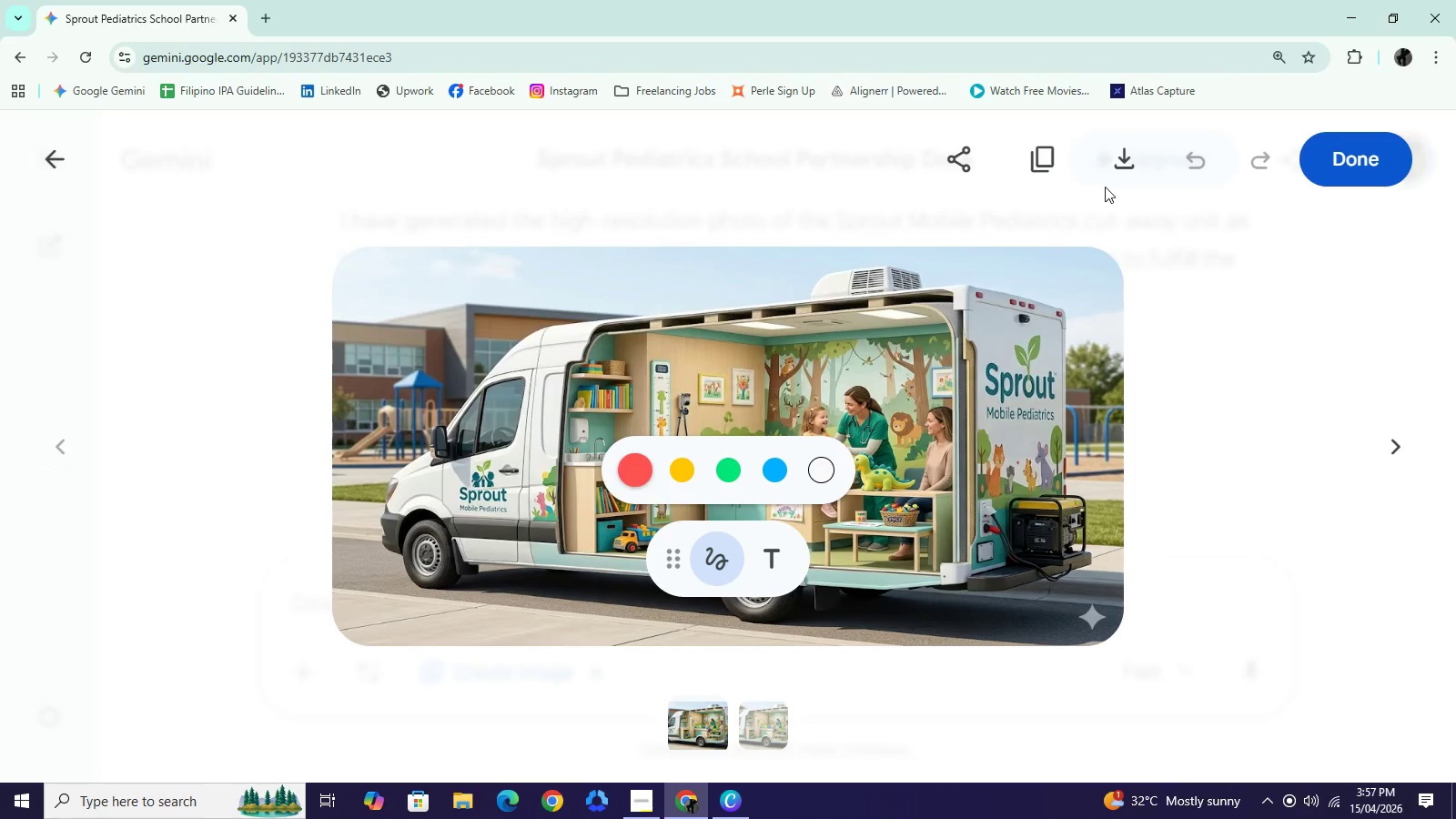 
left_click([1036, 150])
 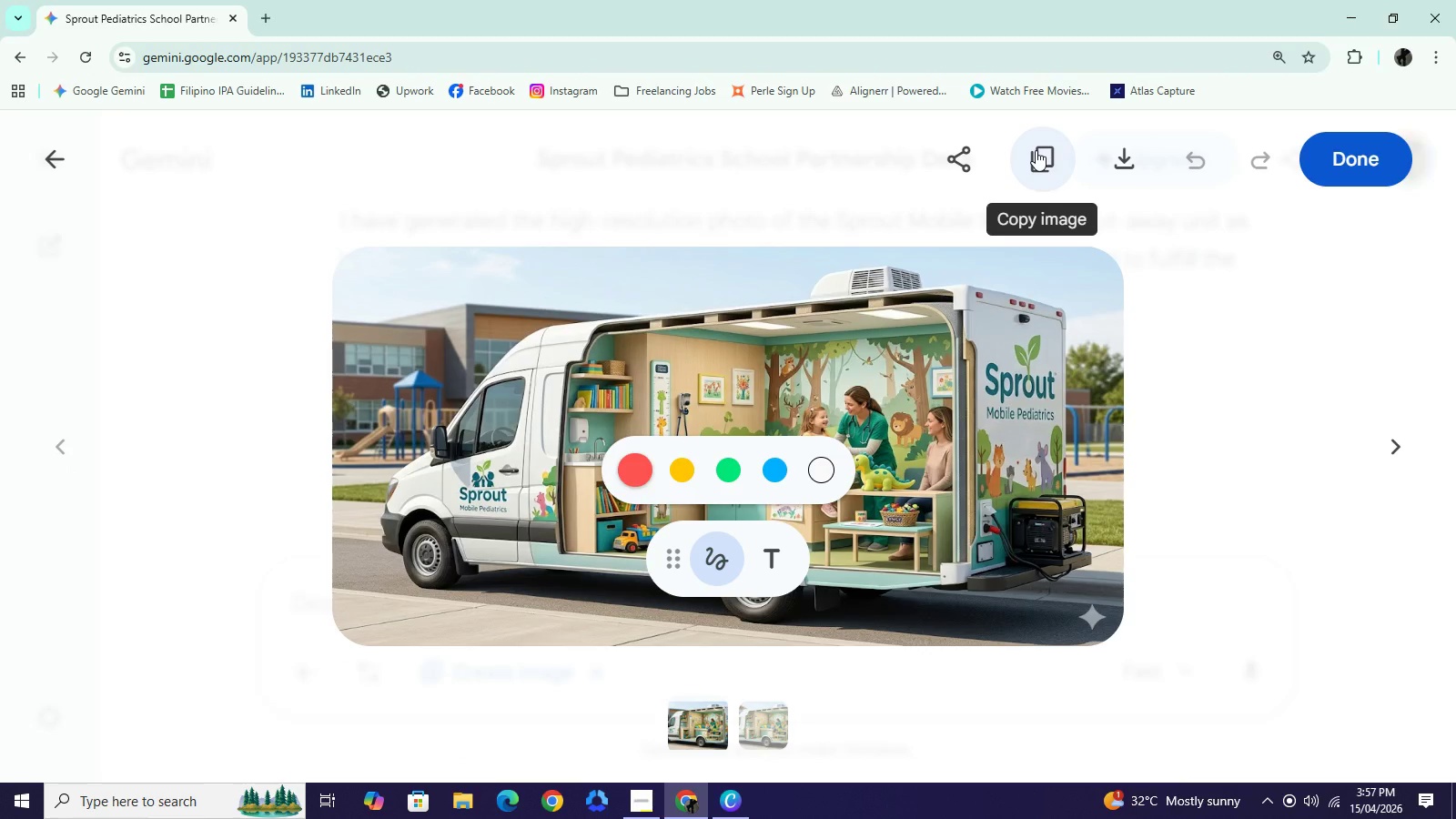 
wait(18.11)
 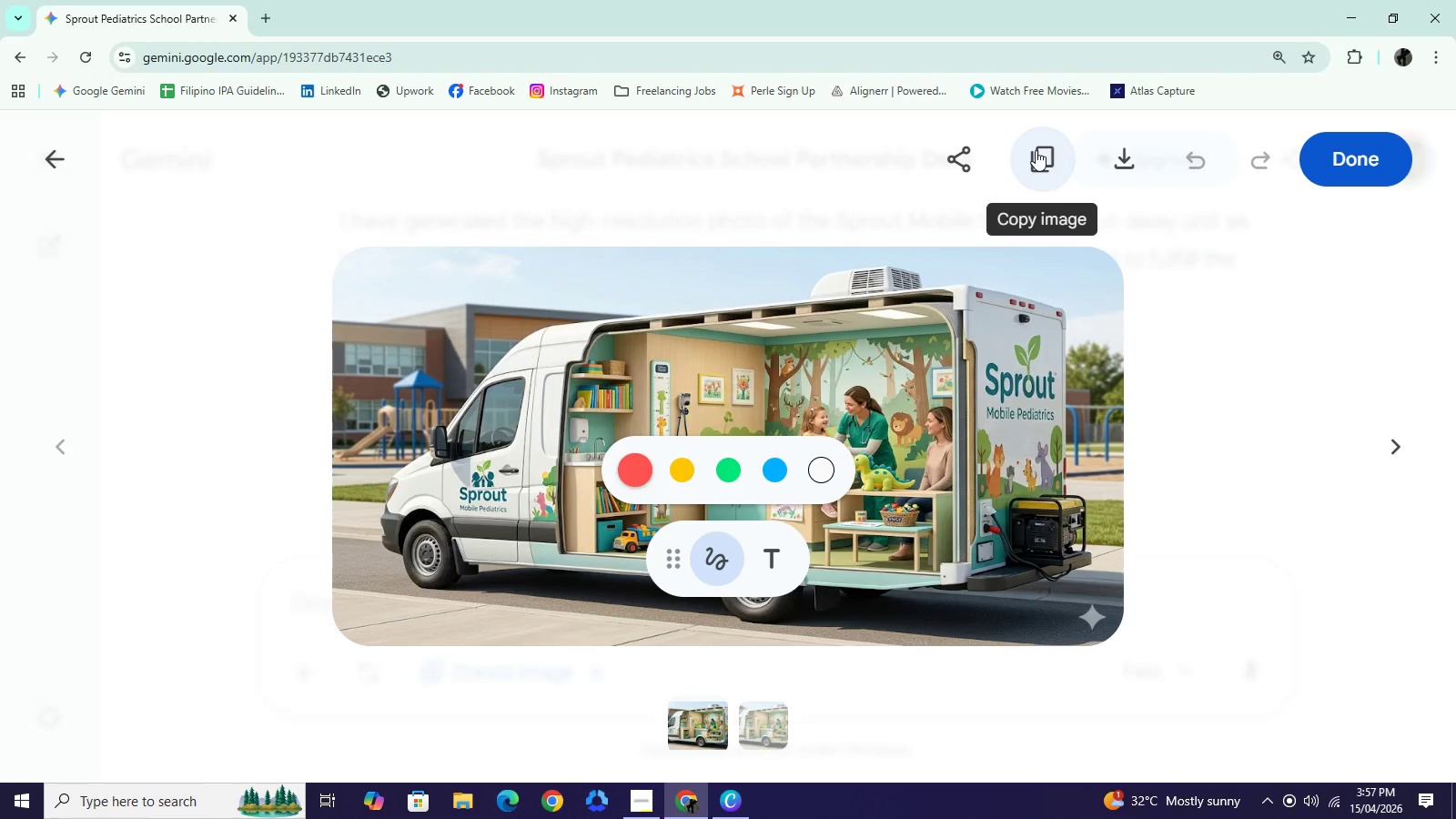 
left_click([734, 803])
 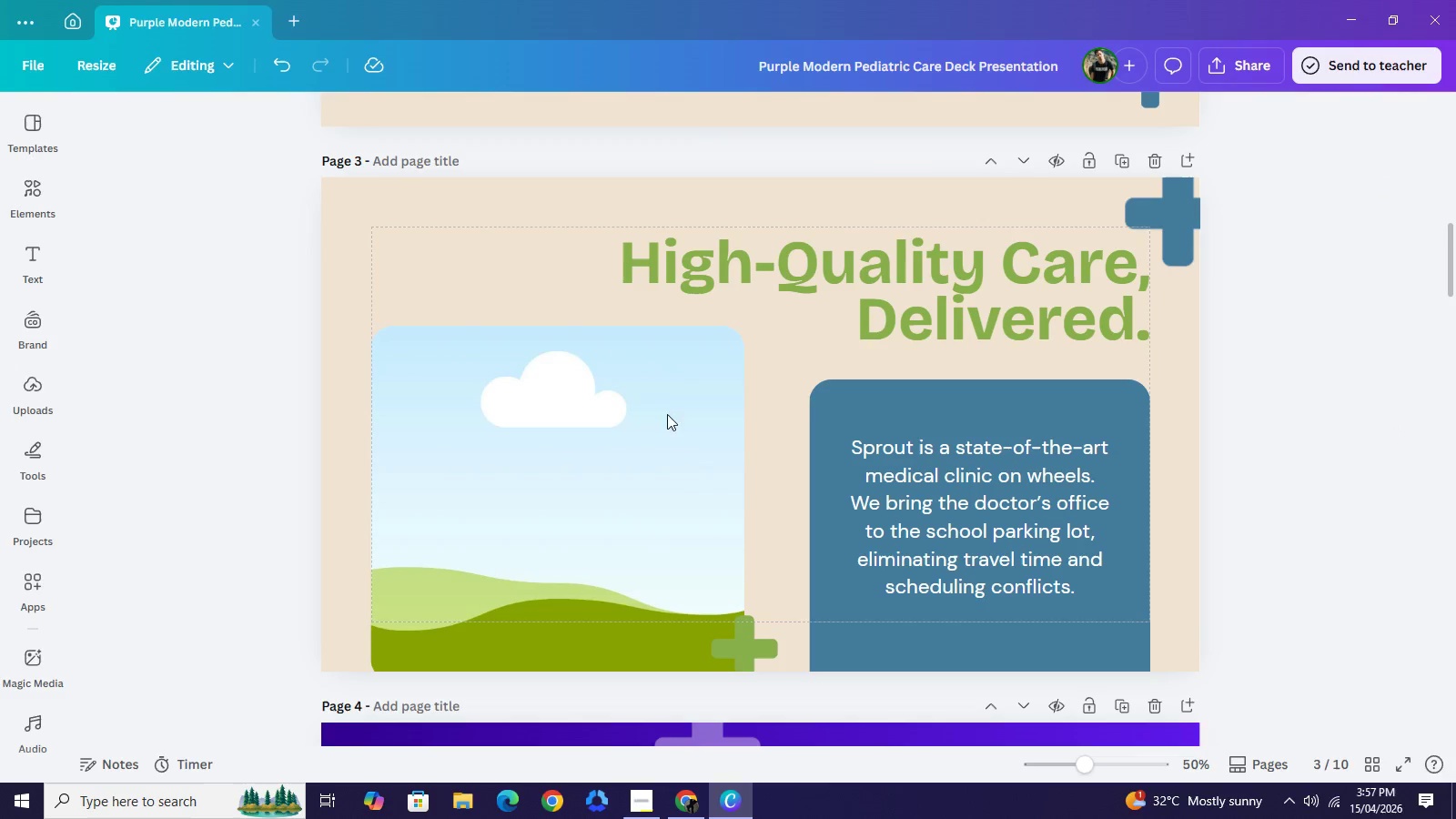 
right_click([655, 391])
 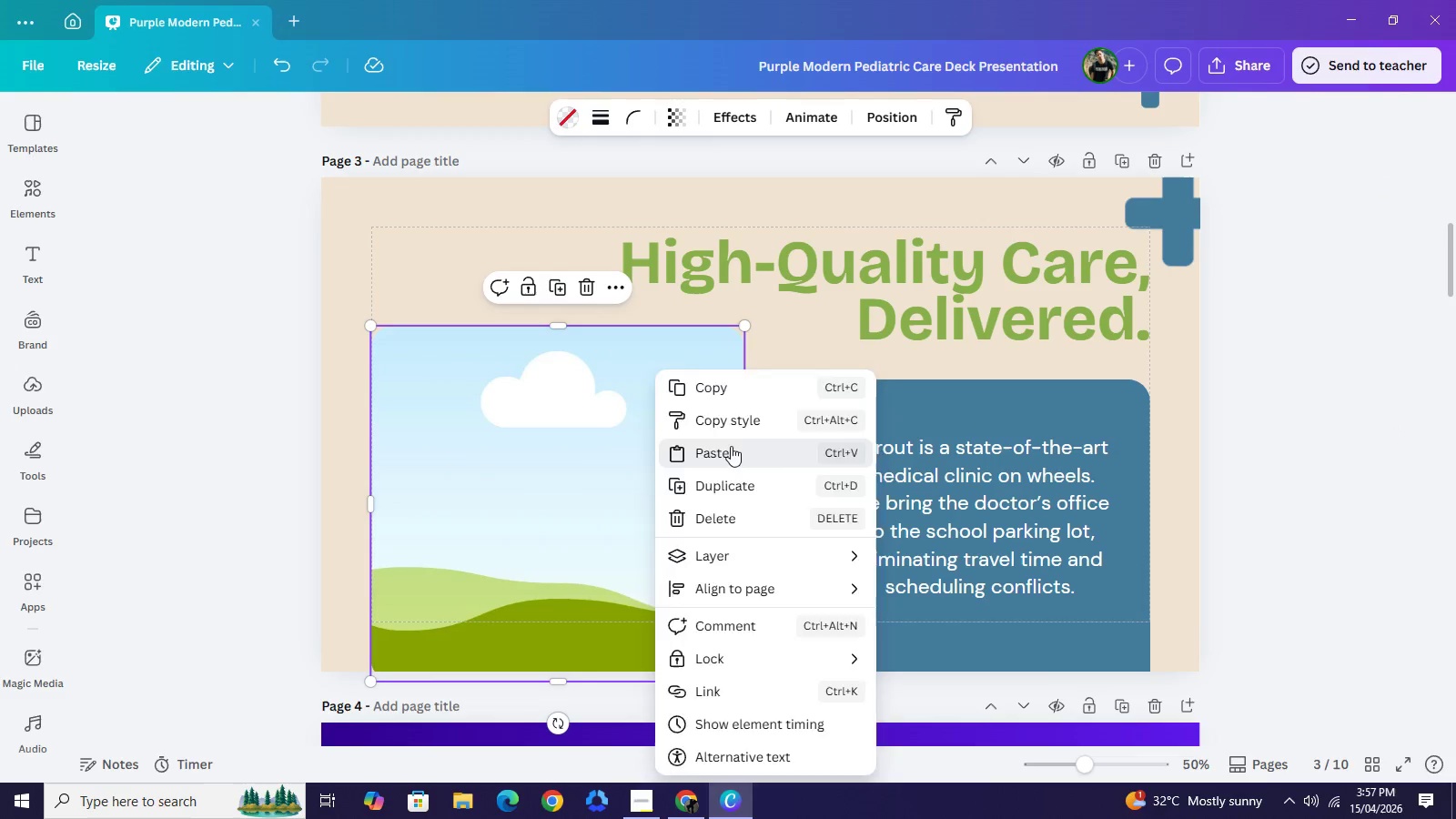 
left_click([731, 446])
 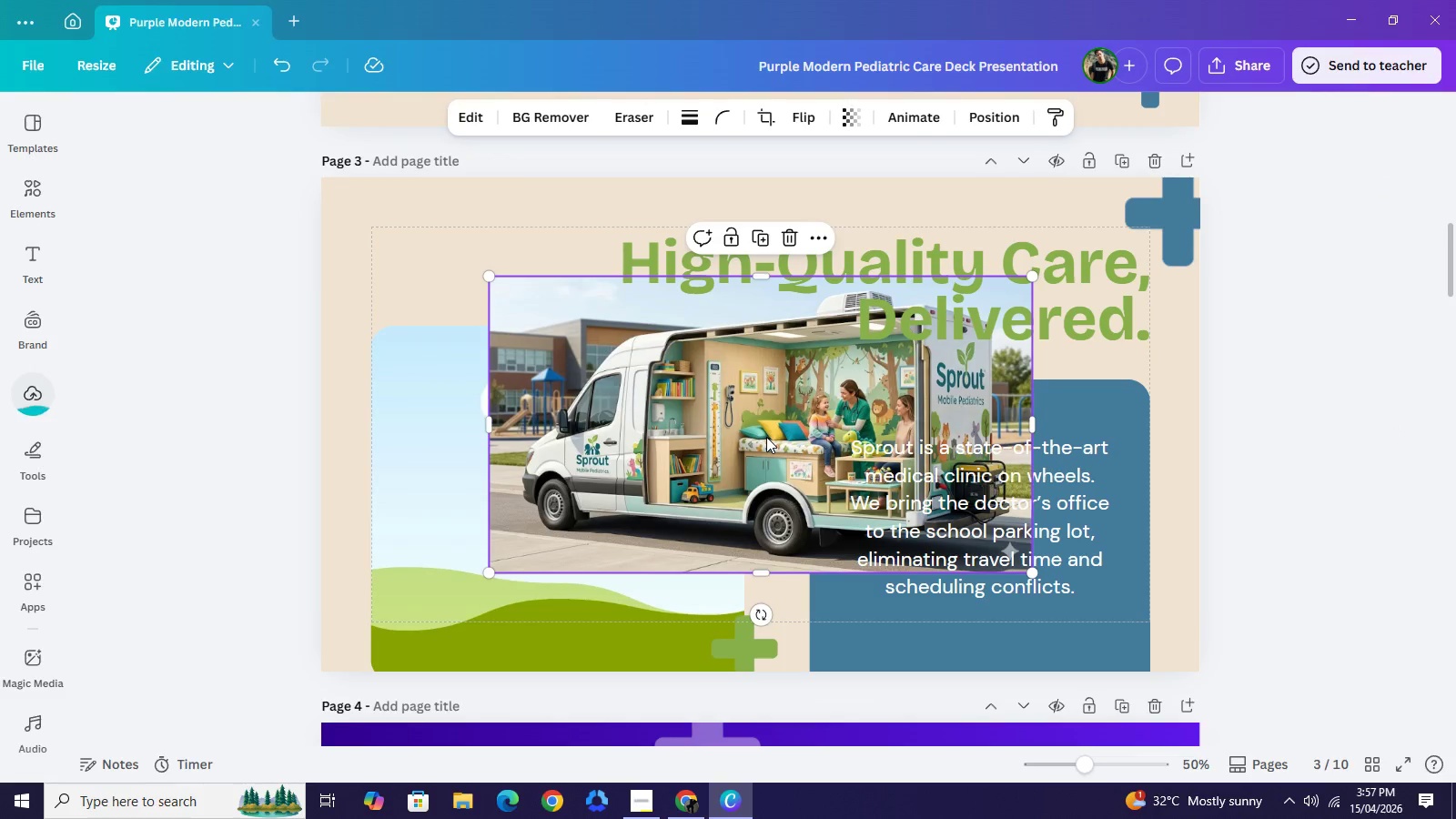 
left_click_drag(start_coordinate=[766, 437], to_coordinate=[604, 510])
 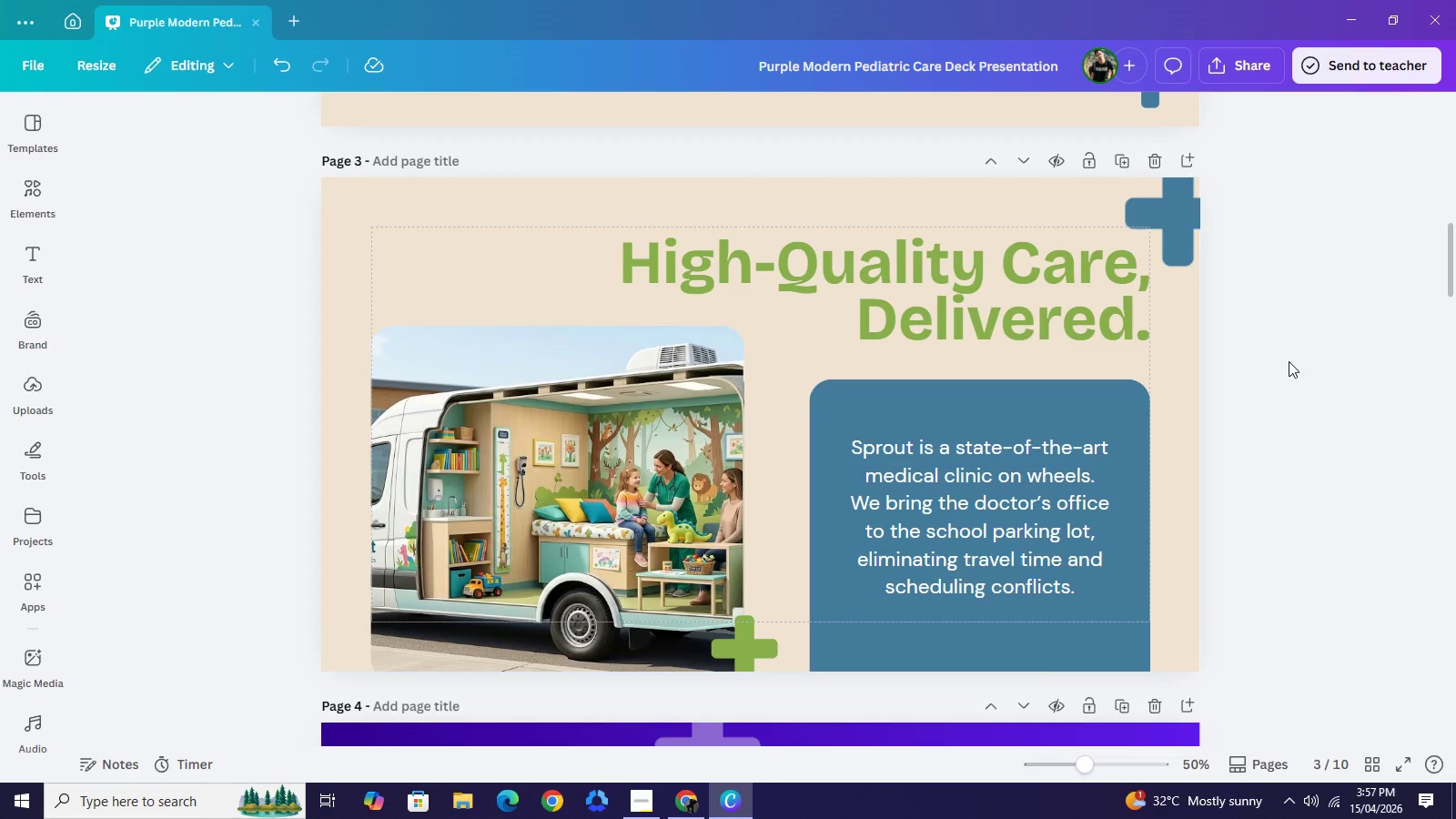 
wait(6.97)
 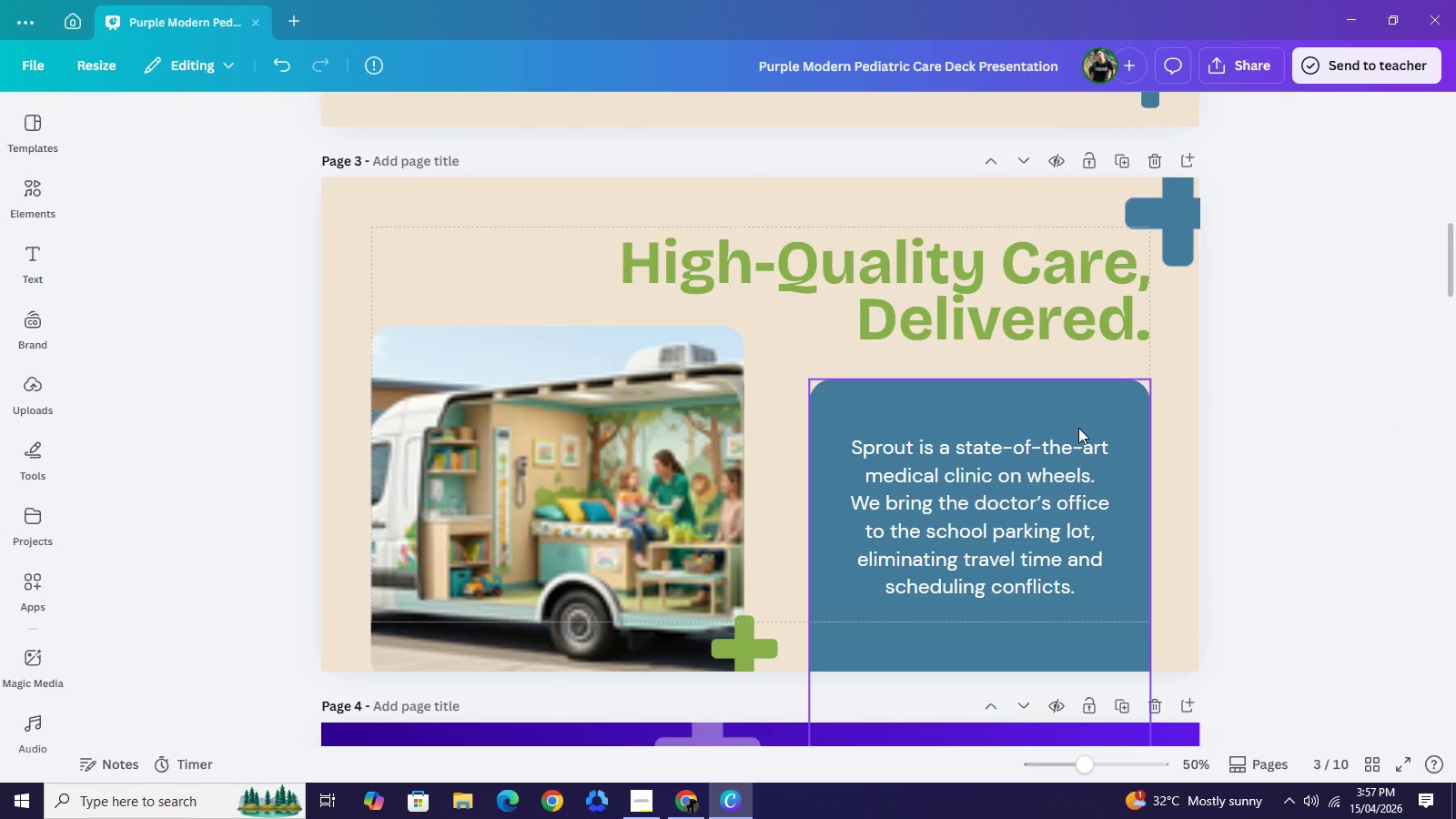 
left_click([1064, 590])
 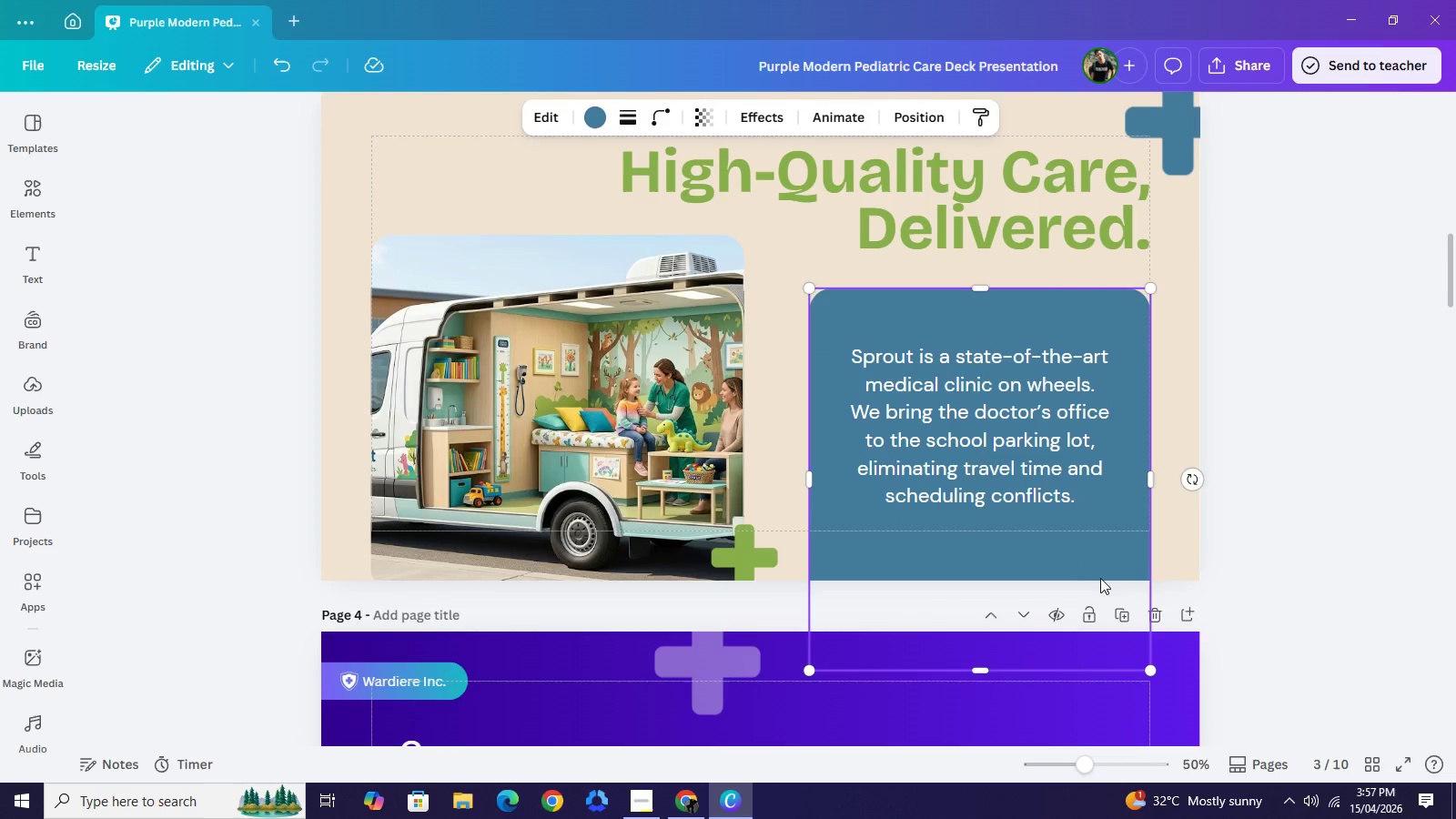 
scroll: coordinate [1103, 580], scroll_direction: down, amount: 2.0
 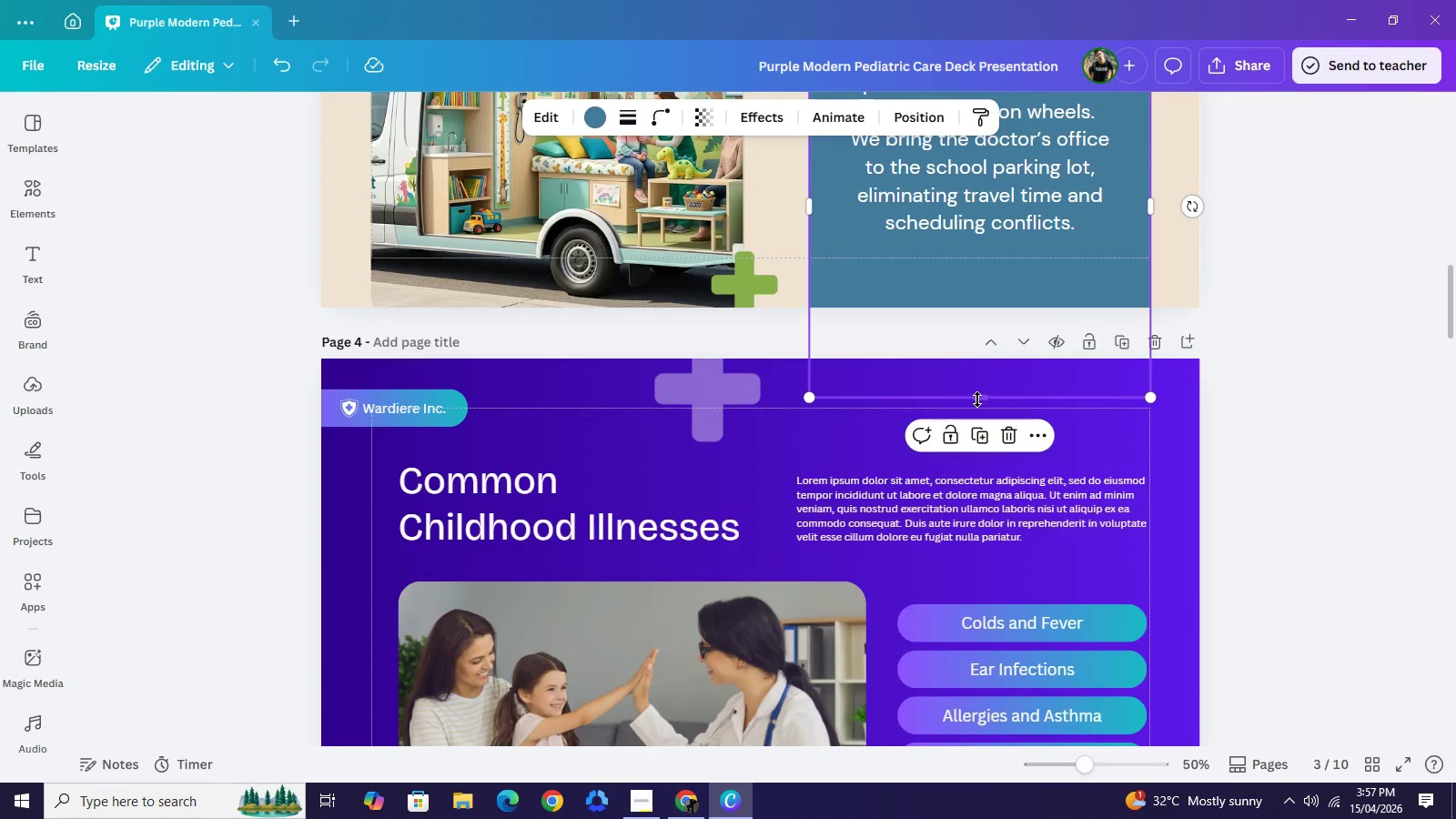 
left_click_drag(start_coordinate=[977, 399], to_coordinate=[976, 264])
 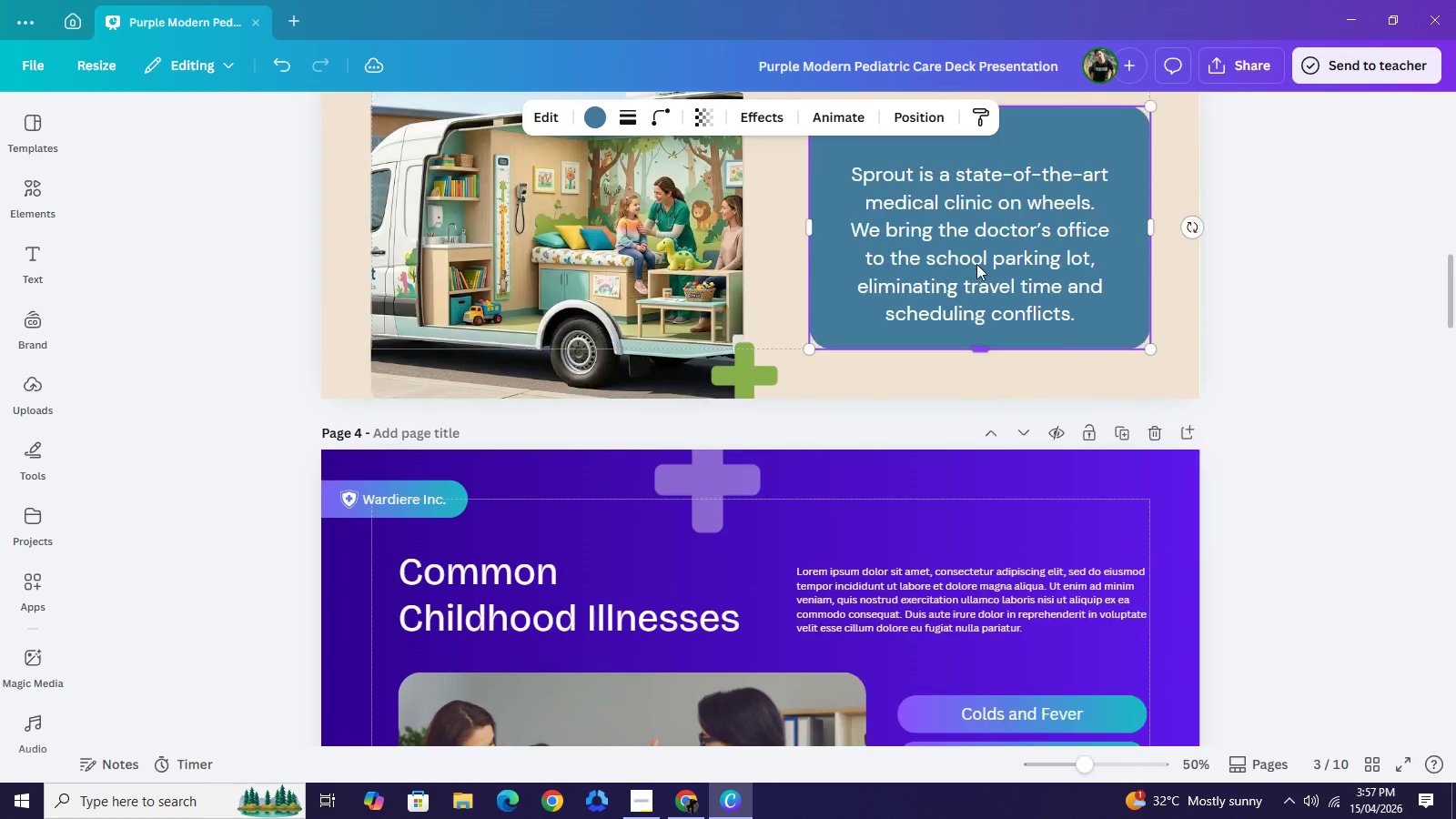 
scroll: coordinate [1067, 307], scroll_direction: up, amount: 2.0
 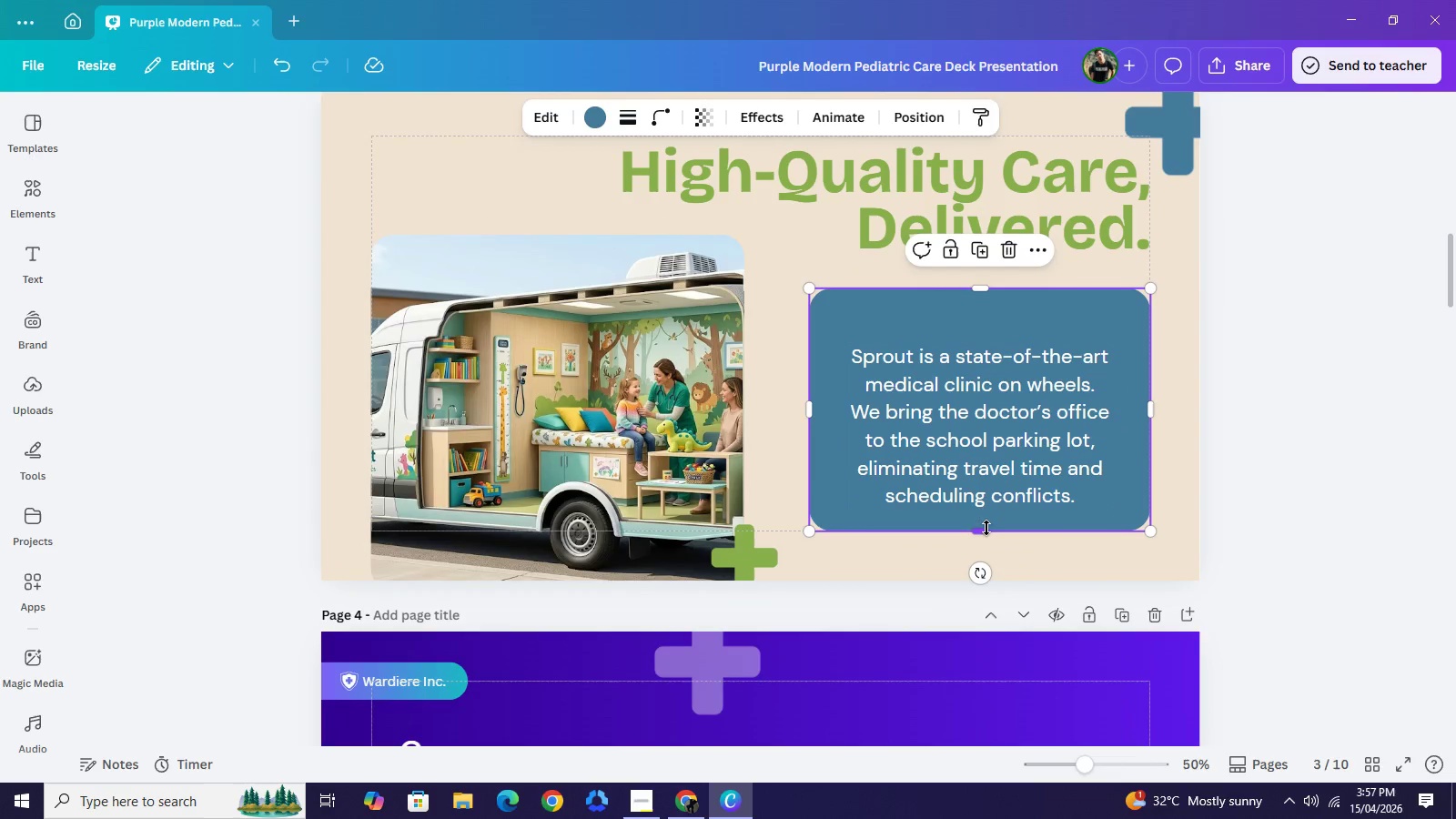 
left_click_drag(start_coordinate=[986, 529], to_coordinate=[986, 547])
 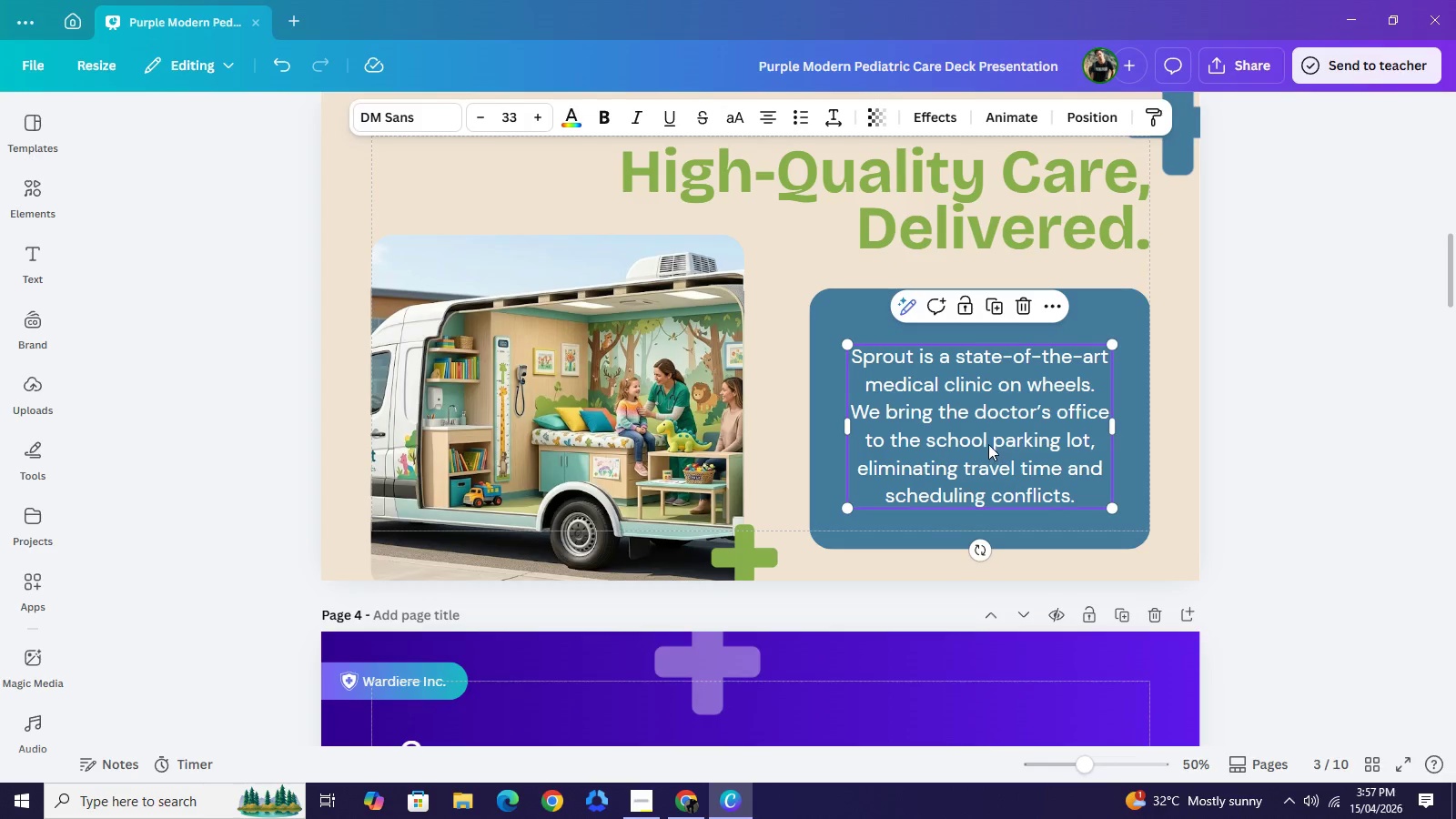 
left_click_drag(start_coordinate=[990, 449], to_coordinate=[988, 442])
 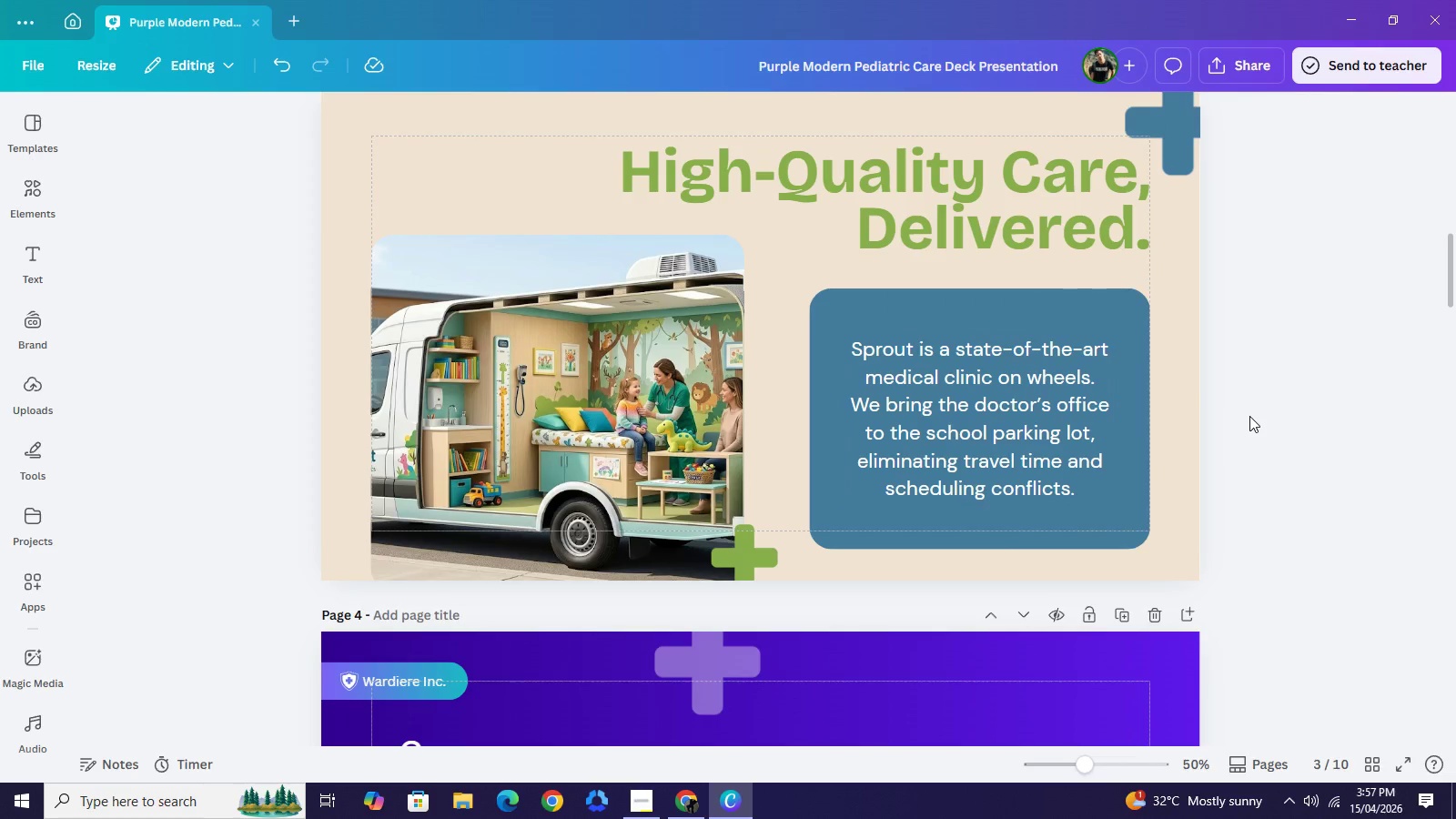 
left_click([1249, 416])
 